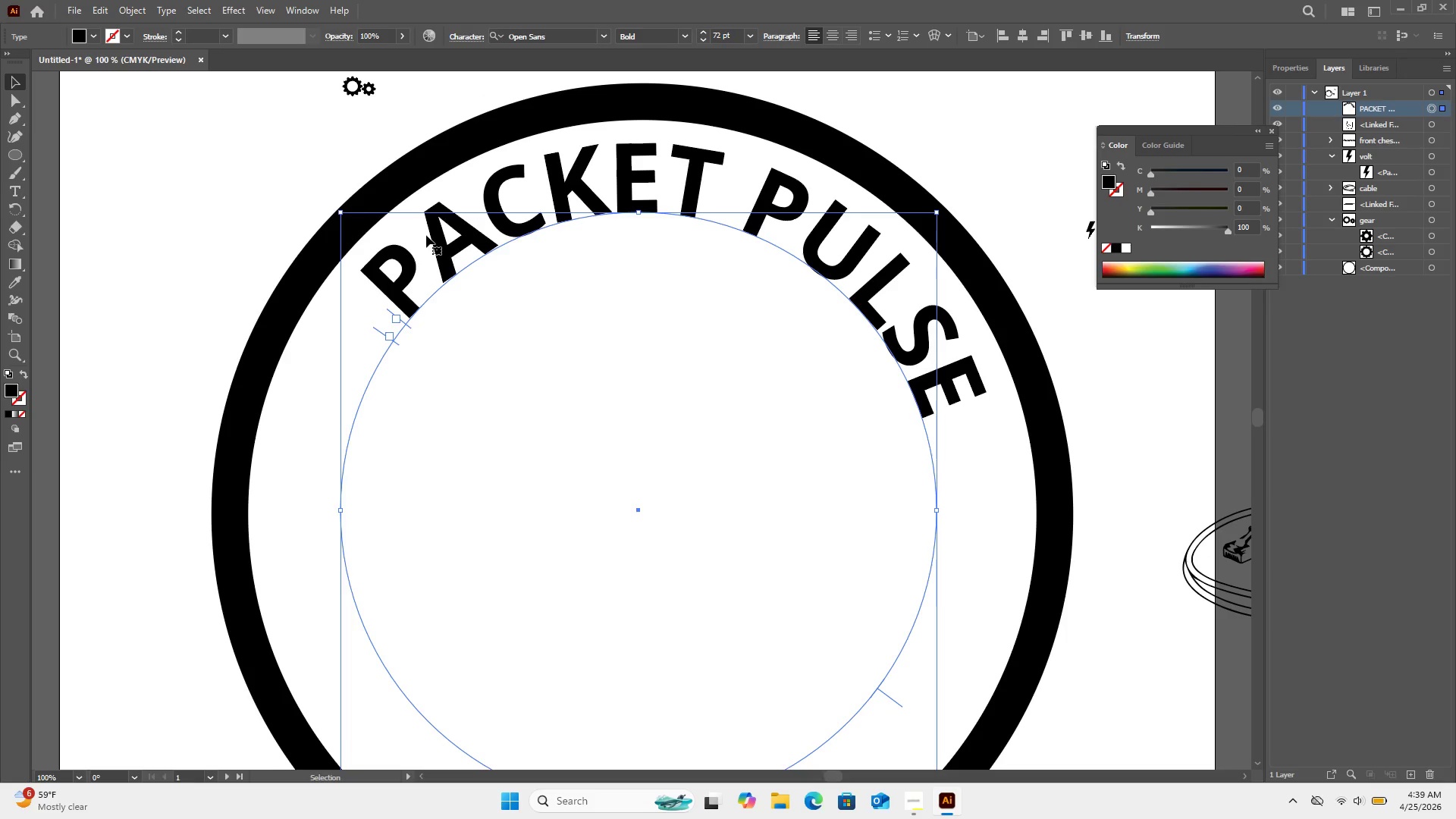 
left_click([392, 337])
 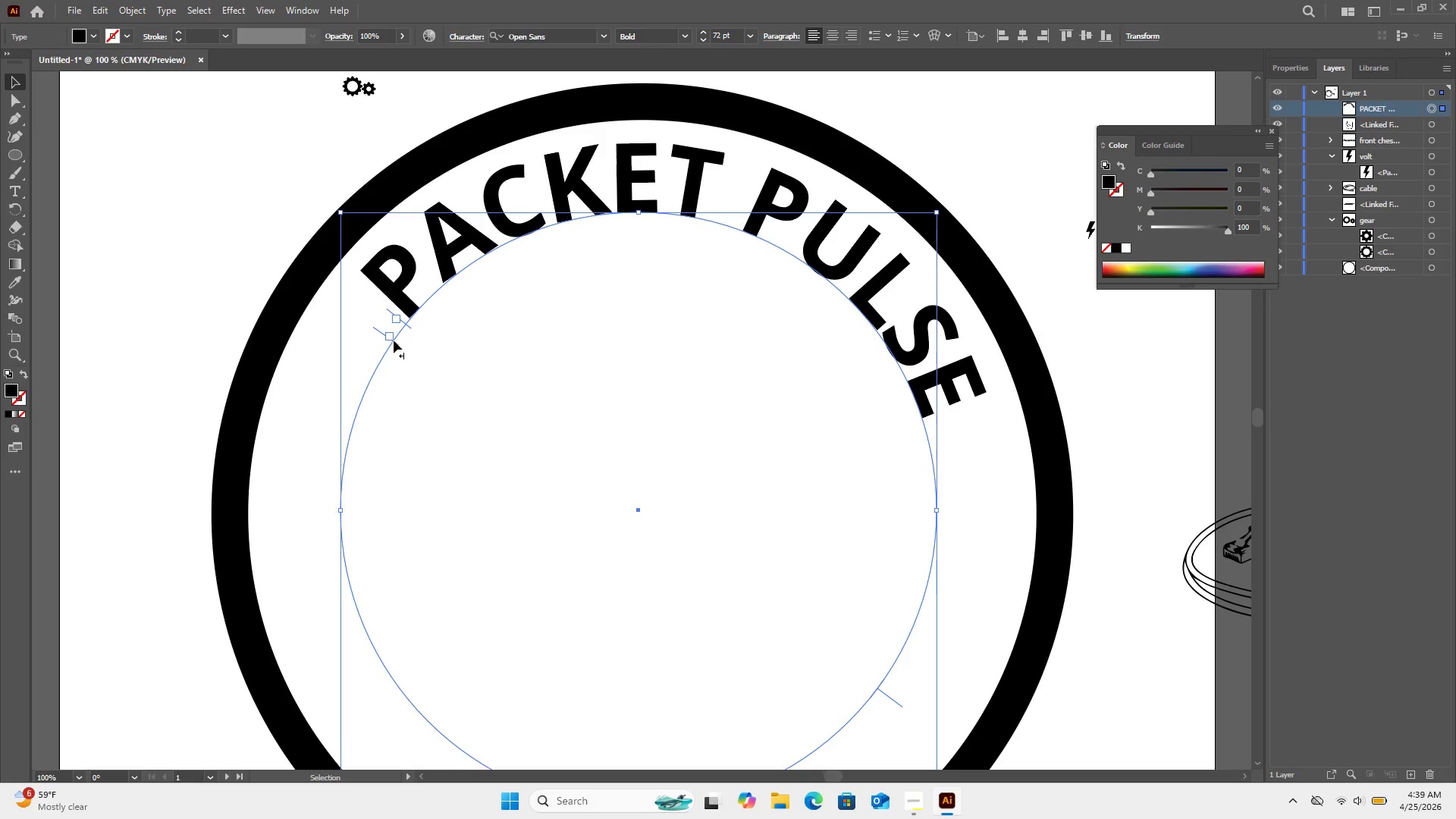 
left_click_drag(start_coordinate=[394, 340], to_coordinate=[378, 370])
 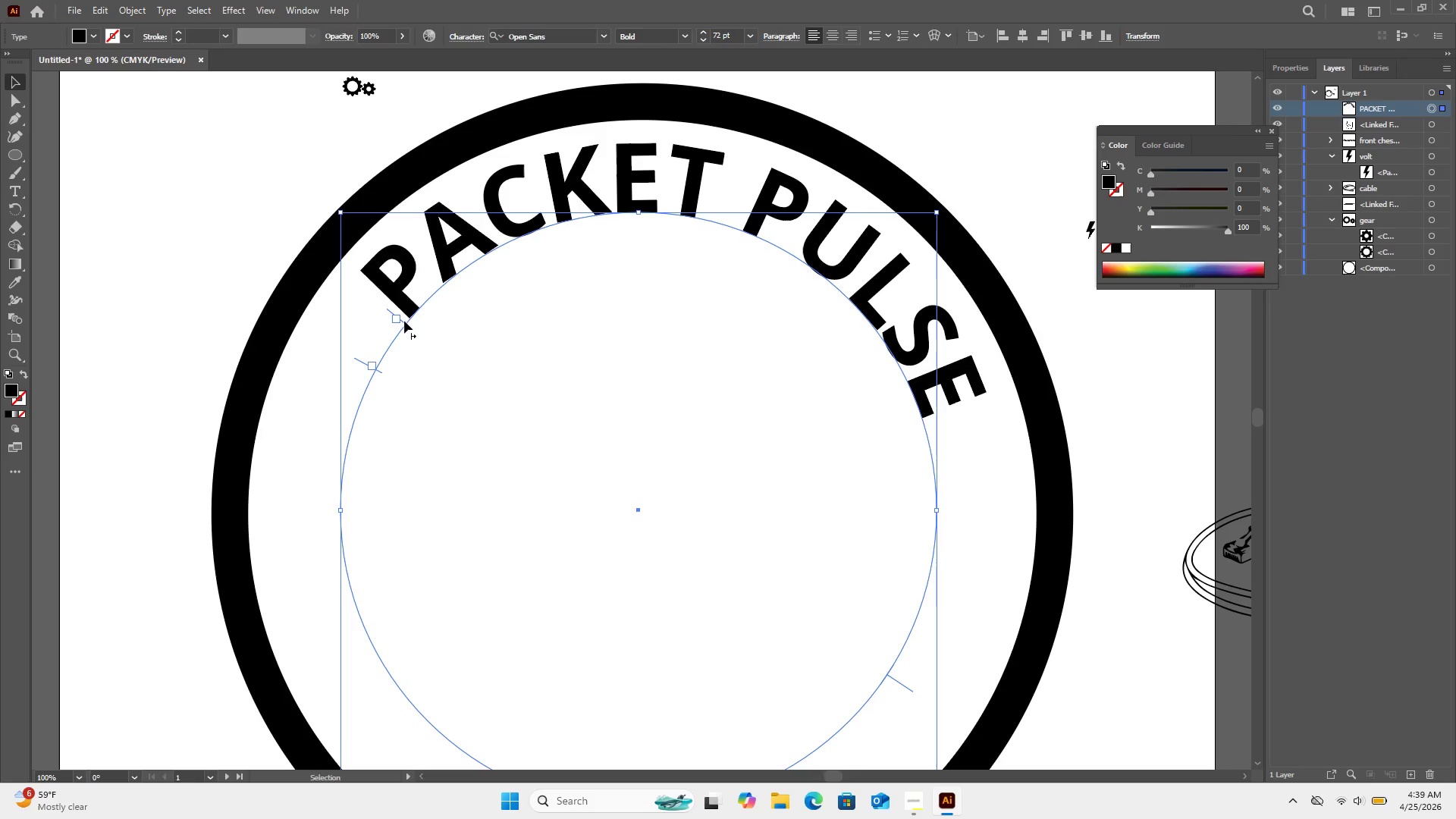 
left_click_drag(start_coordinate=[404, 322], to_coordinate=[391, 339])
 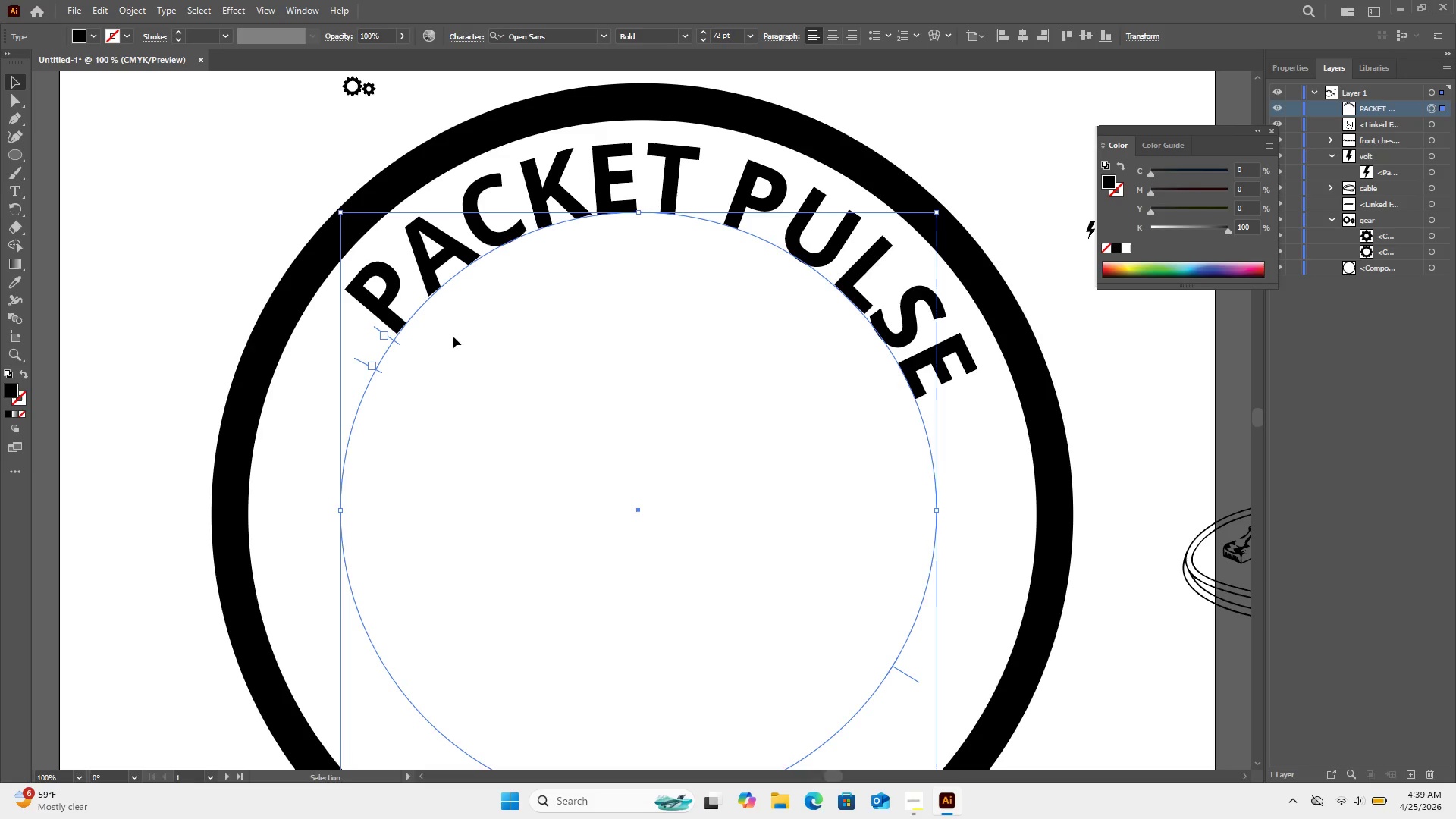 
left_click([453, 336])
 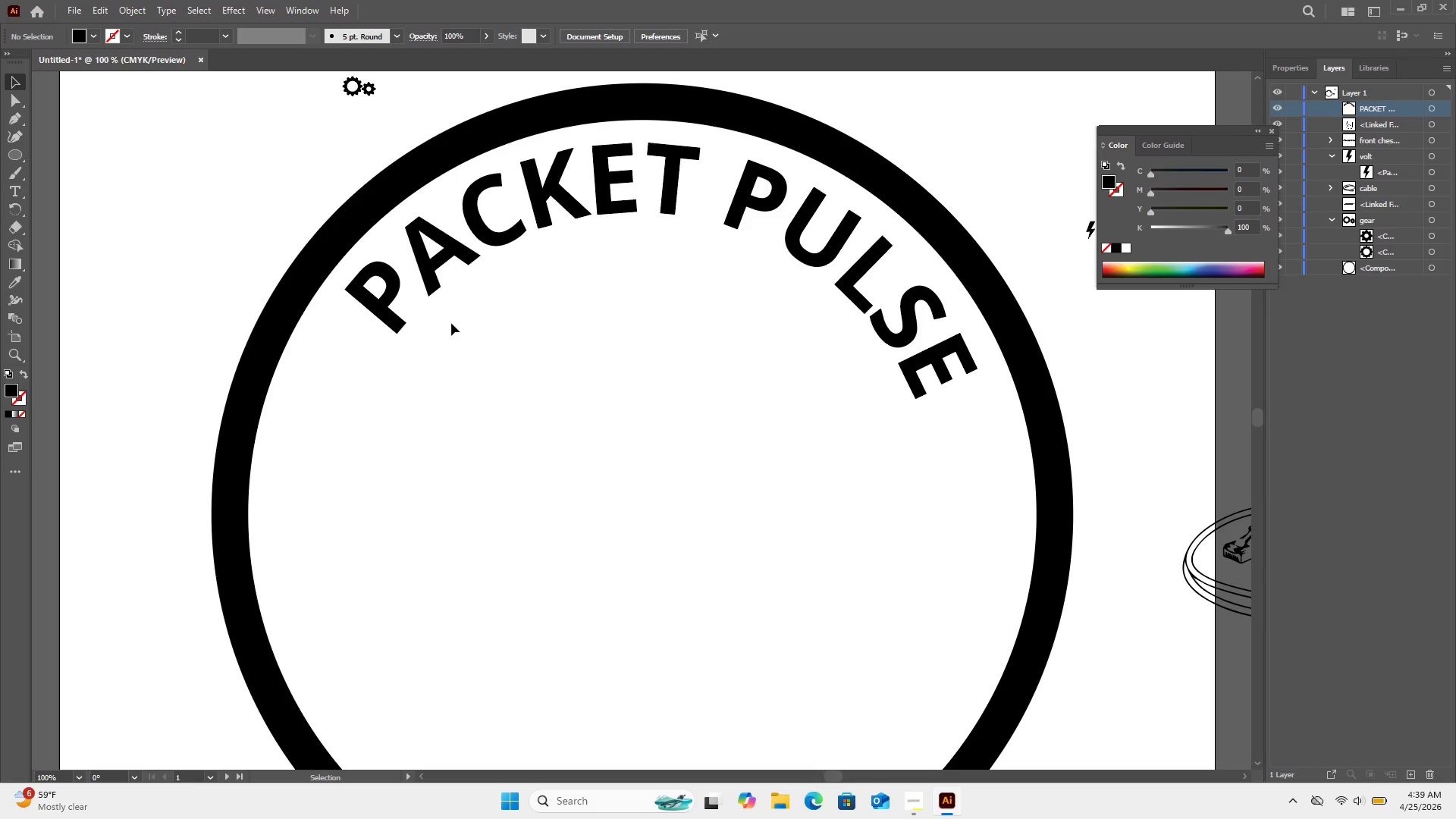 
wait(5.27)
 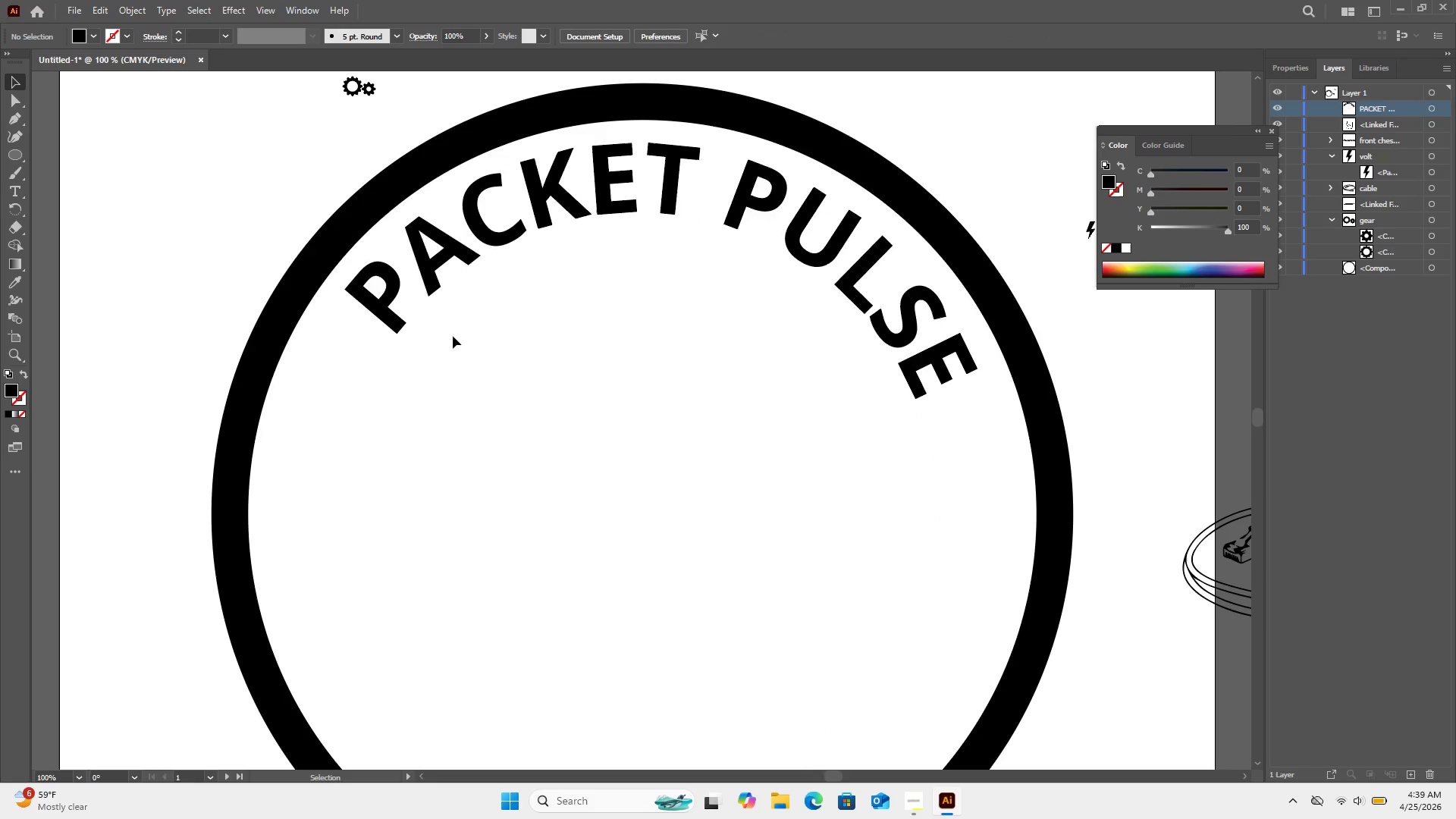 
left_click([500, 255])
 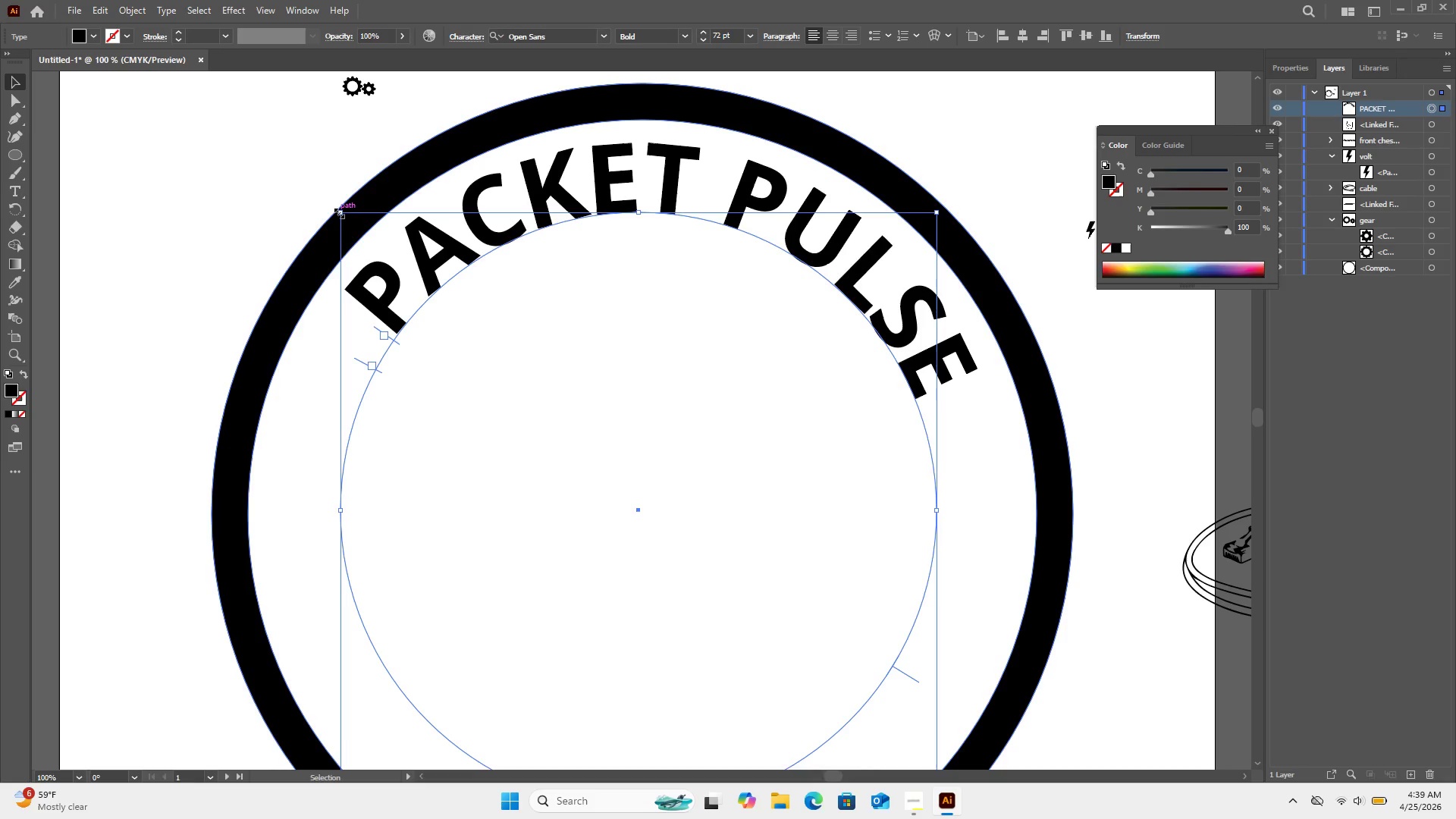 
hold_key(key=AltLeft, duration=2.89)
hold_key(key=ShiftLeft, duration=2.5)
left_click_drag(start_coordinate=[337, 212], to_coordinate=[371, 263])
 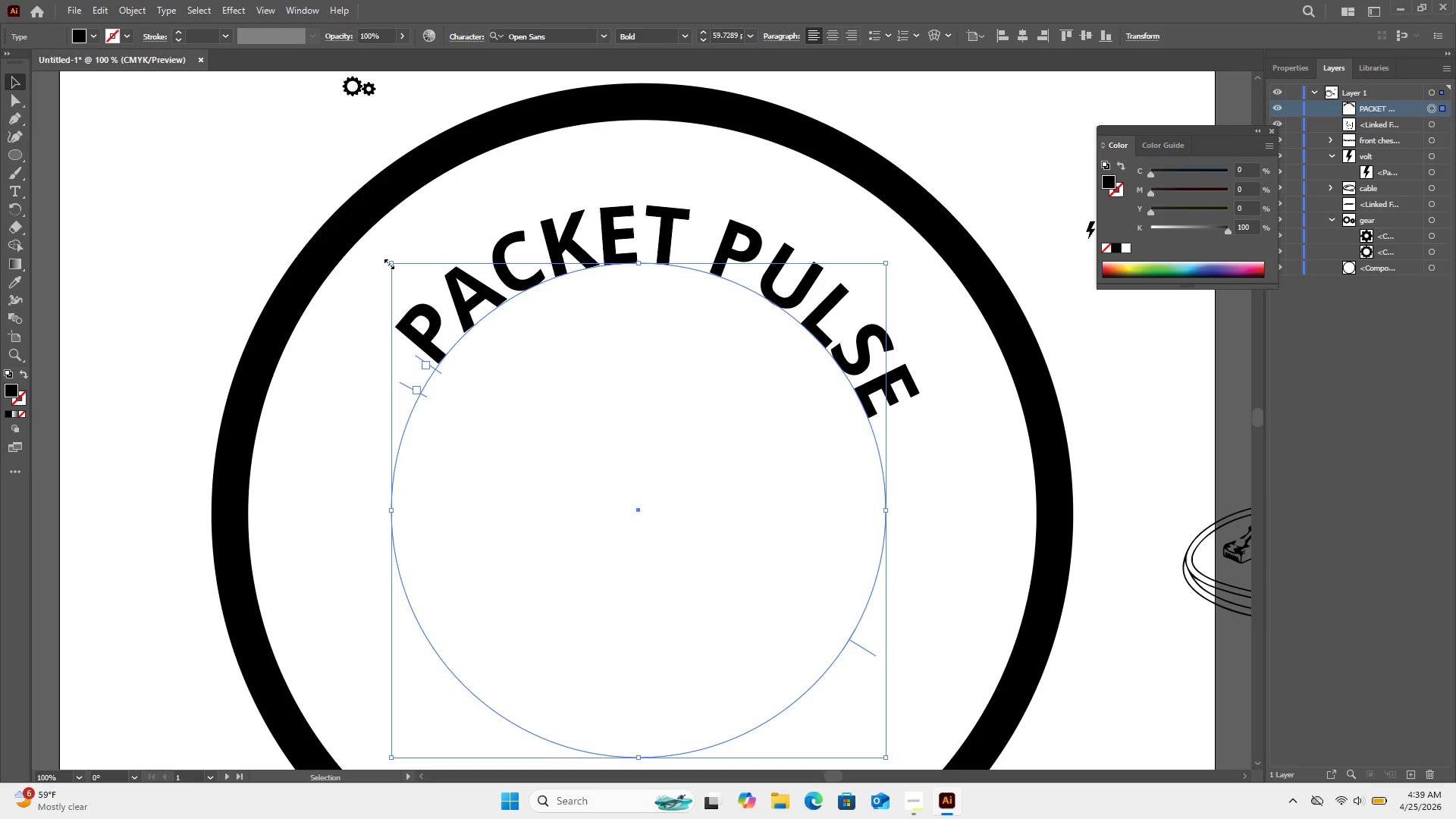 
wait(5.03)
 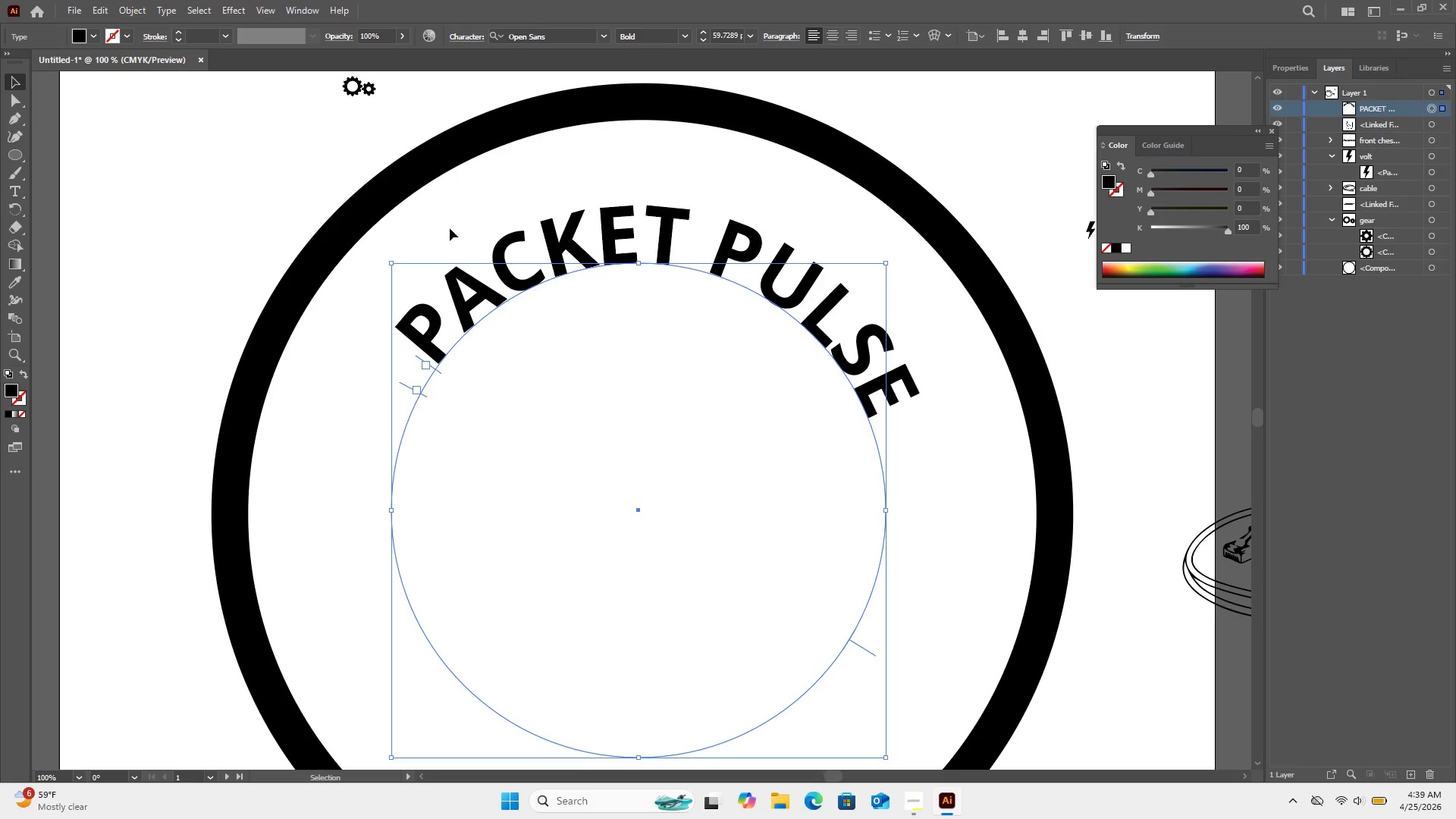 
hold_key(key=AltLeft, duration=2.55)
hold_key(key=ShiftLeft, duration=2.14)
left_click_drag(start_coordinate=[388, 262], to_coordinate=[368, 241])
 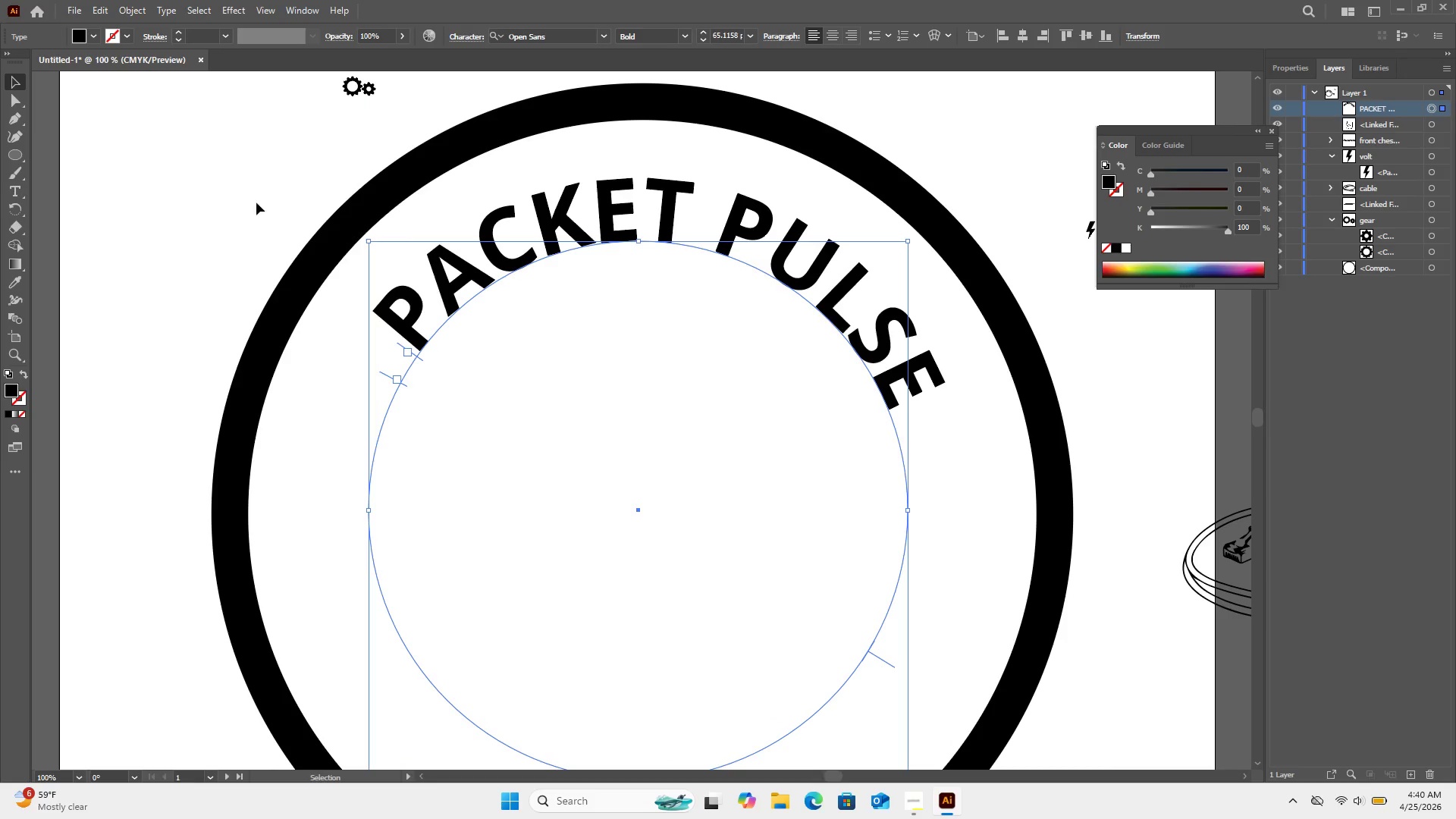 
left_click([256, 202])
 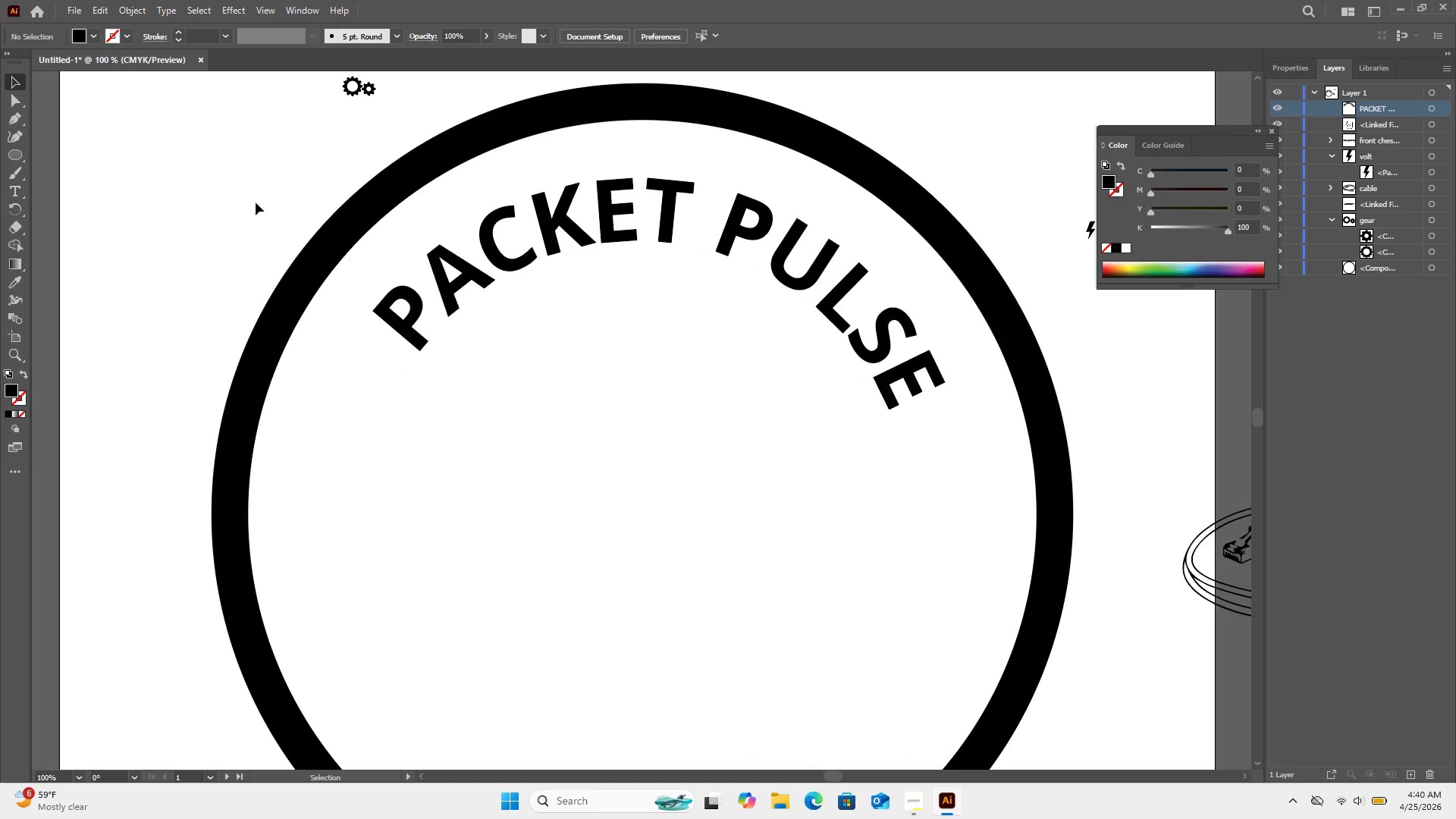 
wait(12.12)
 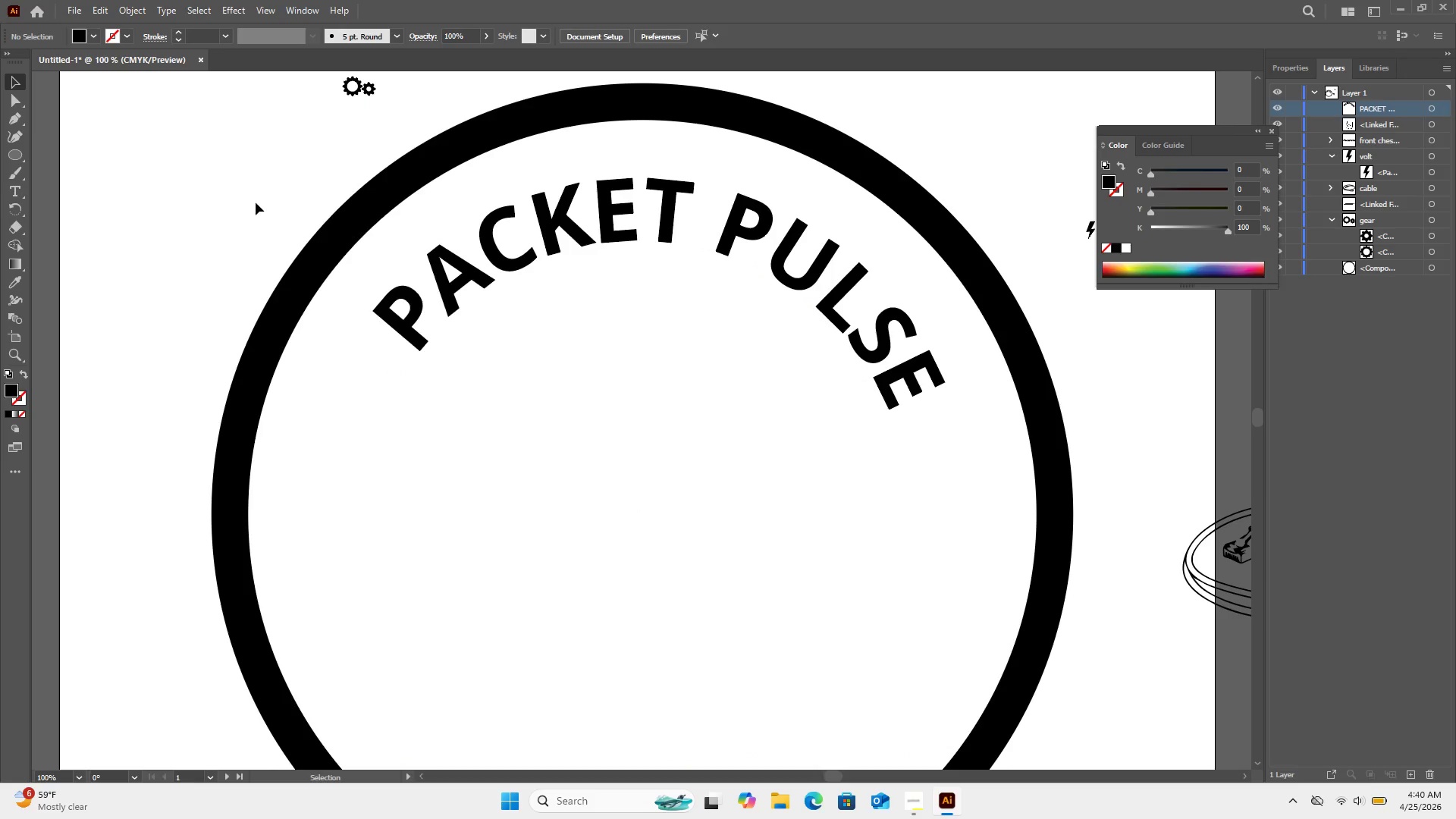 
scroll: coordinate [256, 200], scroll_direction: down, amount: 3.0
 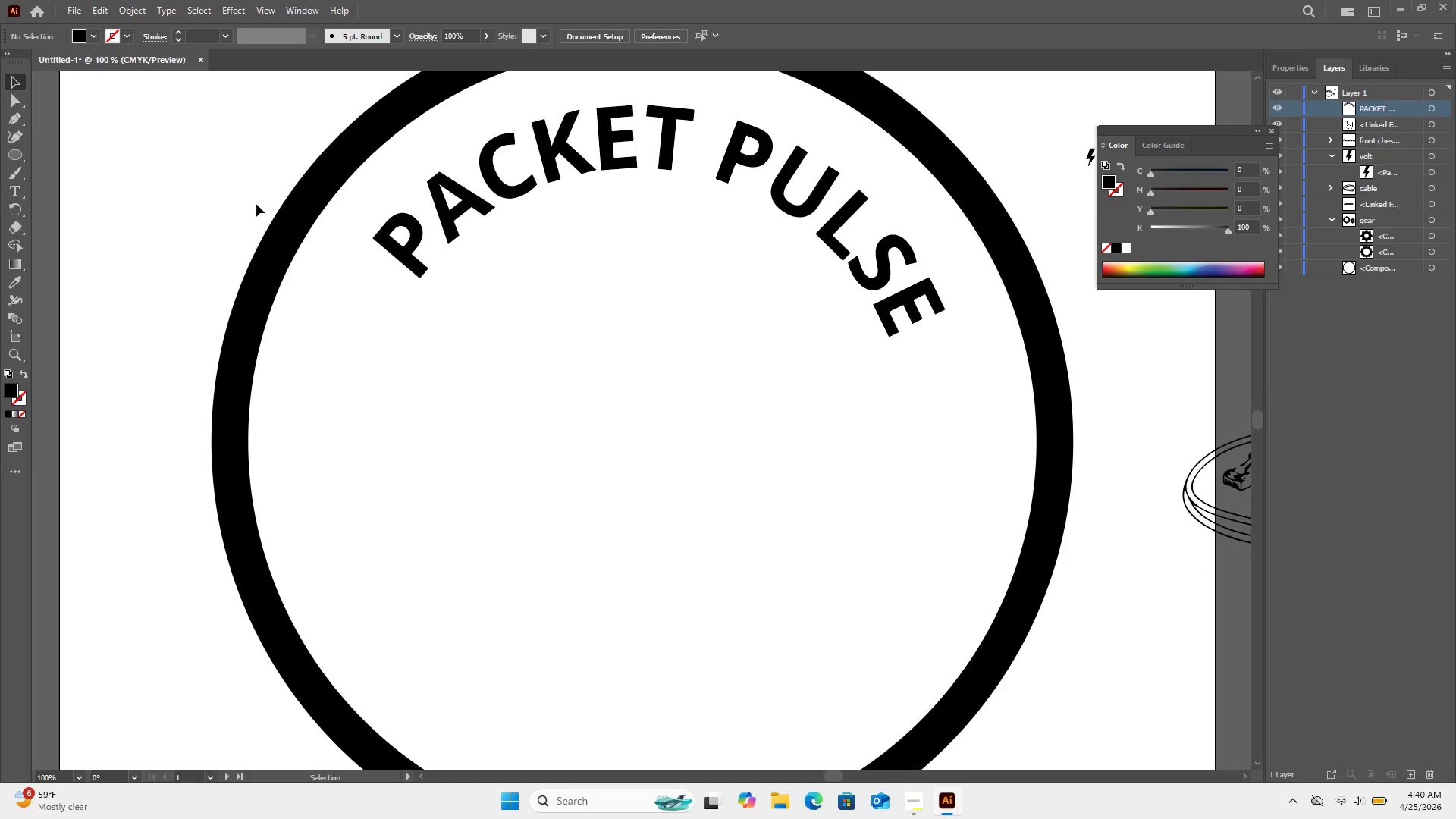 
key(Control+Equal)
 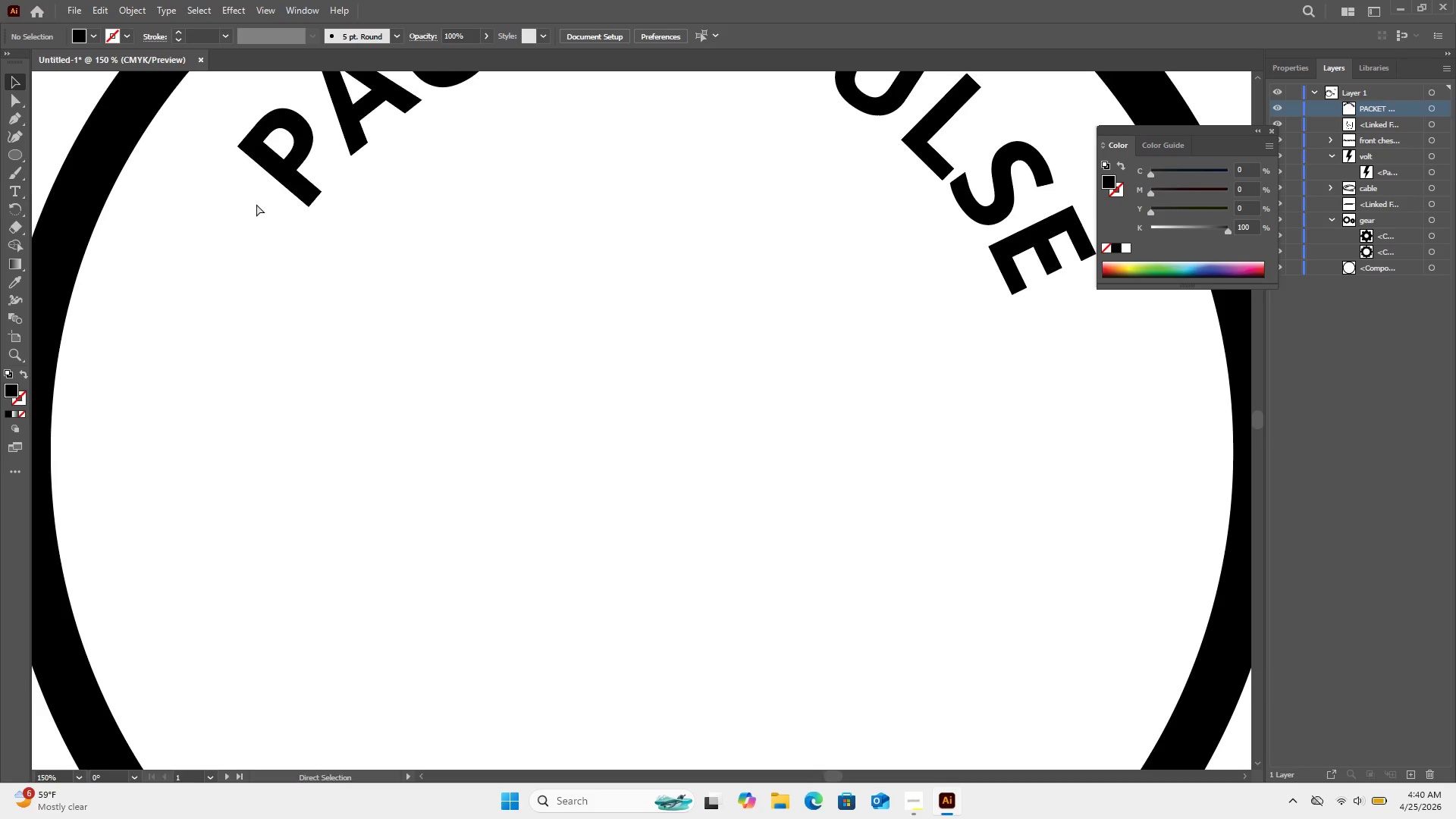 
key(Control+Minus)
 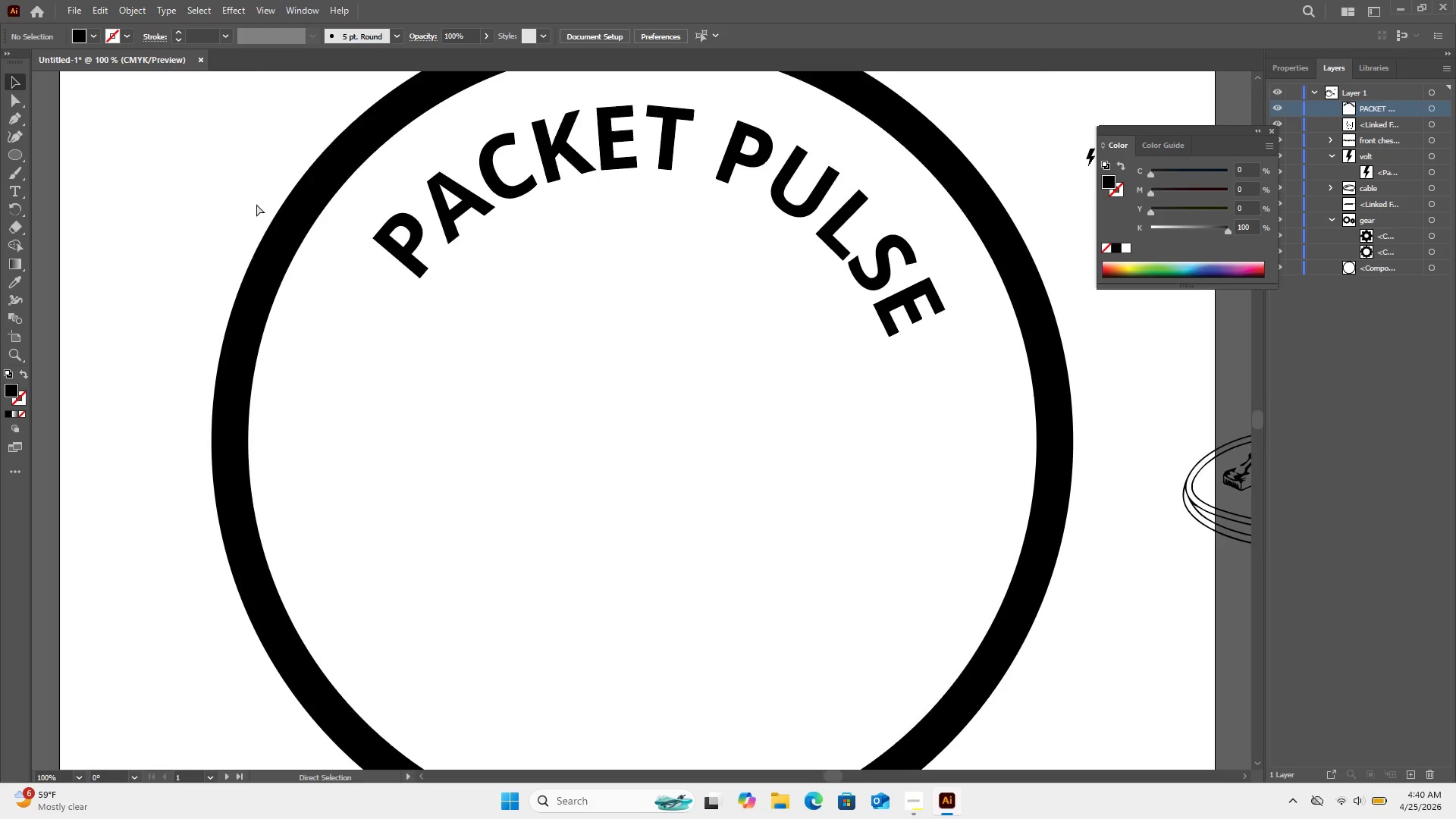 
key(Control+Minus)
 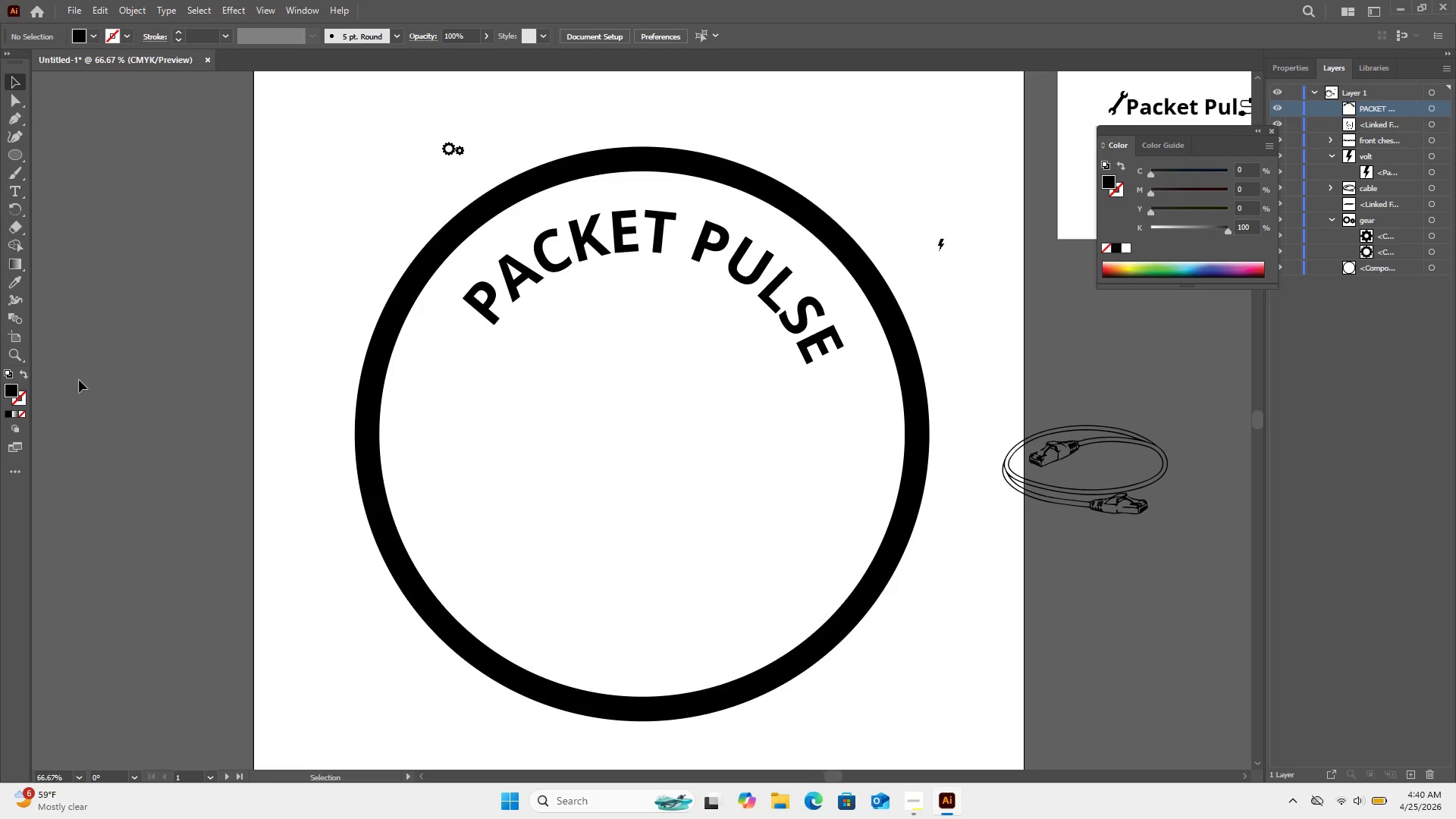 
wait(5.31)
 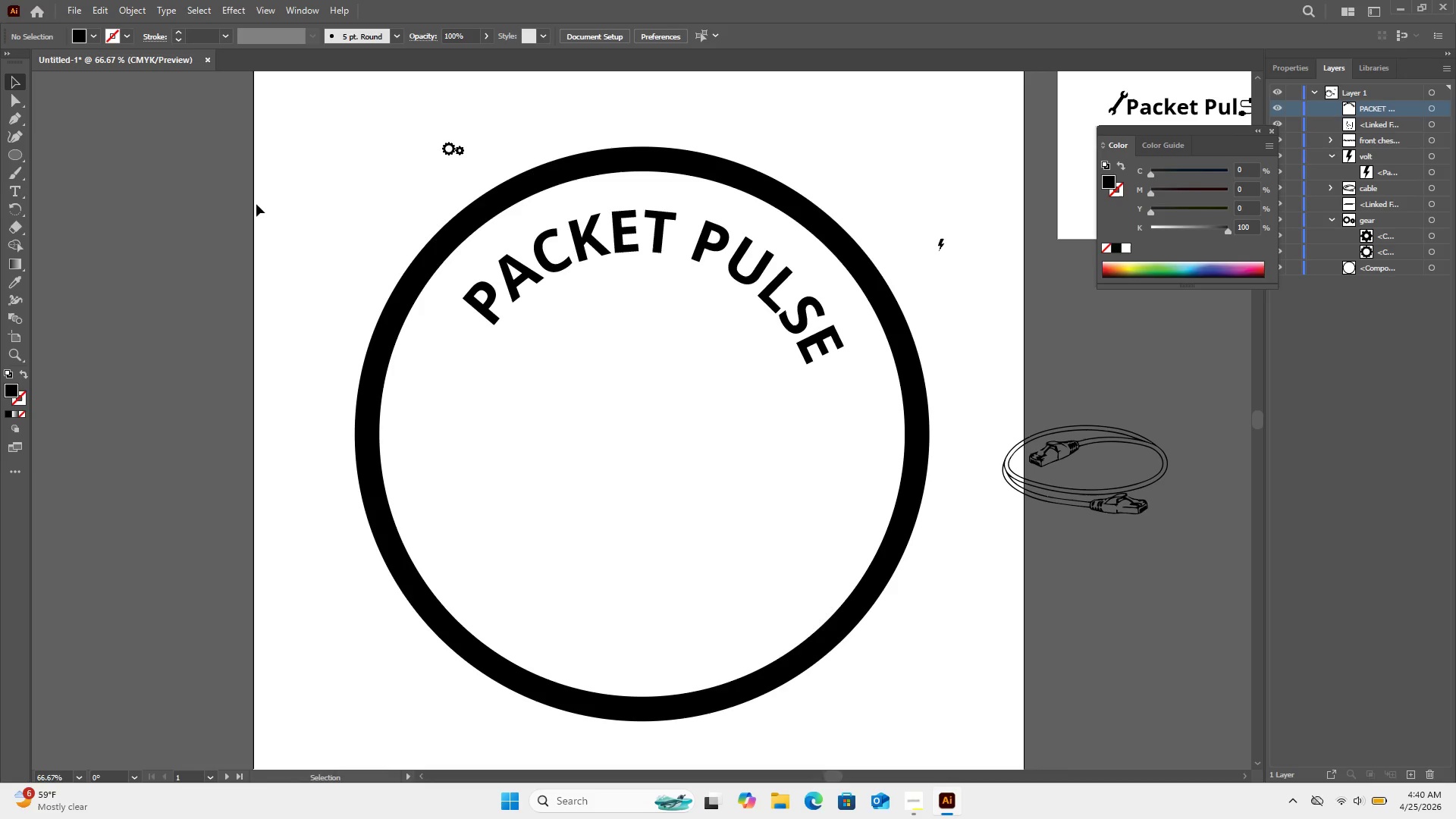 
left_click([519, 259])
 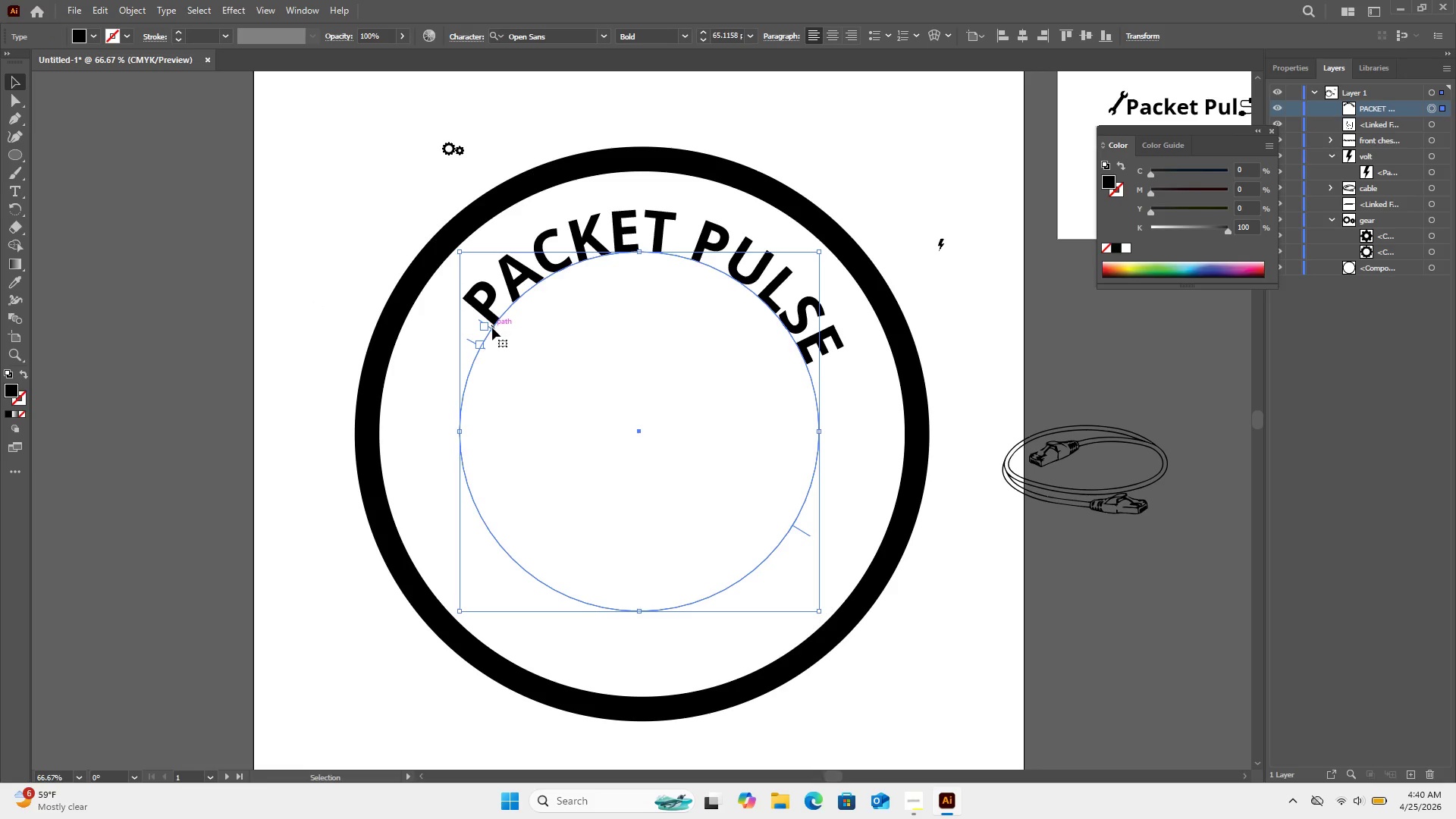 
left_click_drag(start_coordinate=[492, 330], to_coordinate=[491, 337])
 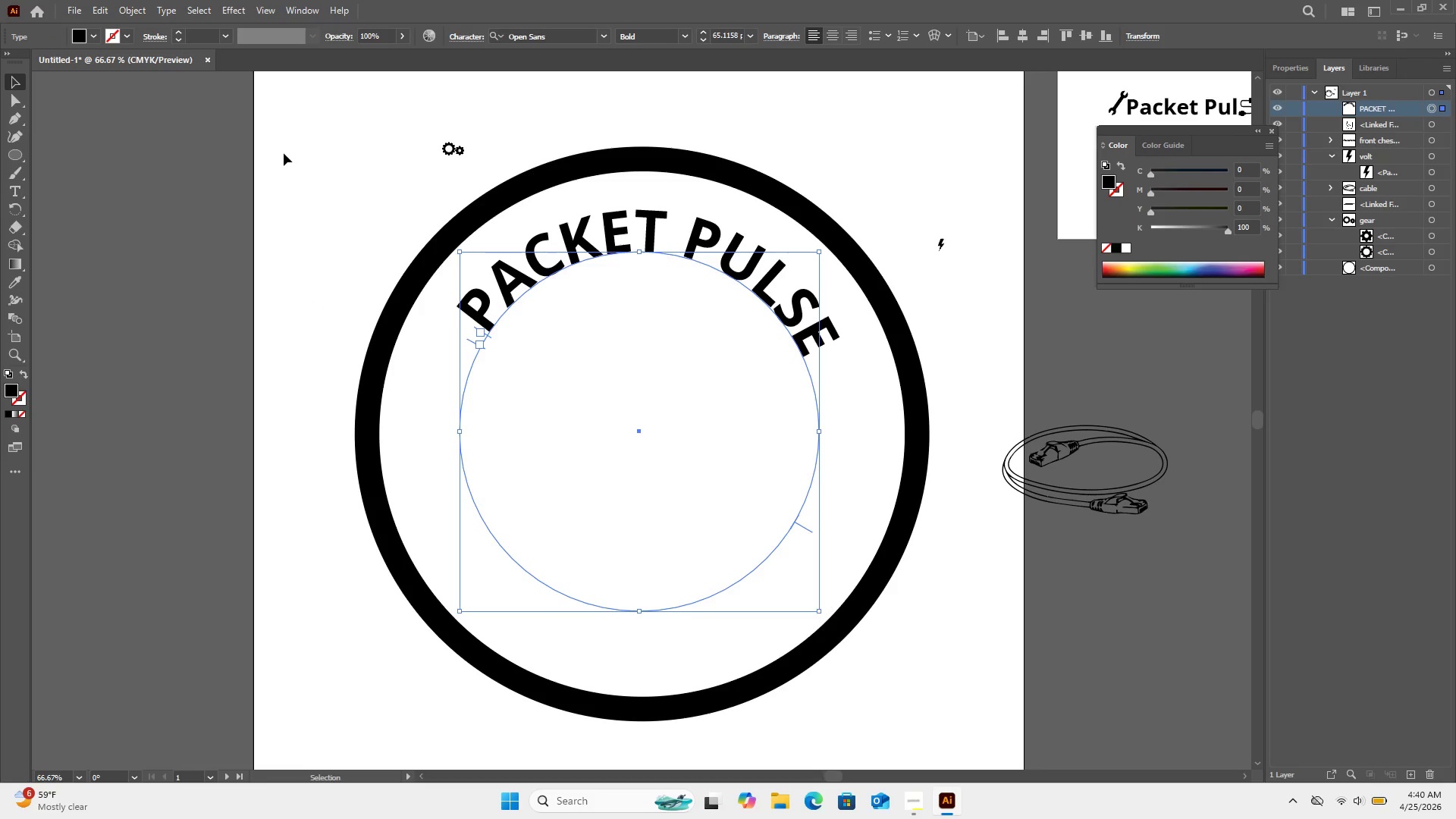 
wait(6.12)
 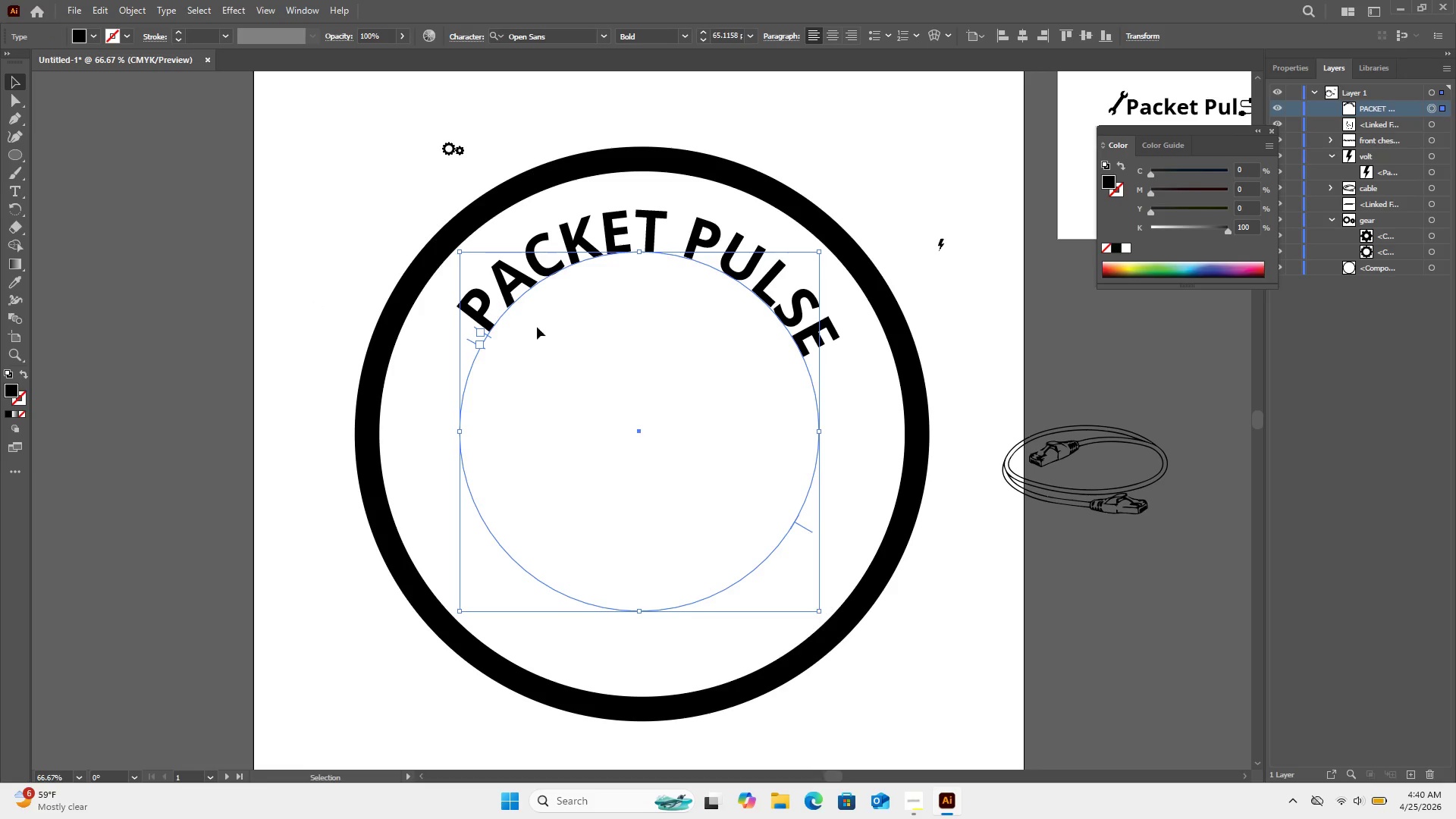 
key(Control+R)
 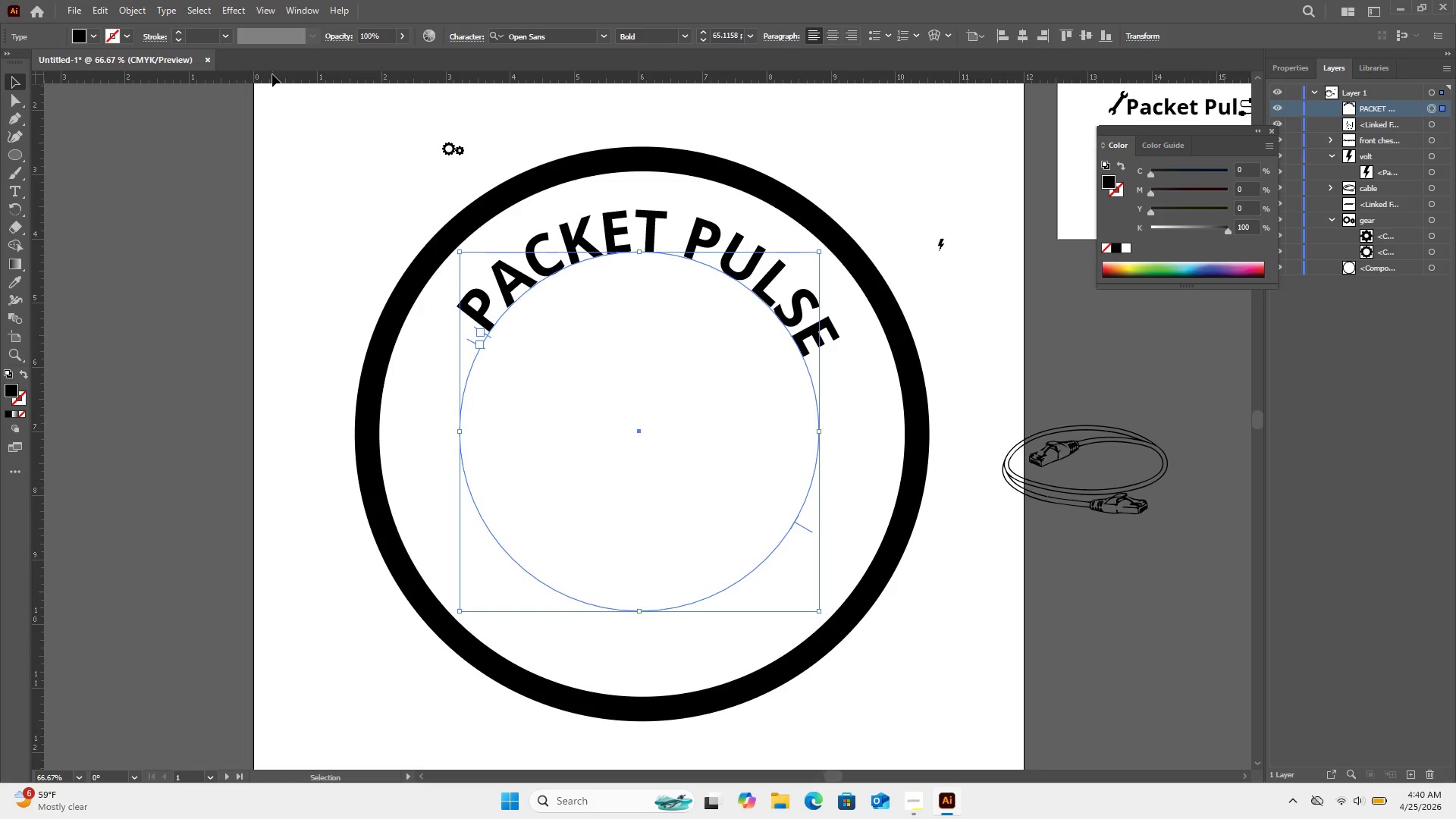 
left_click_drag(start_coordinate=[272, 74], to_coordinate=[270, 347])
 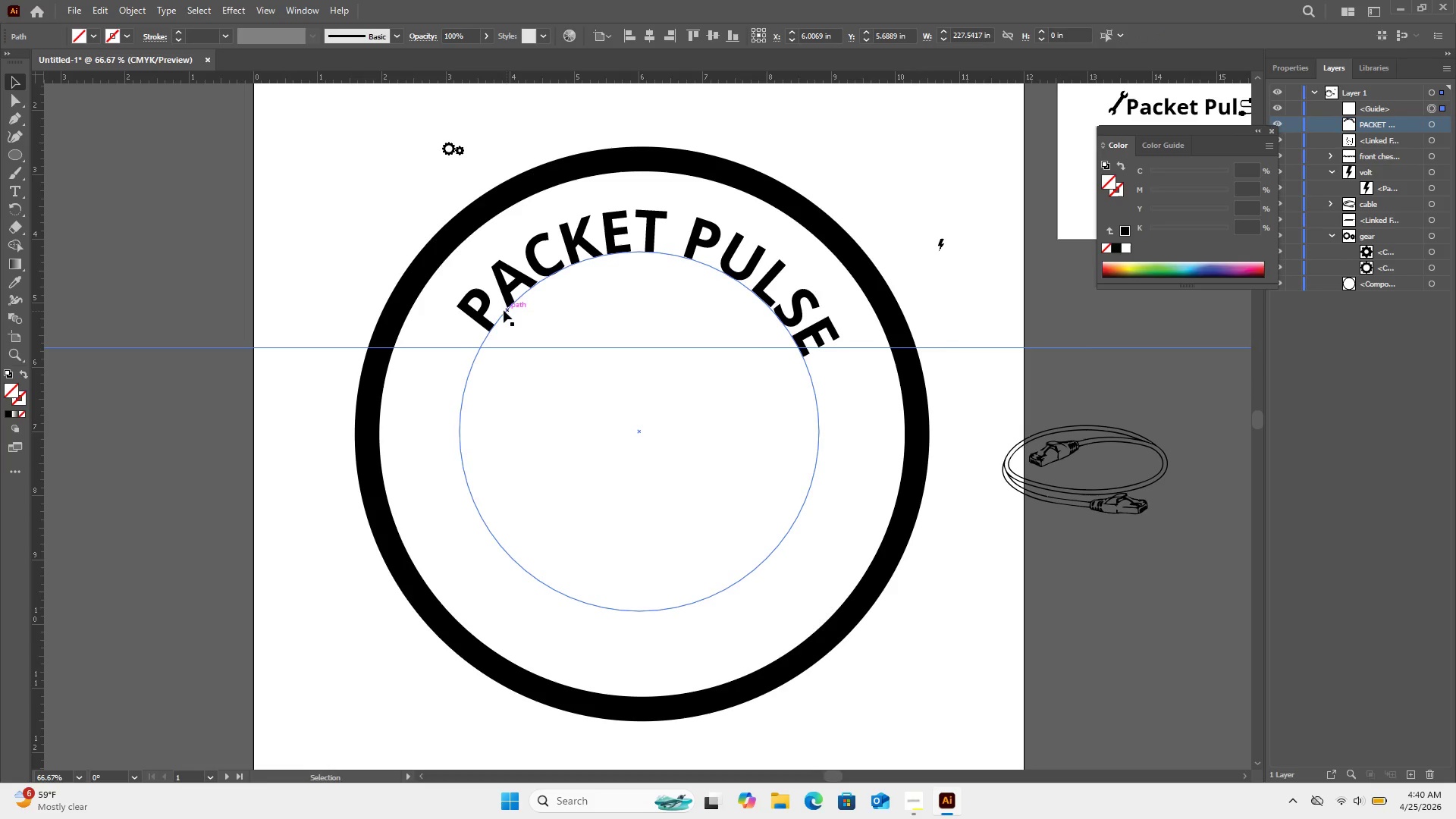 
left_click([499, 309])
 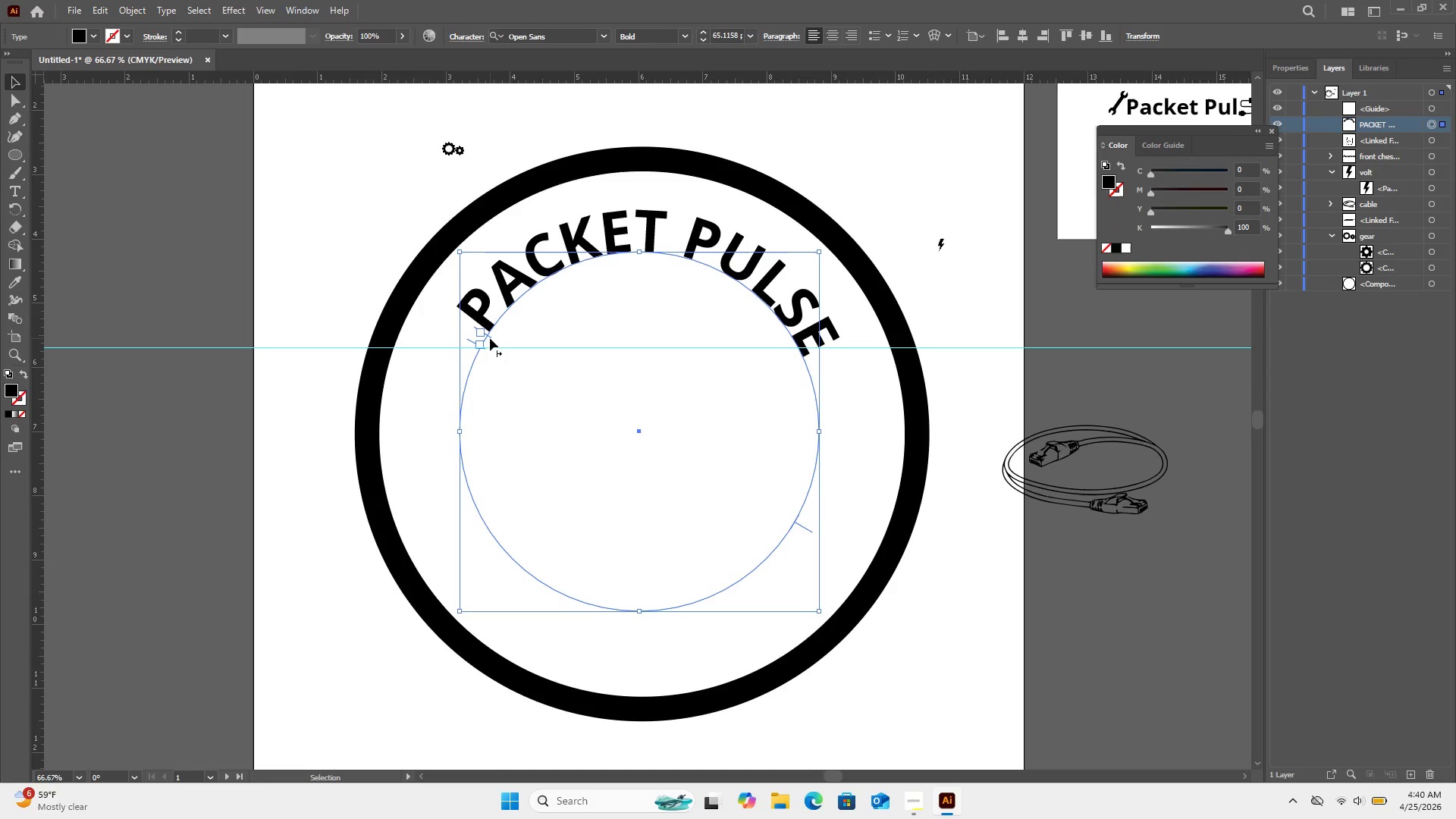 
left_click_drag(start_coordinate=[490, 338], to_coordinate=[489, 350])
 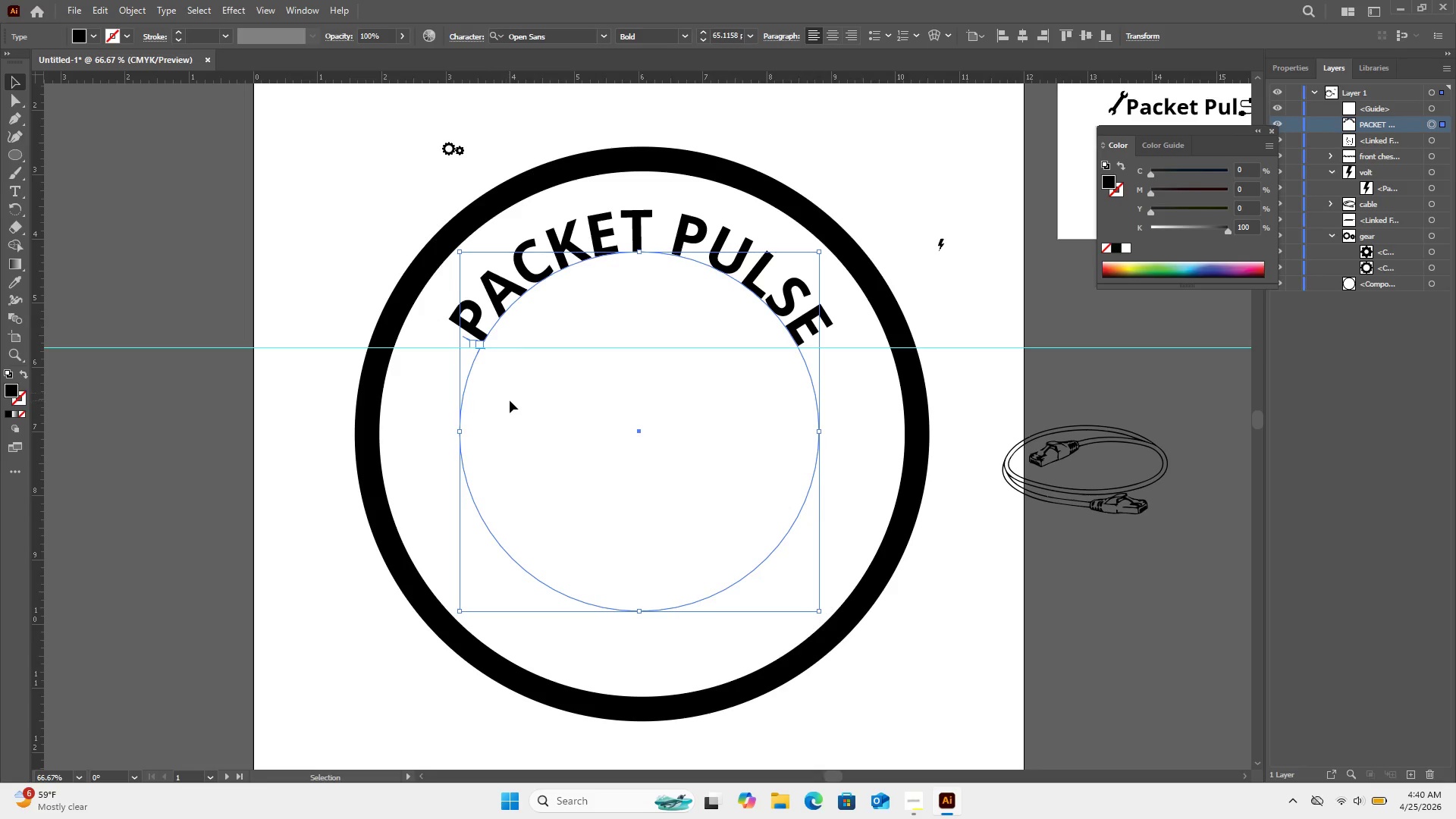 
left_click([510, 400])
 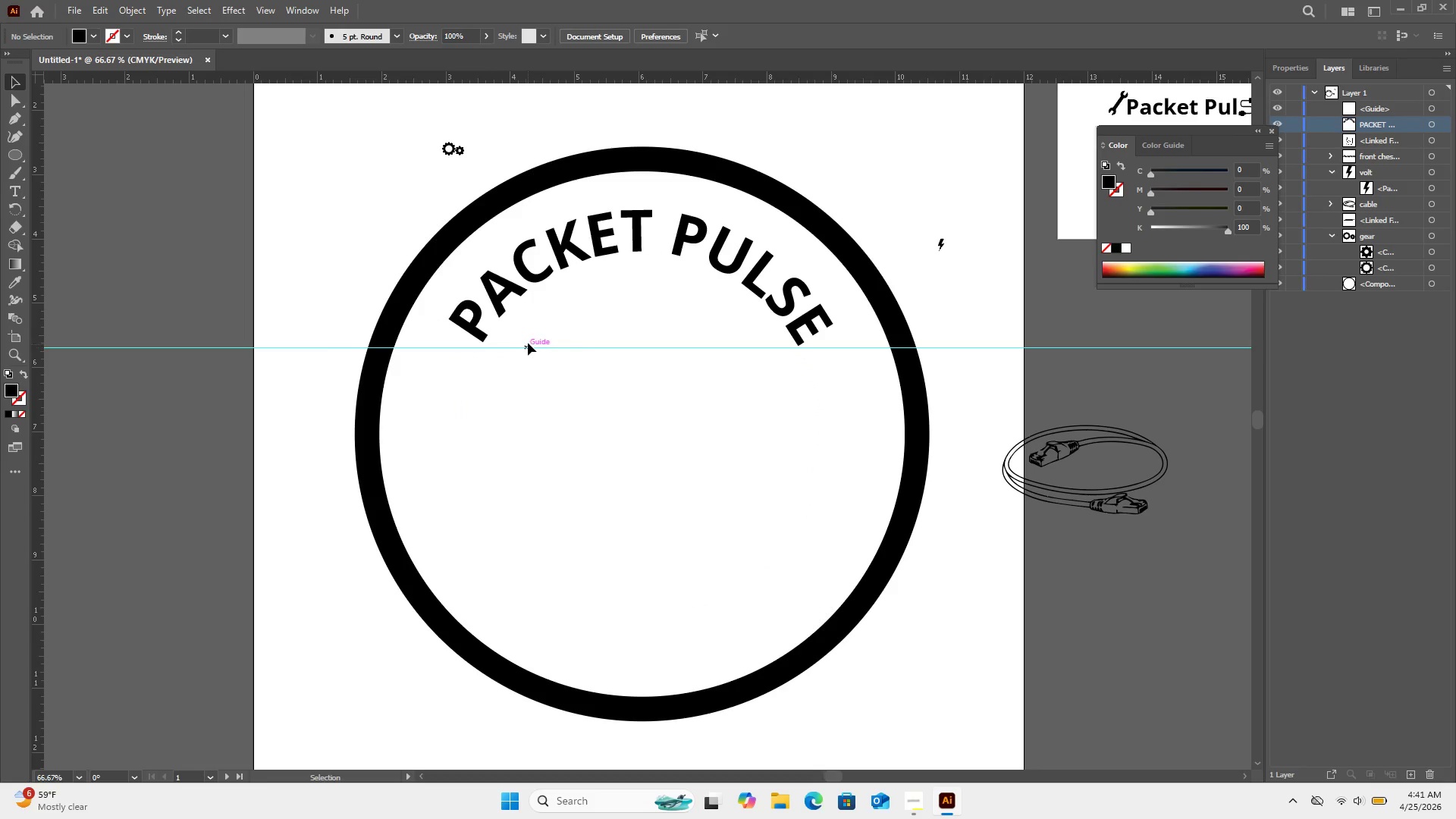 
left_click([529, 345])
 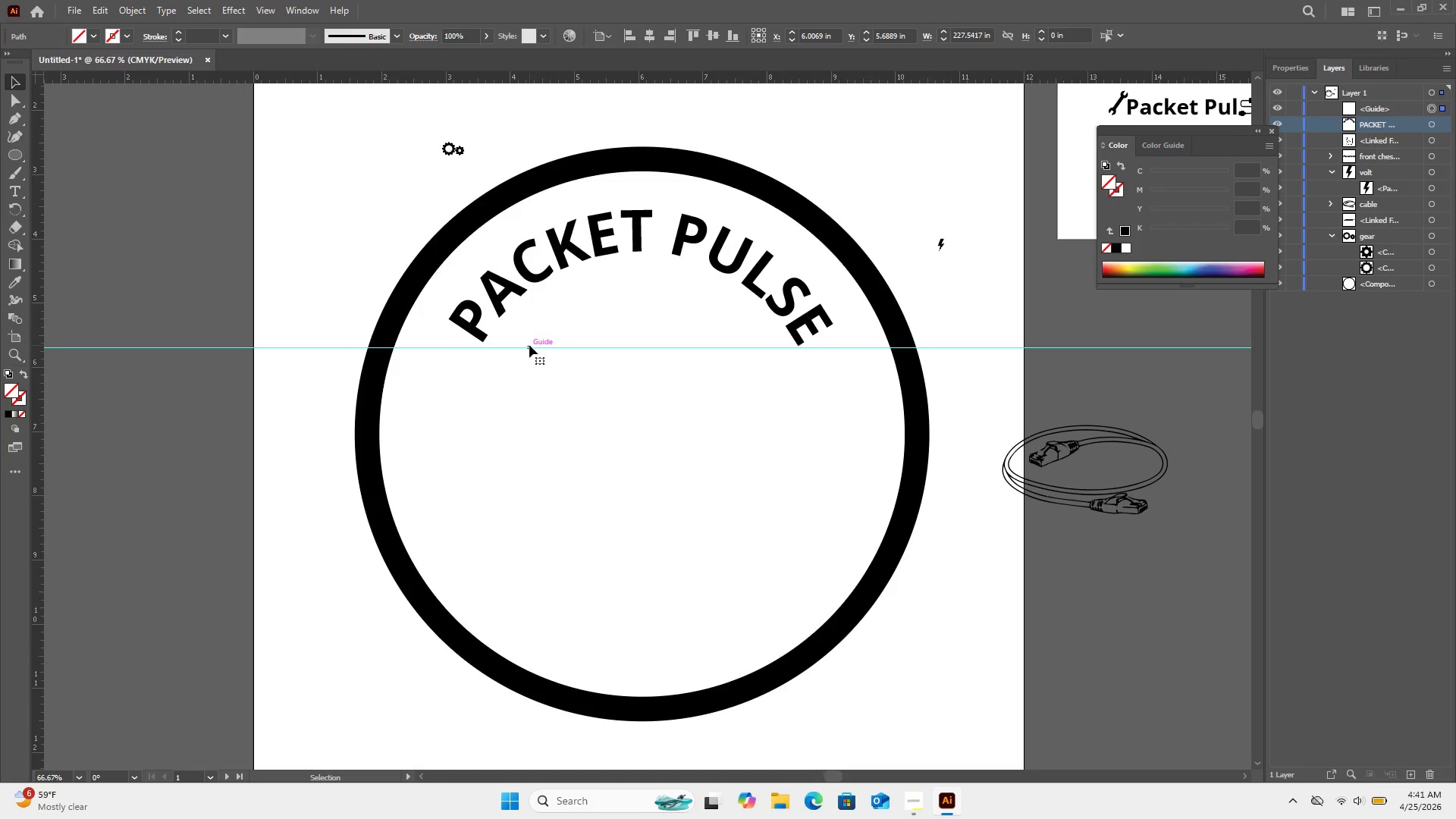 
key(Backspace)
 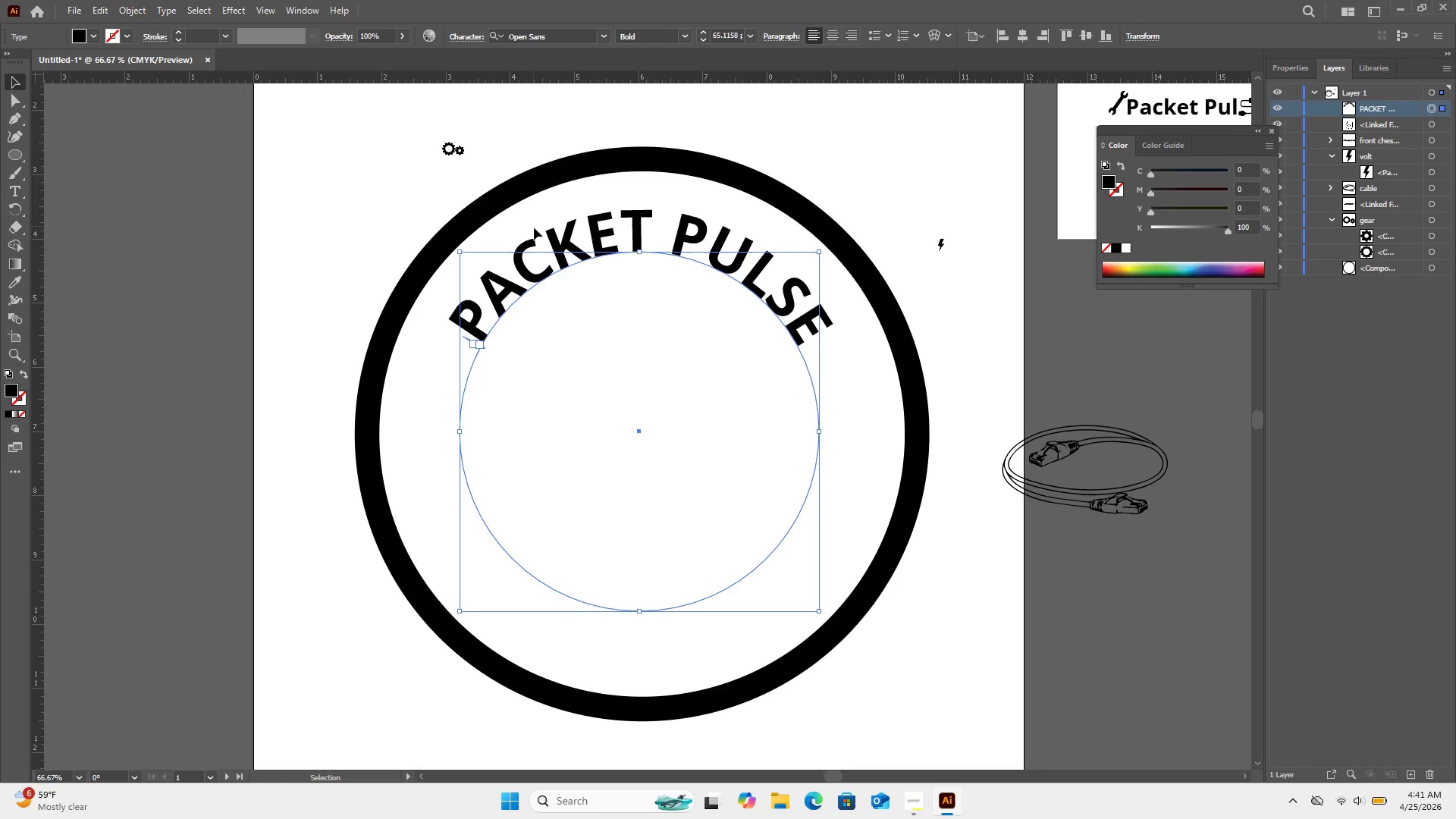 
double_click([552, 241])
 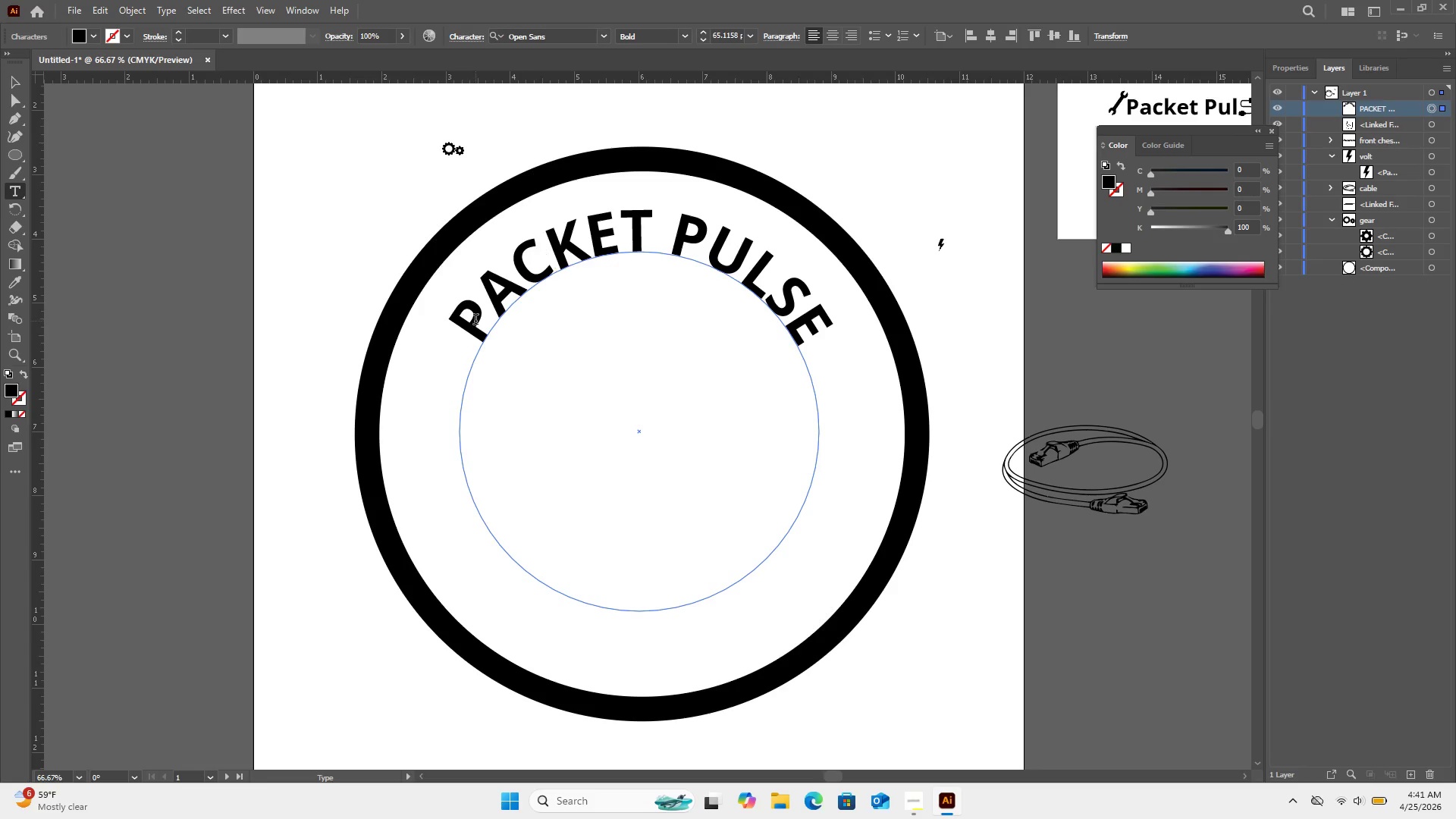 
left_click_drag(start_coordinate=[475, 322], to_coordinate=[836, 386])
 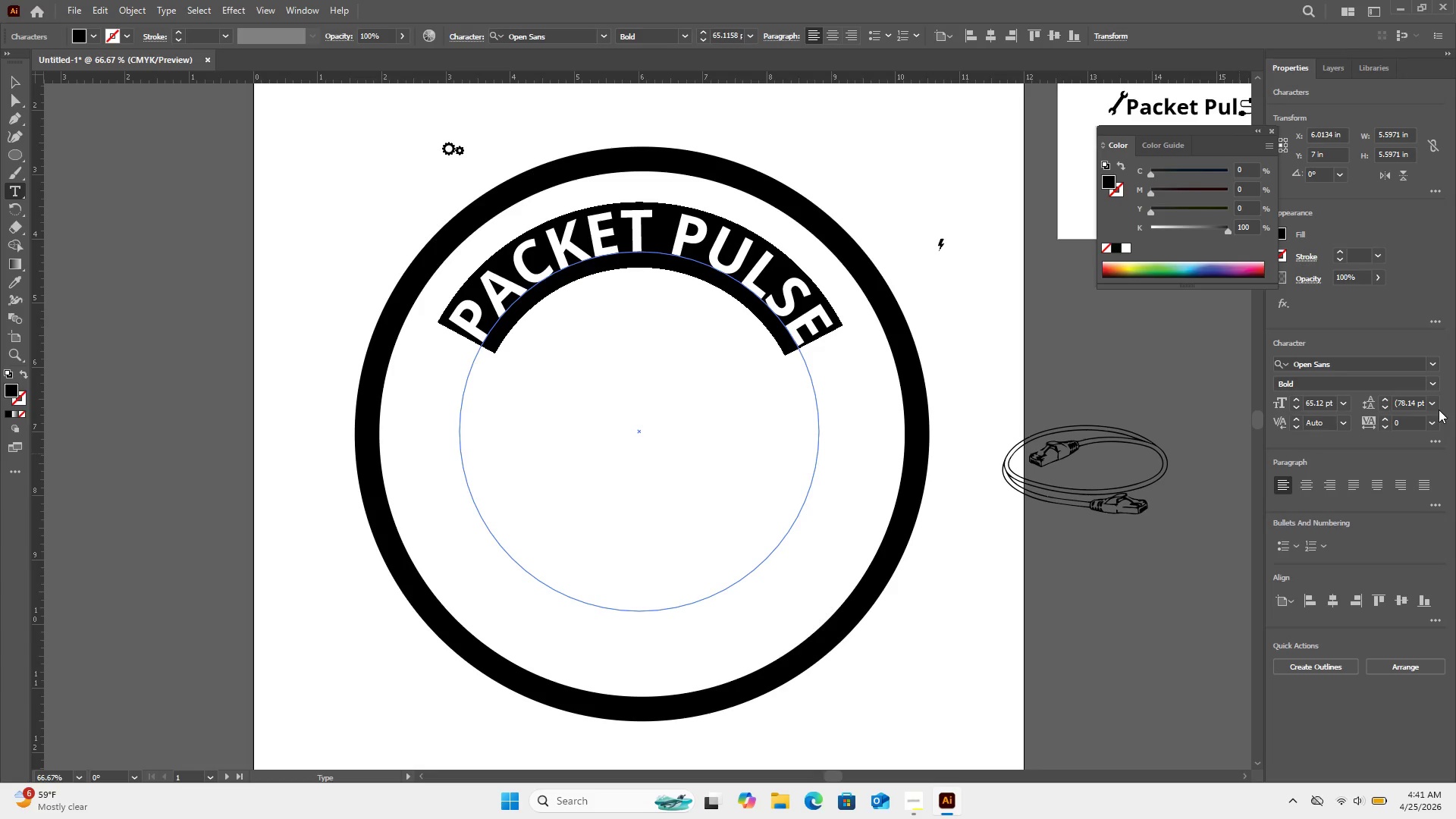 
wait(5.24)
 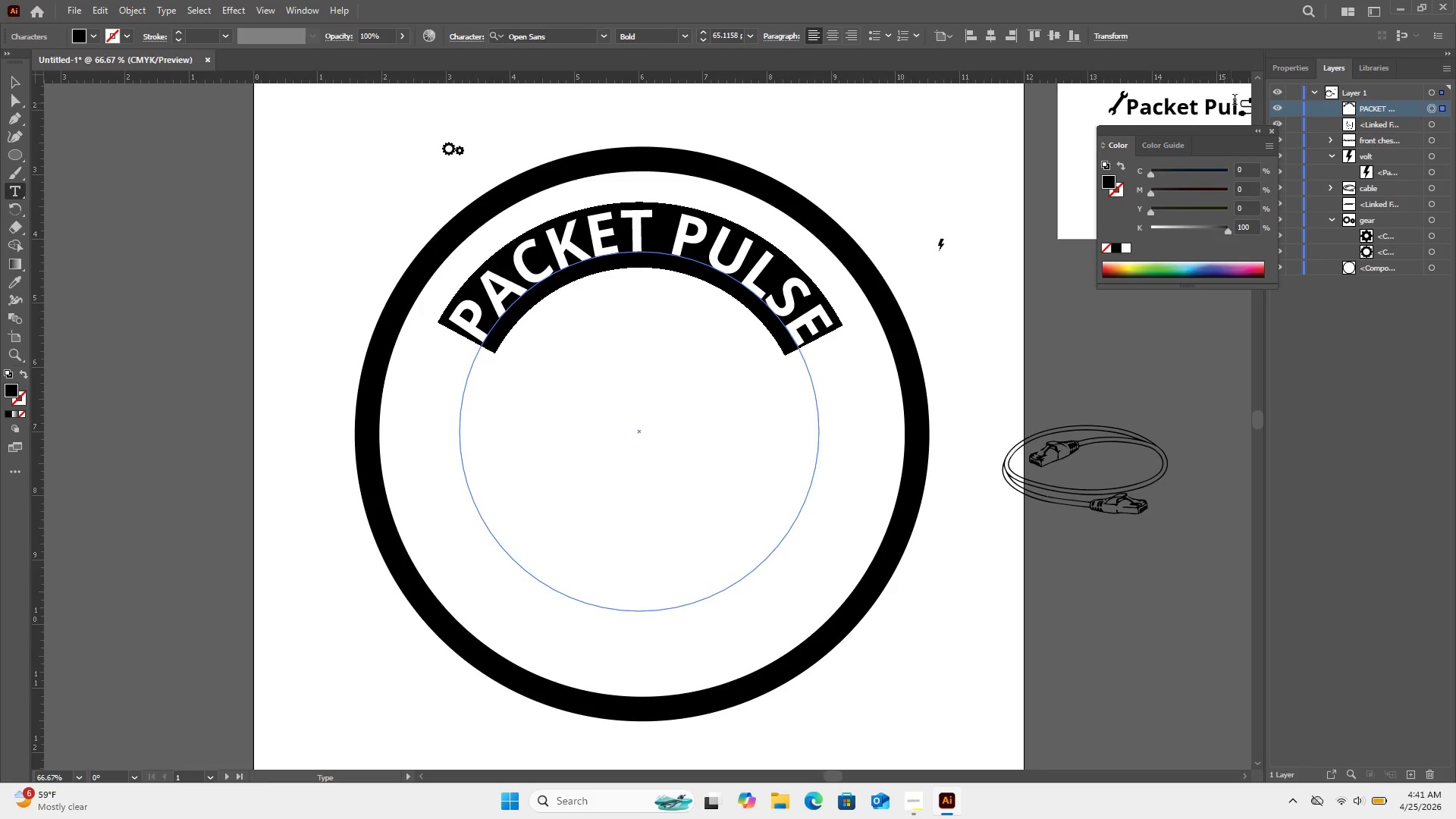 
left_click([1436, 407])
 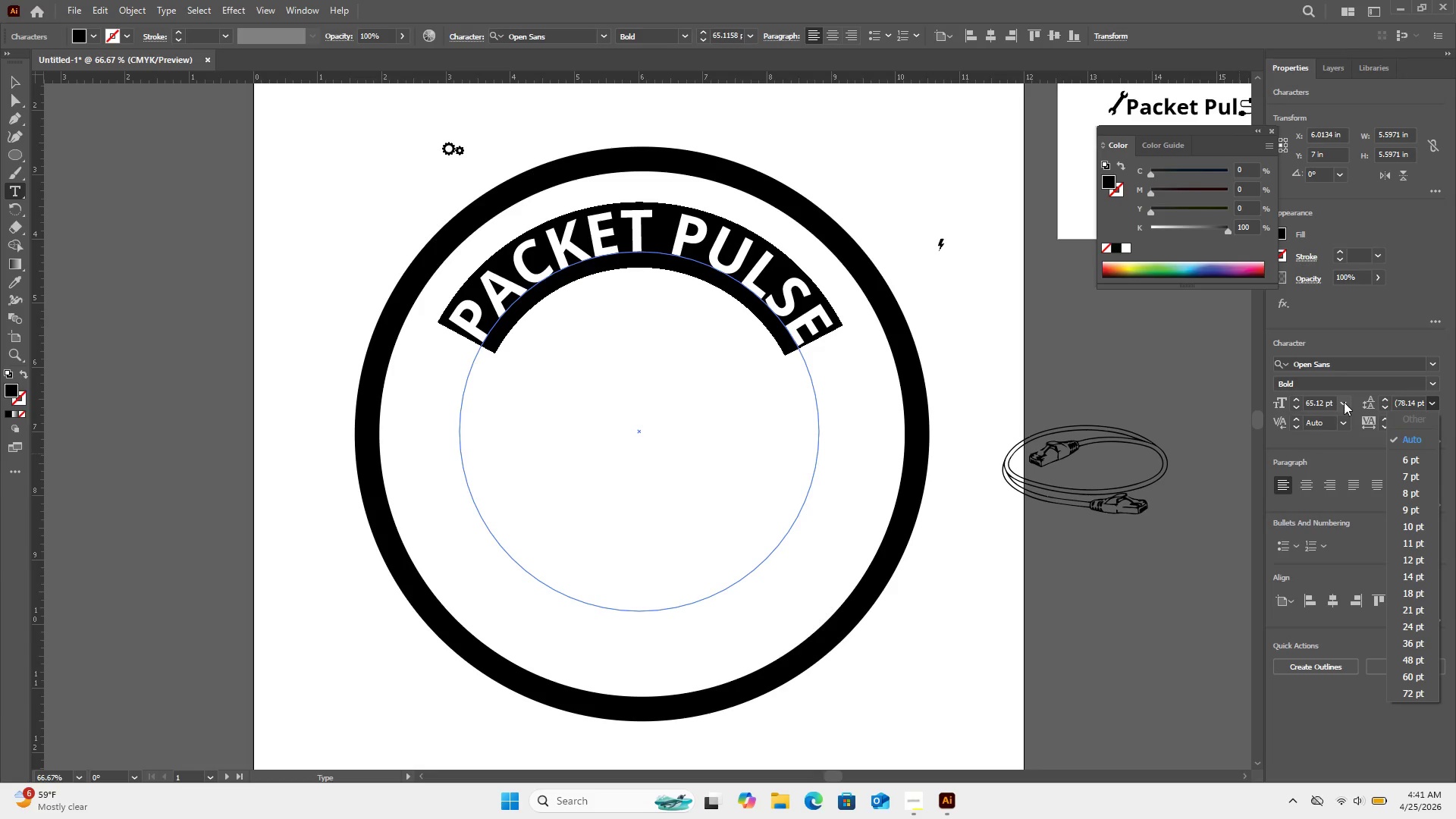 
left_click([1345, 421])
 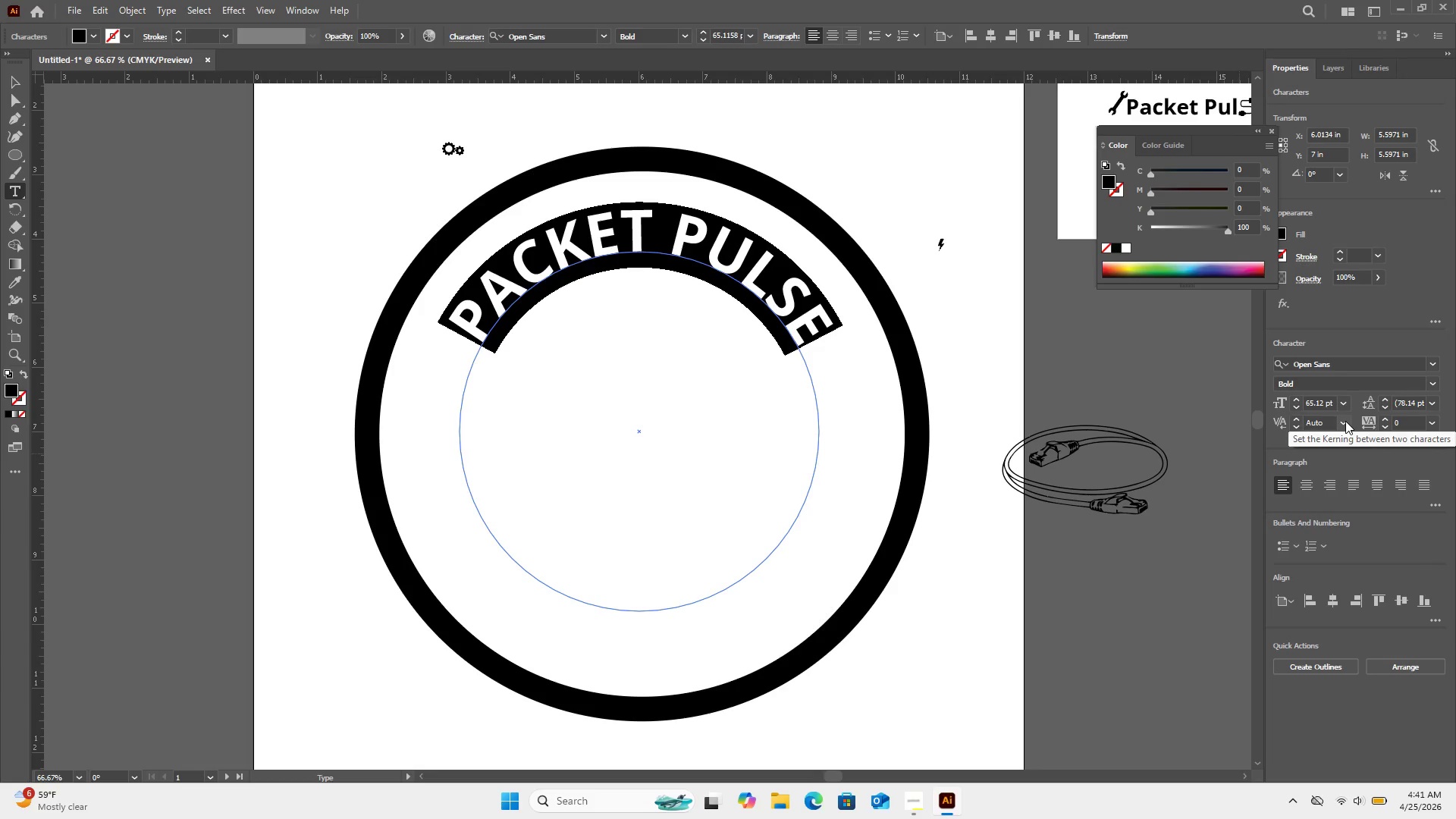 
left_click([1345, 421])
 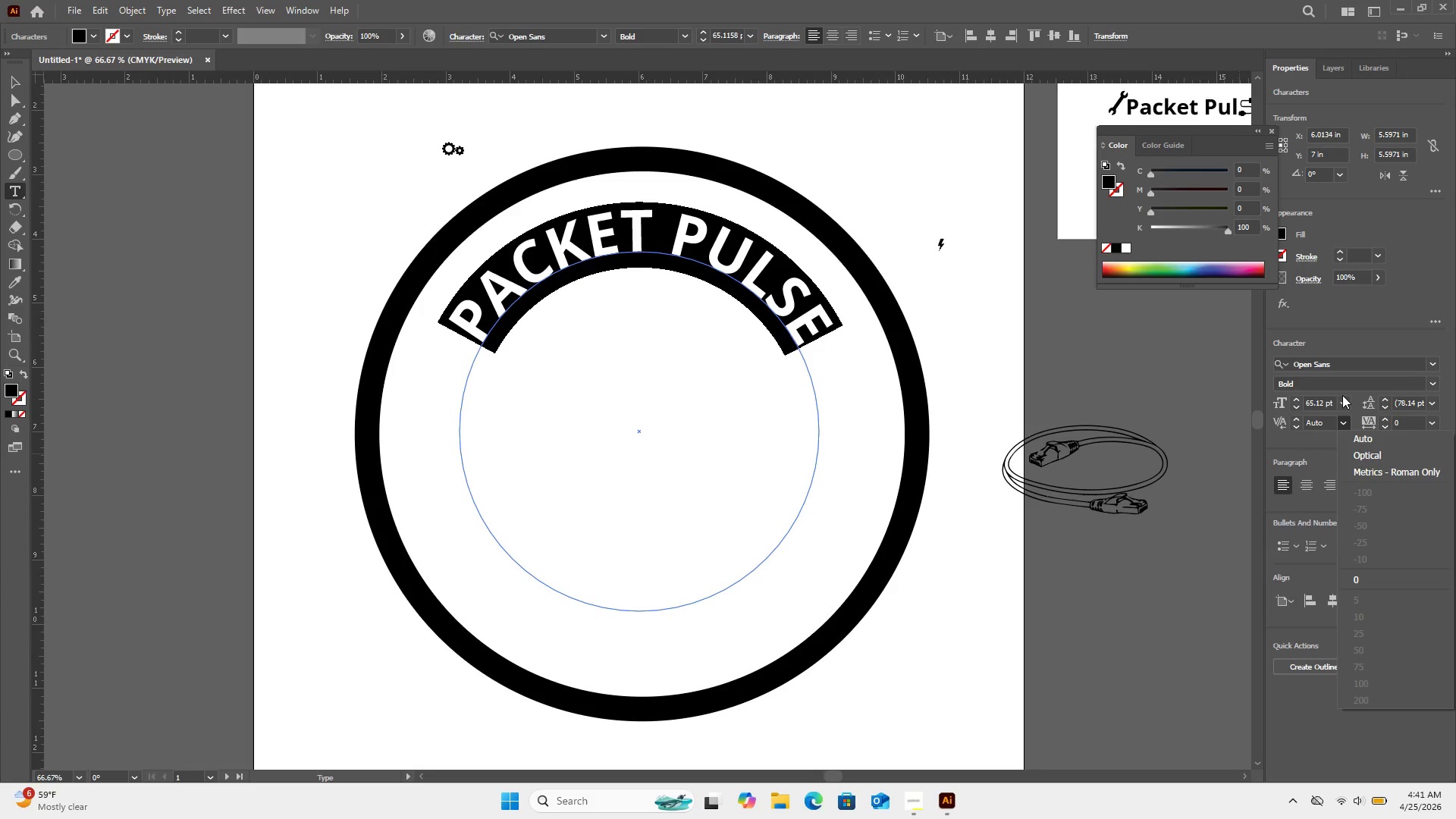 
left_click([1341, 403])
 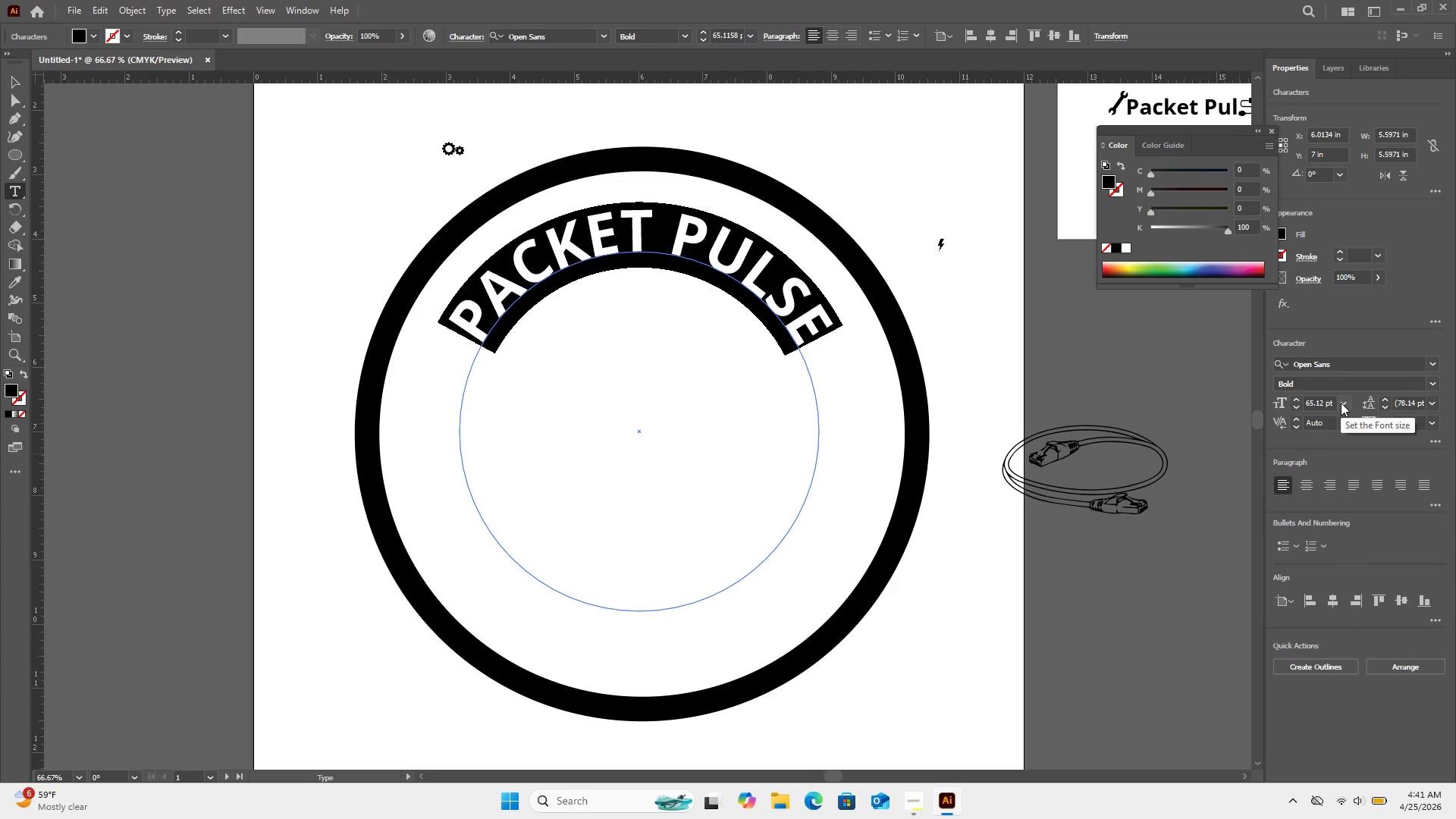 
left_click([1341, 403])
 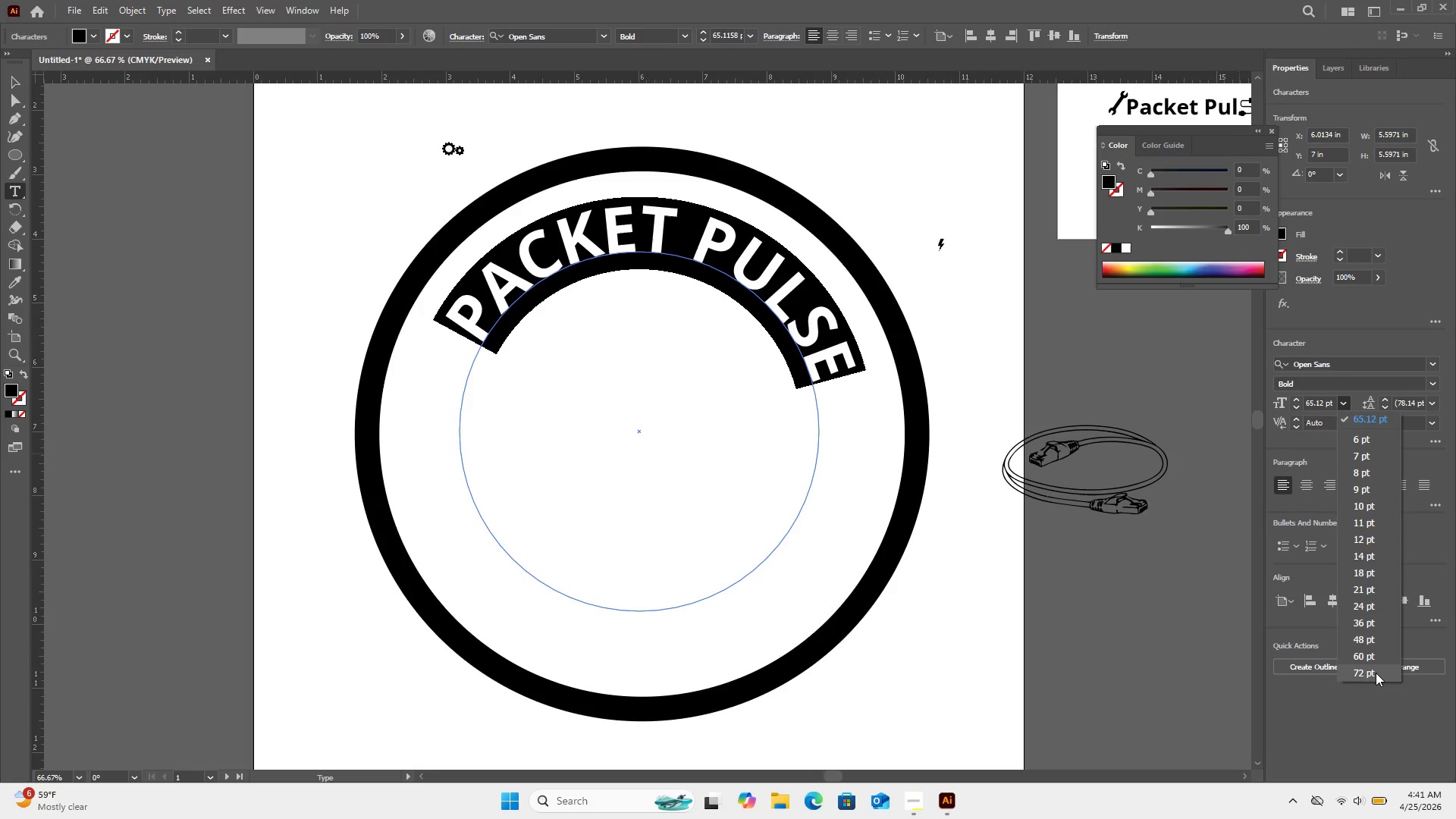 
wait(11.69)
 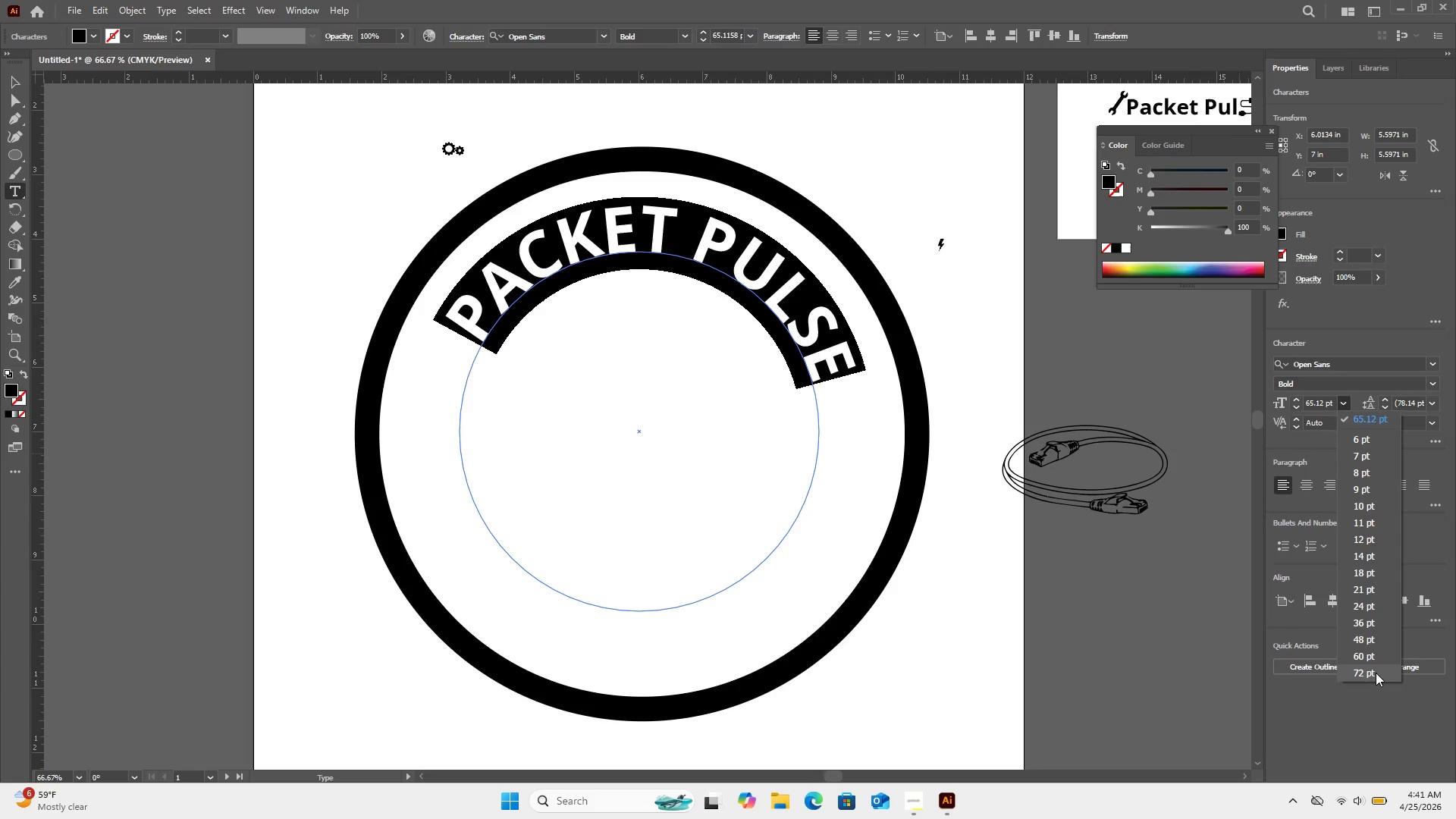 
left_click([1214, 583])
 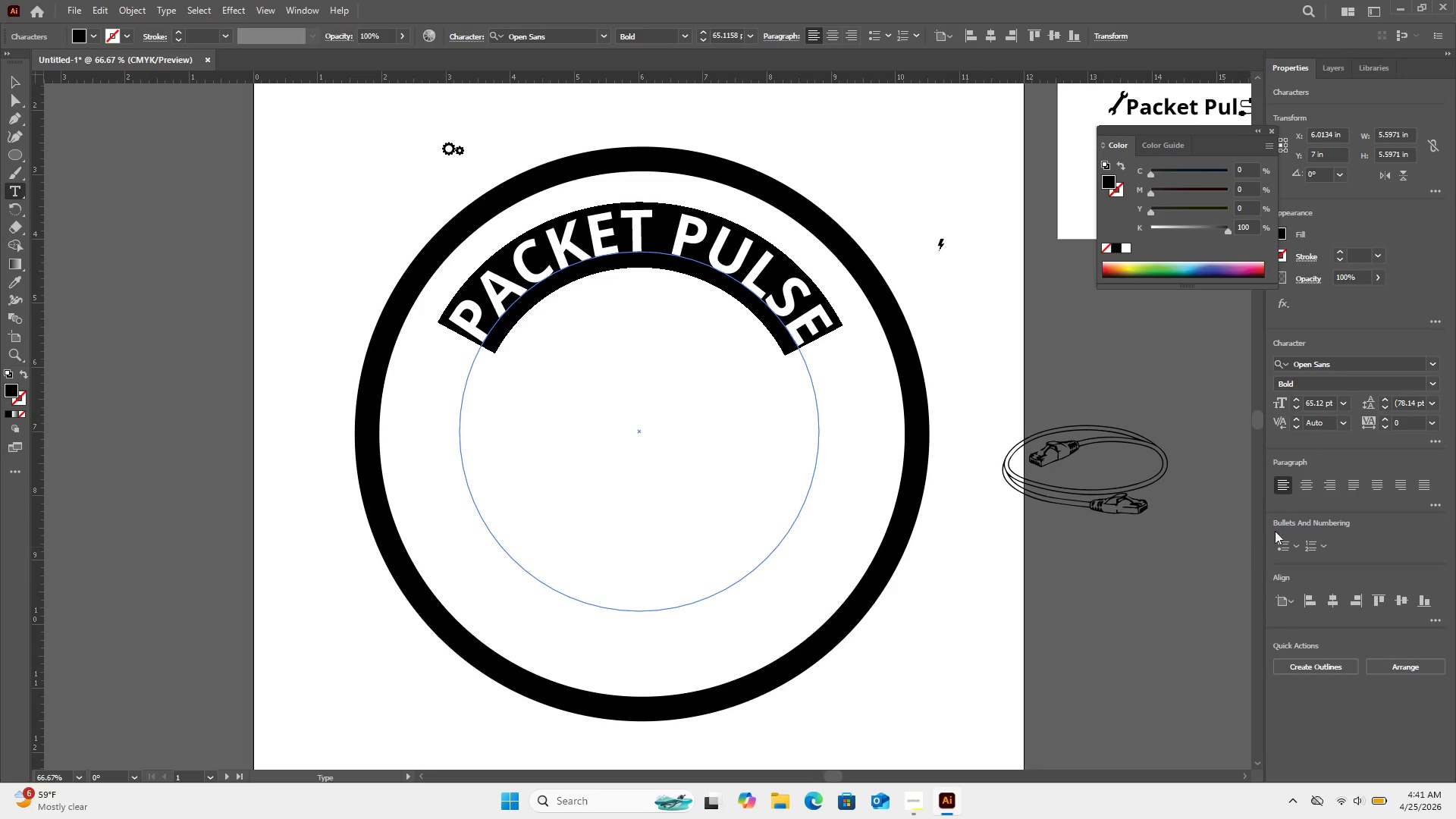 
wait(7.56)
 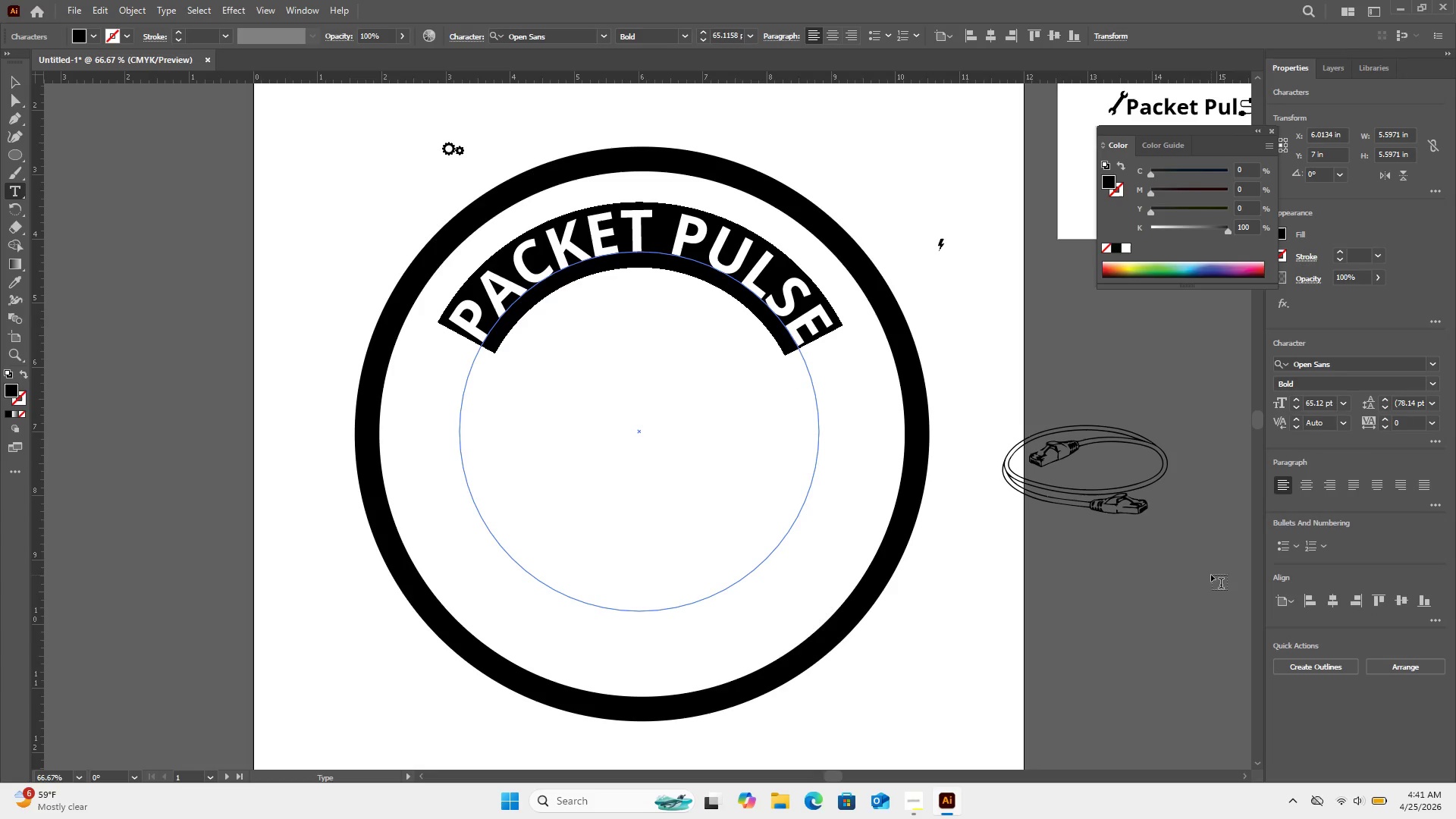 
left_click([1430, 430])
 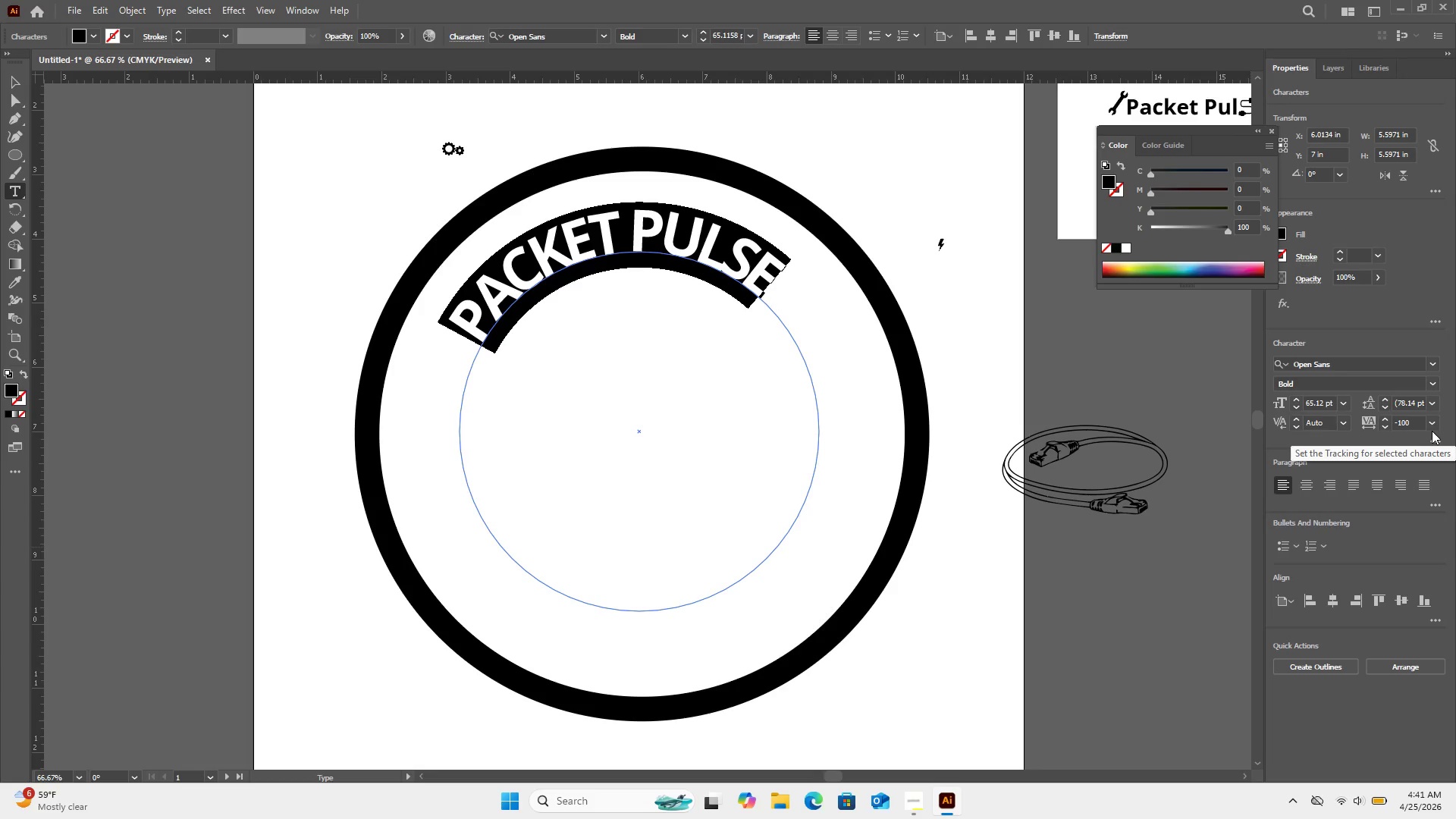 
left_click([1432, 424])
 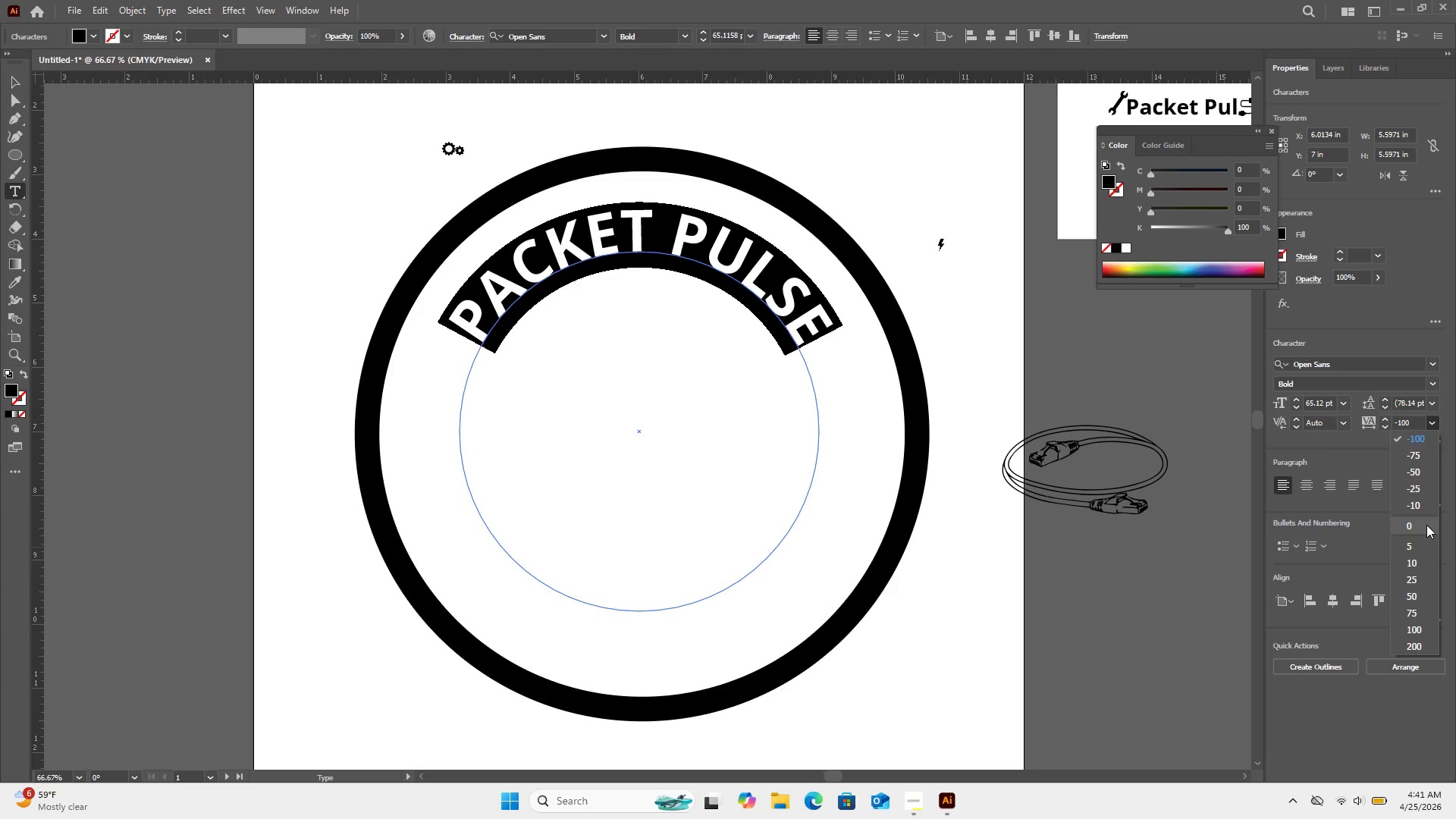 
left_click([1426, 524])
 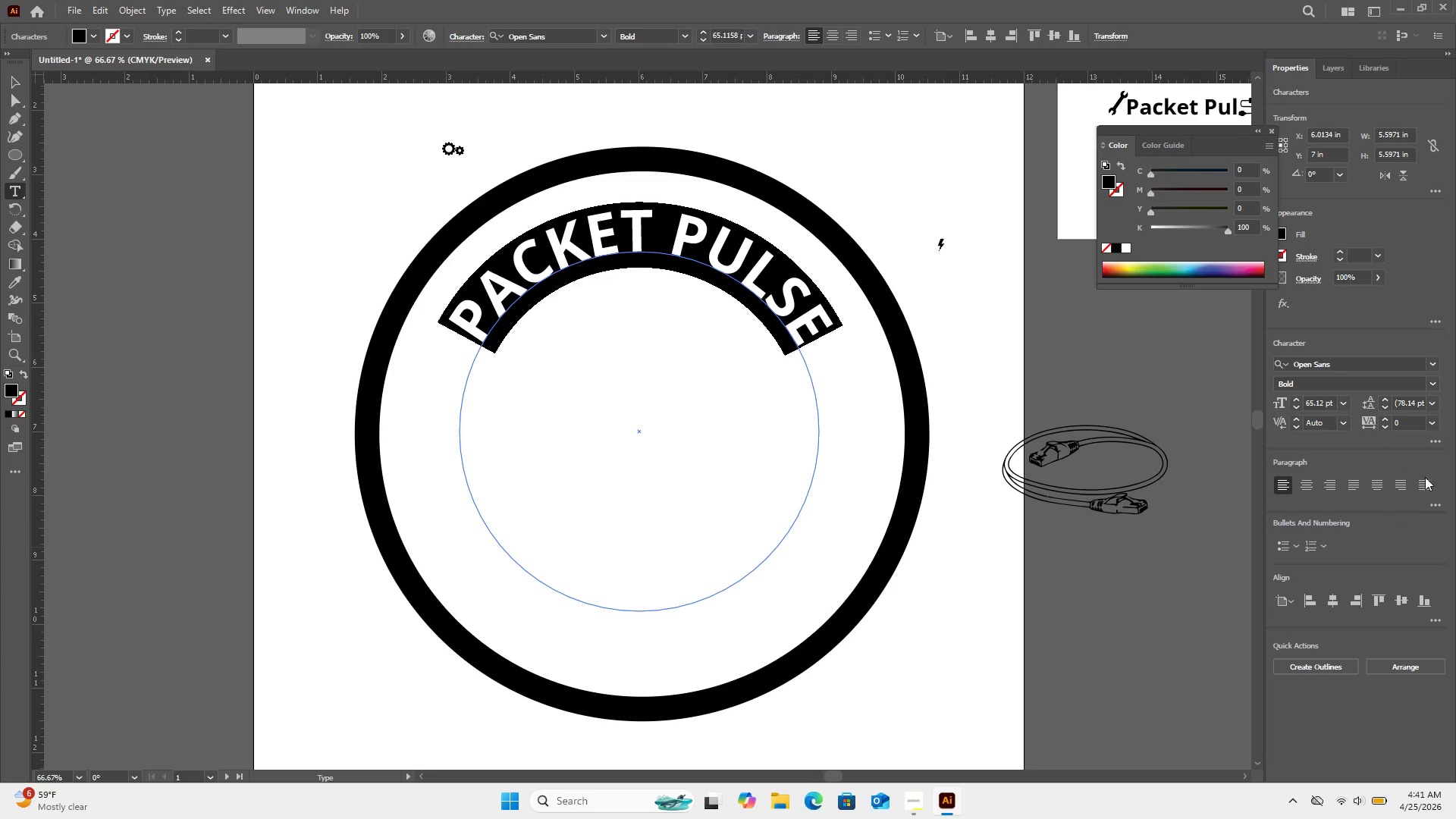 
mouse_move([1409, 419])
 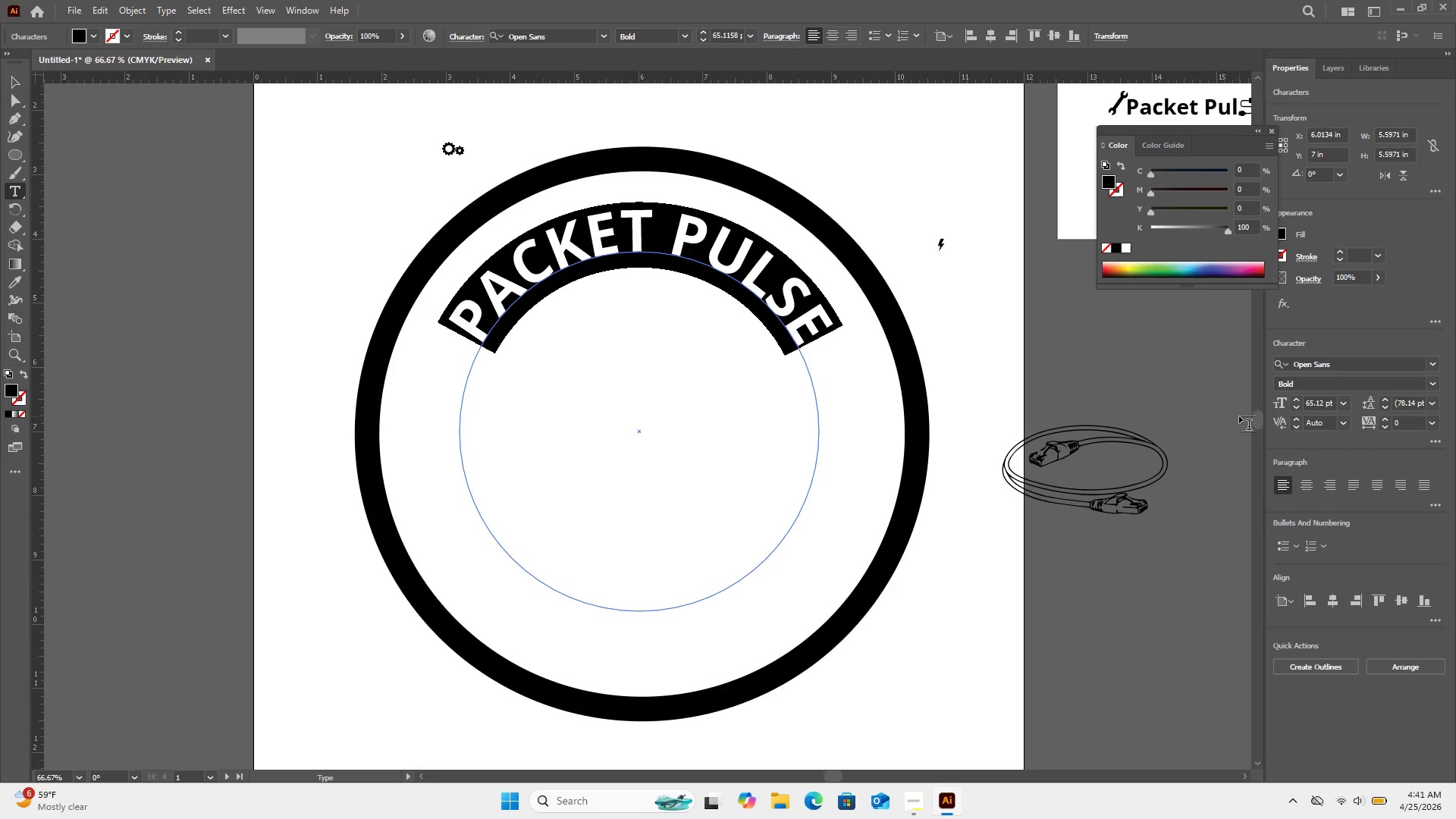 
left_click([1239, 416])
 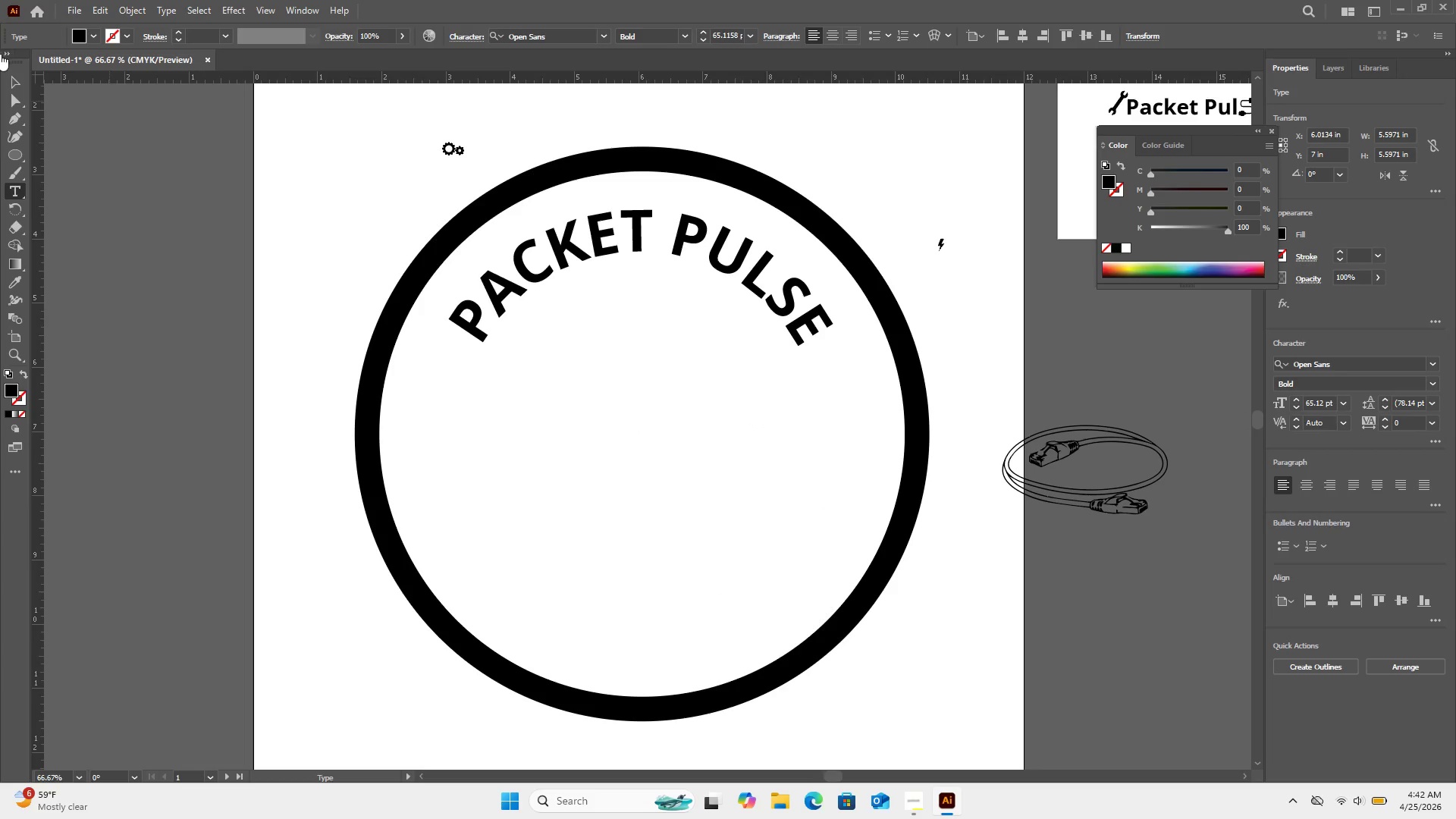 
left_click([12, 83])
 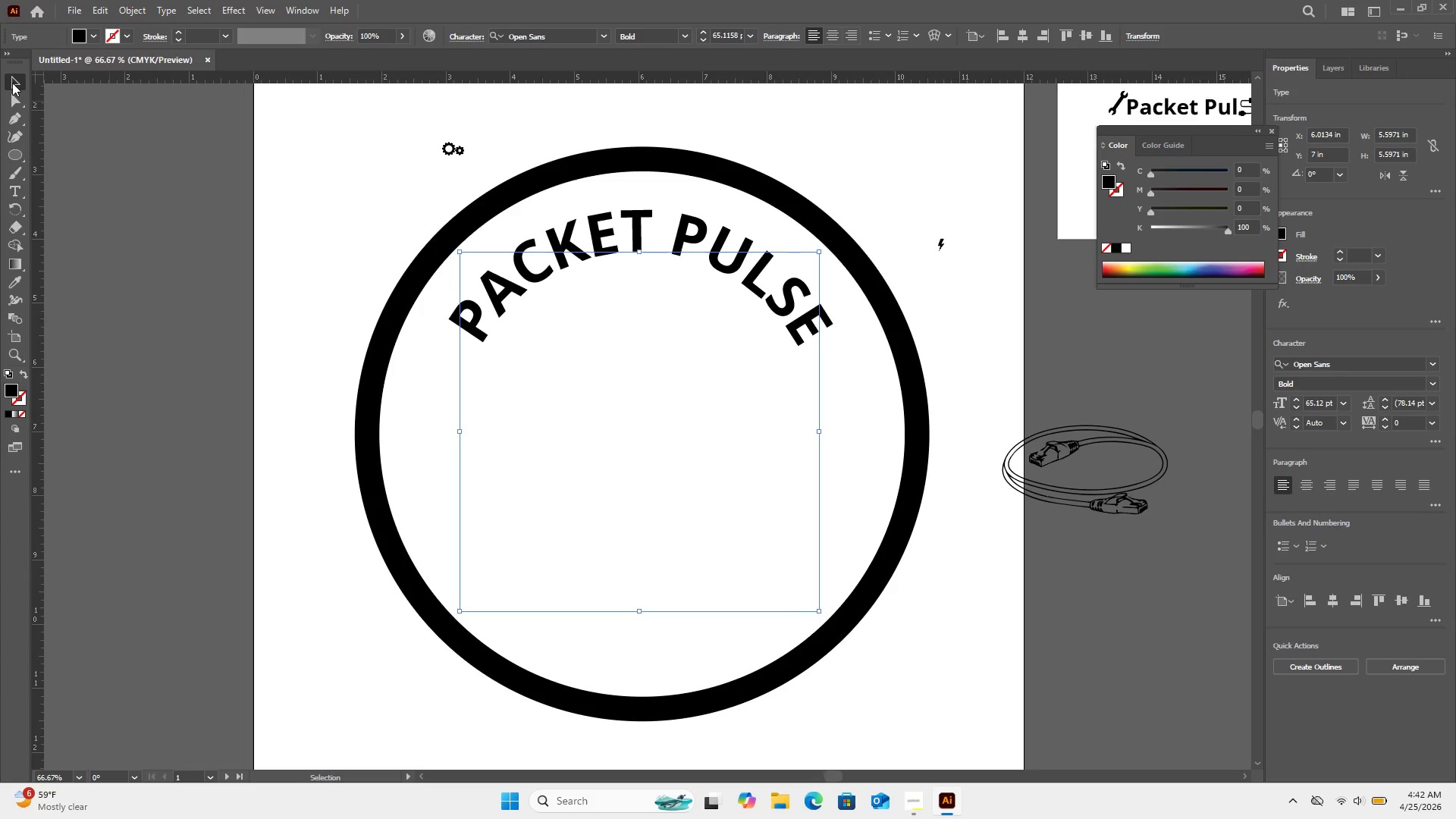 
key(Control+Meta+MetaLeft)
 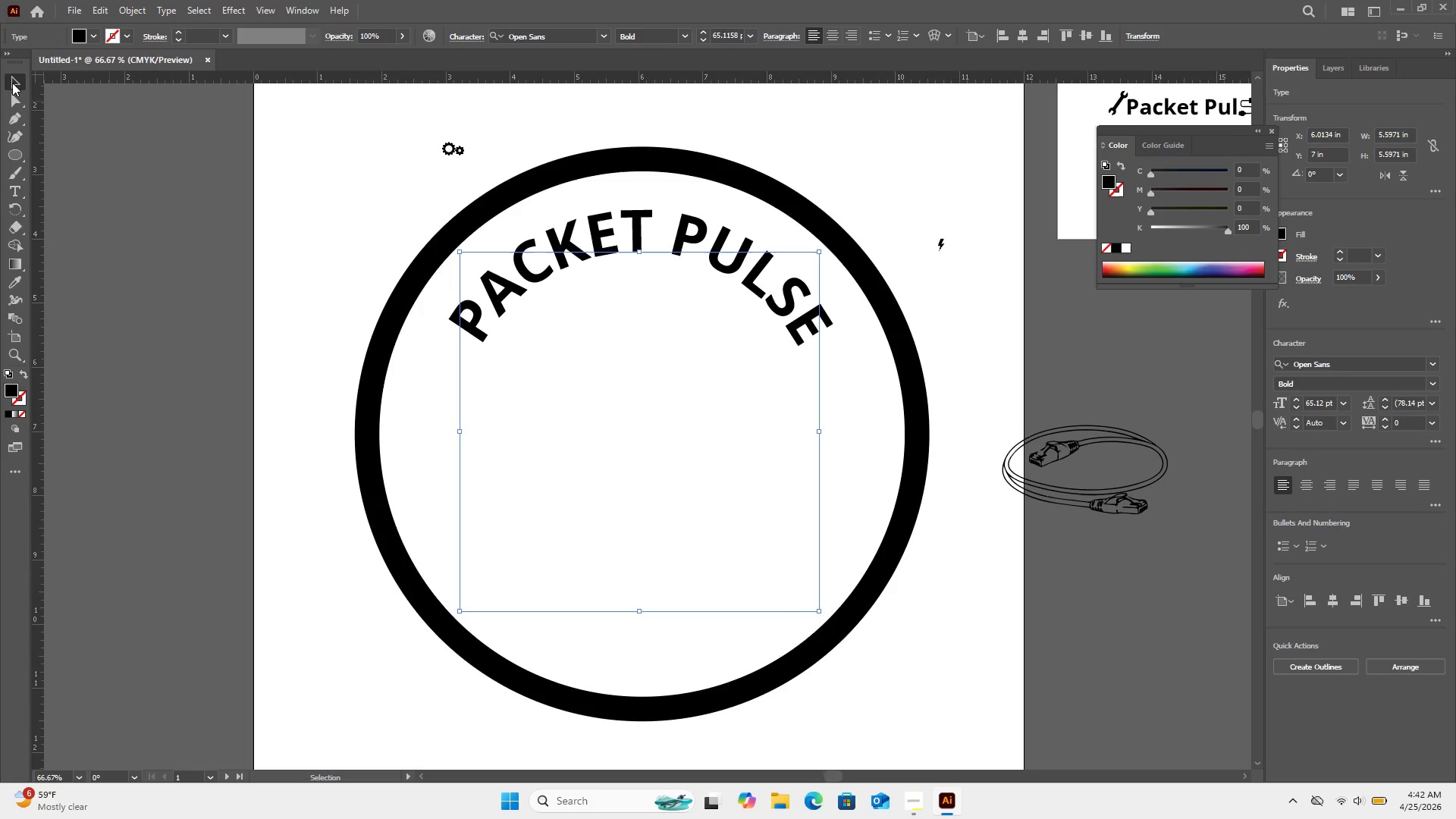 
key(Control+Meta+MetaLeft)
 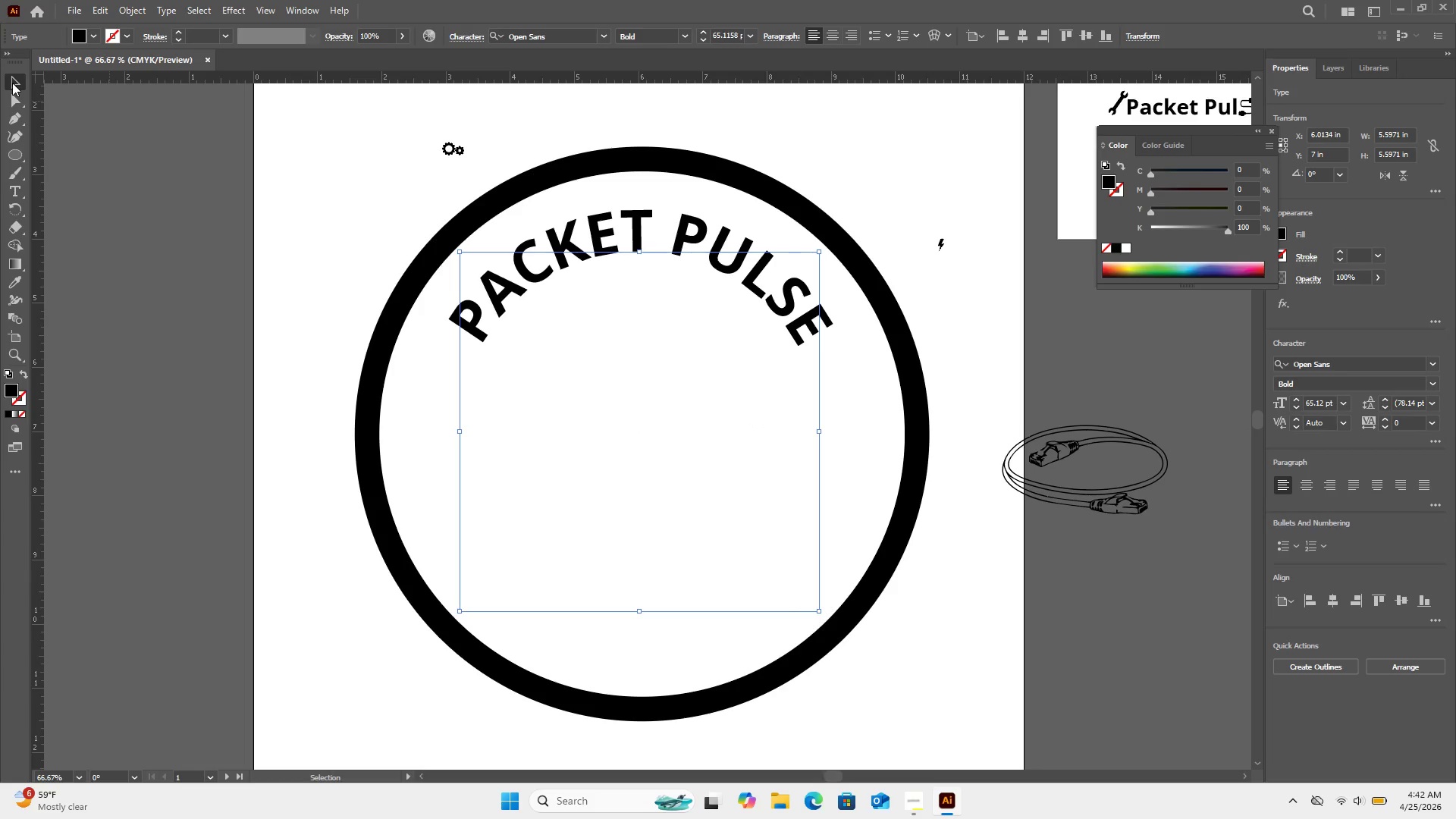 
key(Control+Z)
 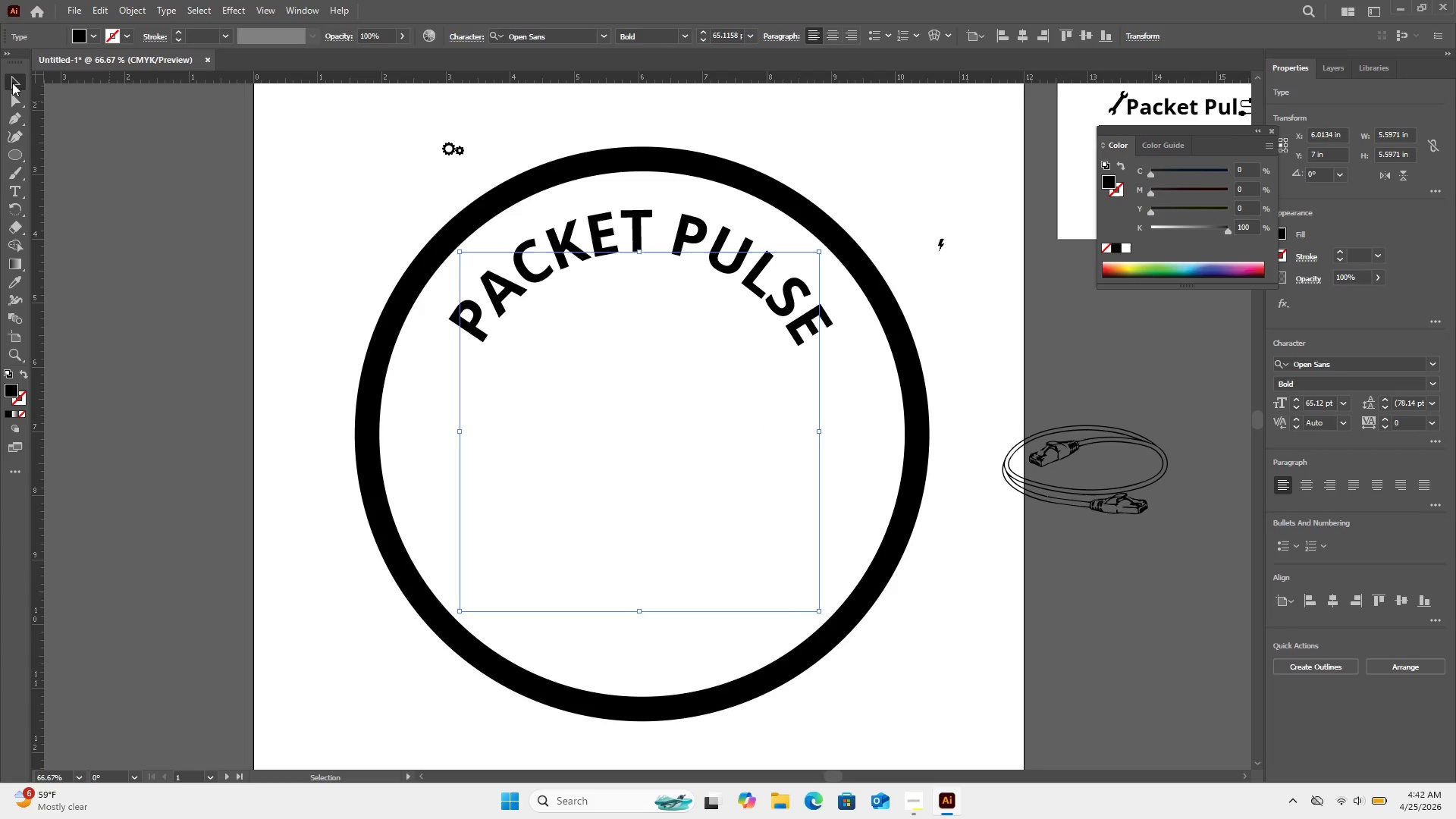 
key(Control+Z)
 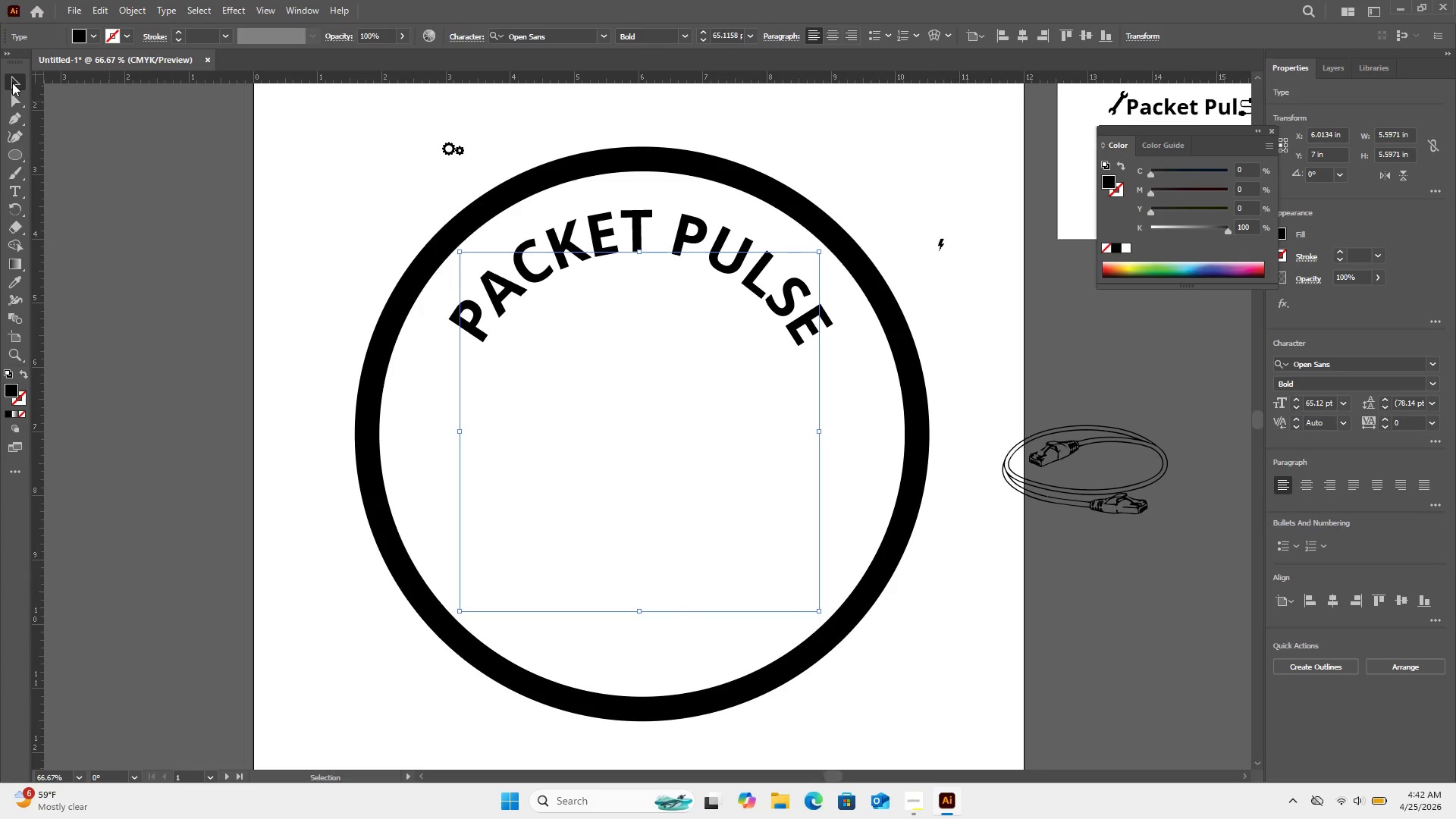 
key(Control+Z)
 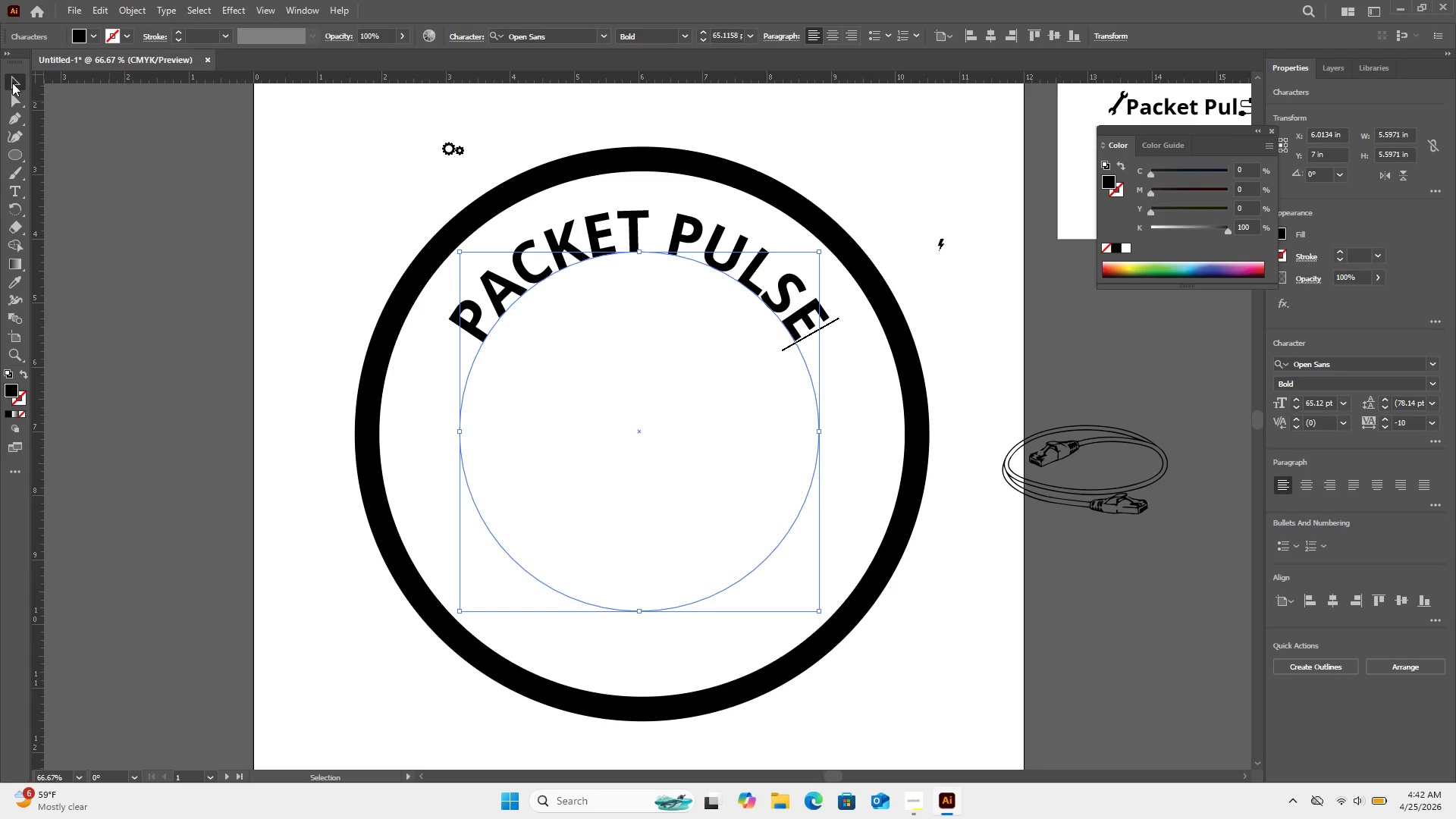 
key(Control+Z)
 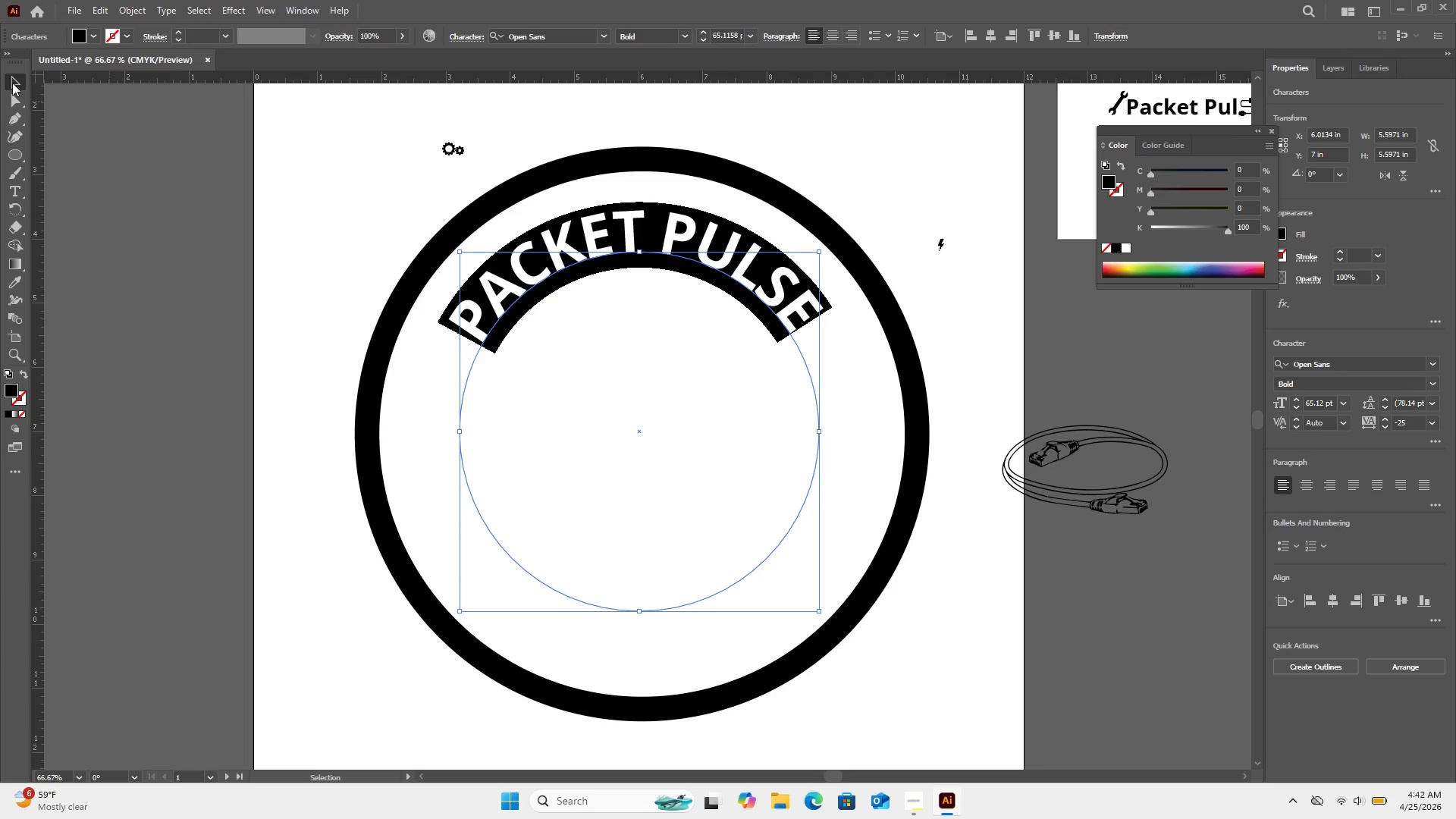 
key(Control+Shift+Z)
 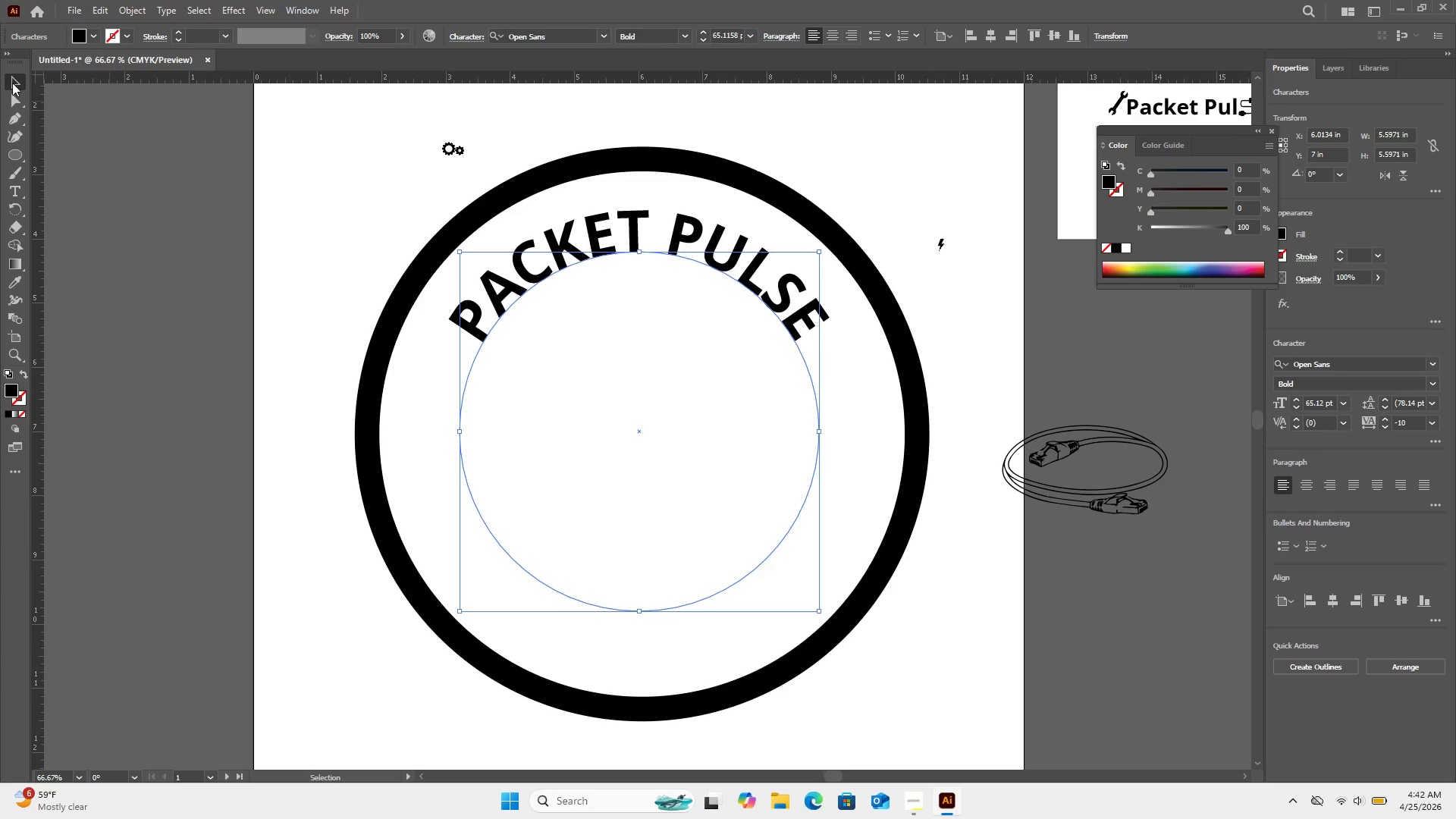 
key(Control+Shift+Z)
 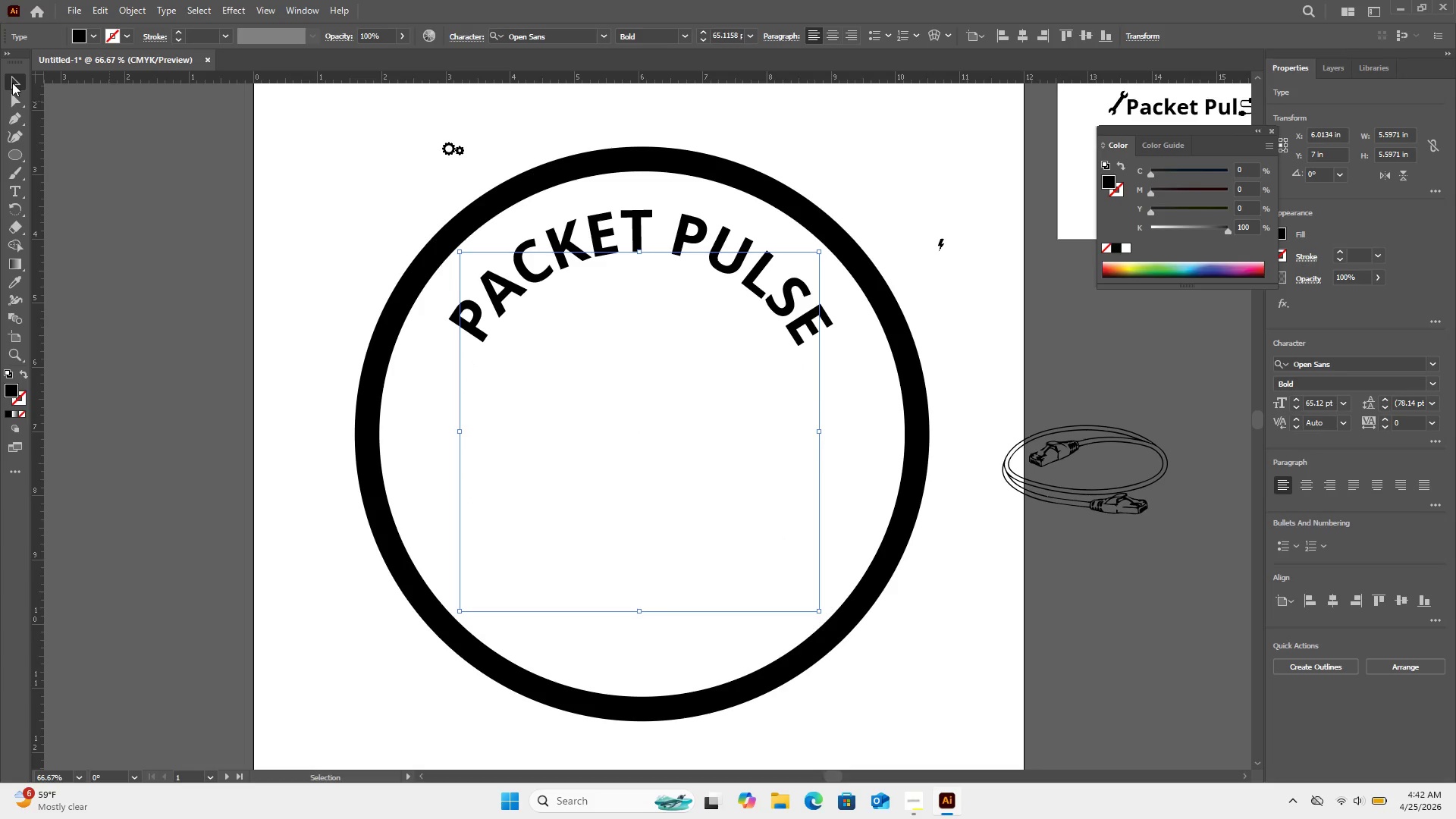 
key(Control+Shift+Z)
 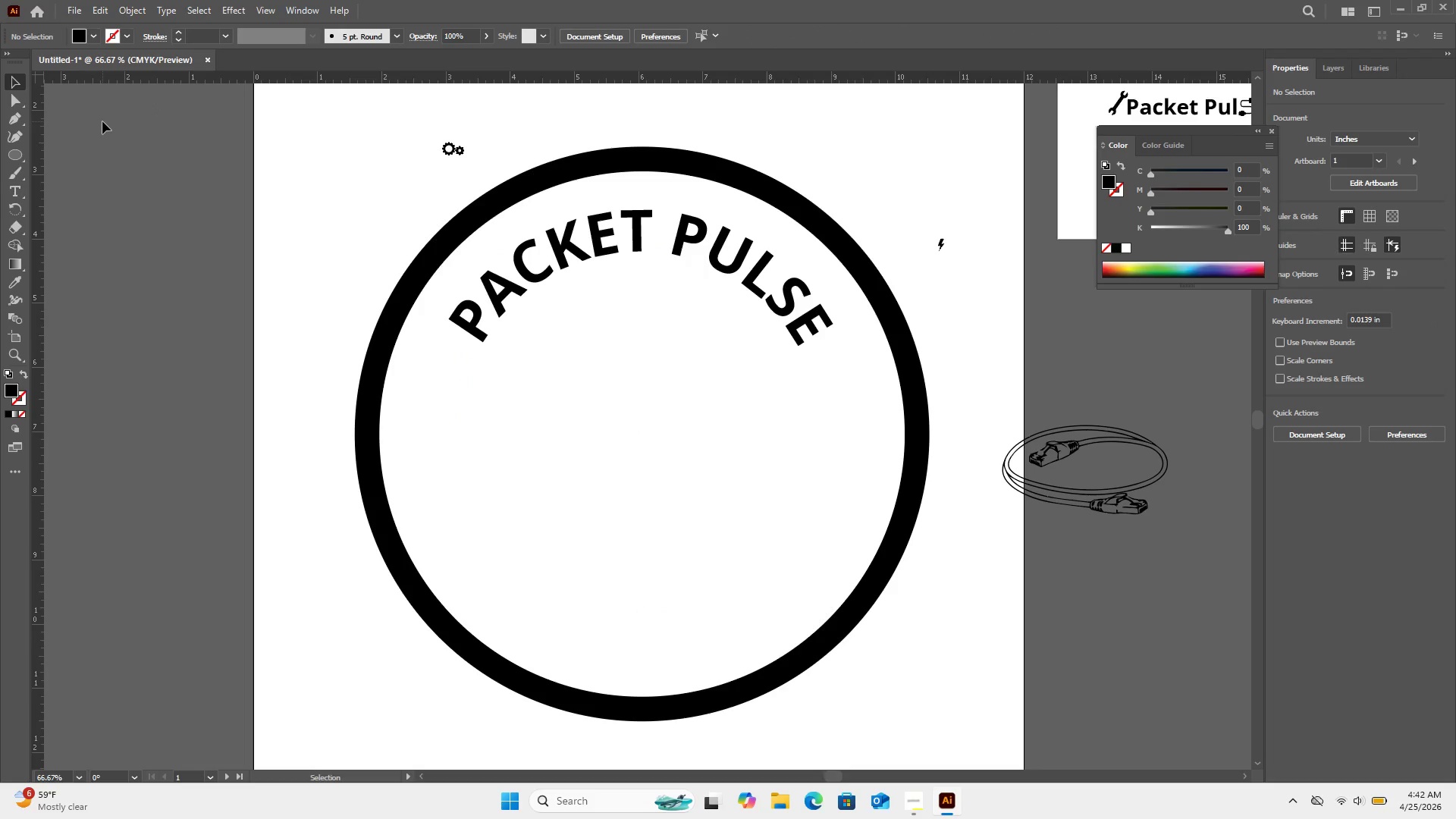 
wait(10.91)
 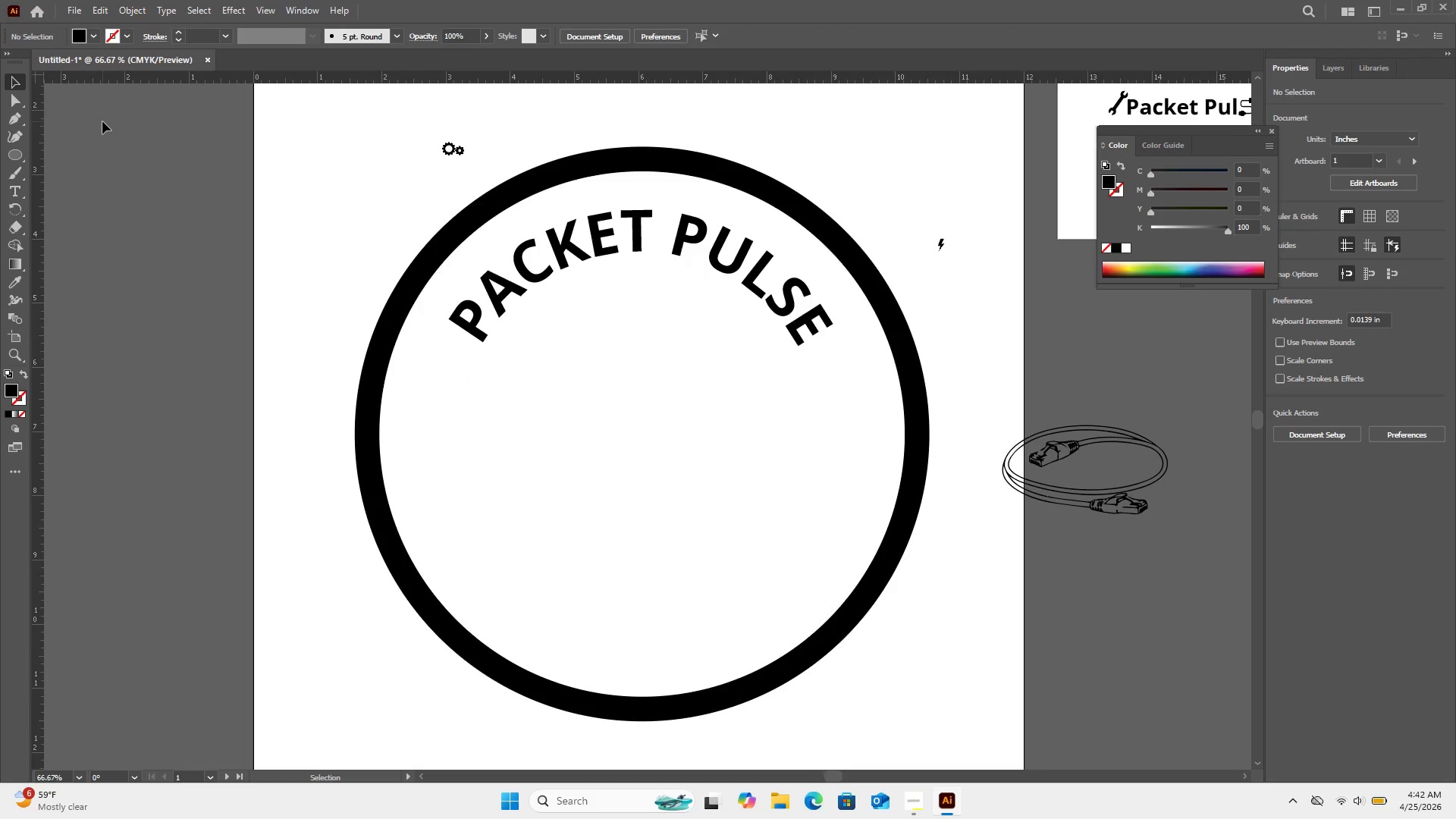 
left_click([12, 147])
 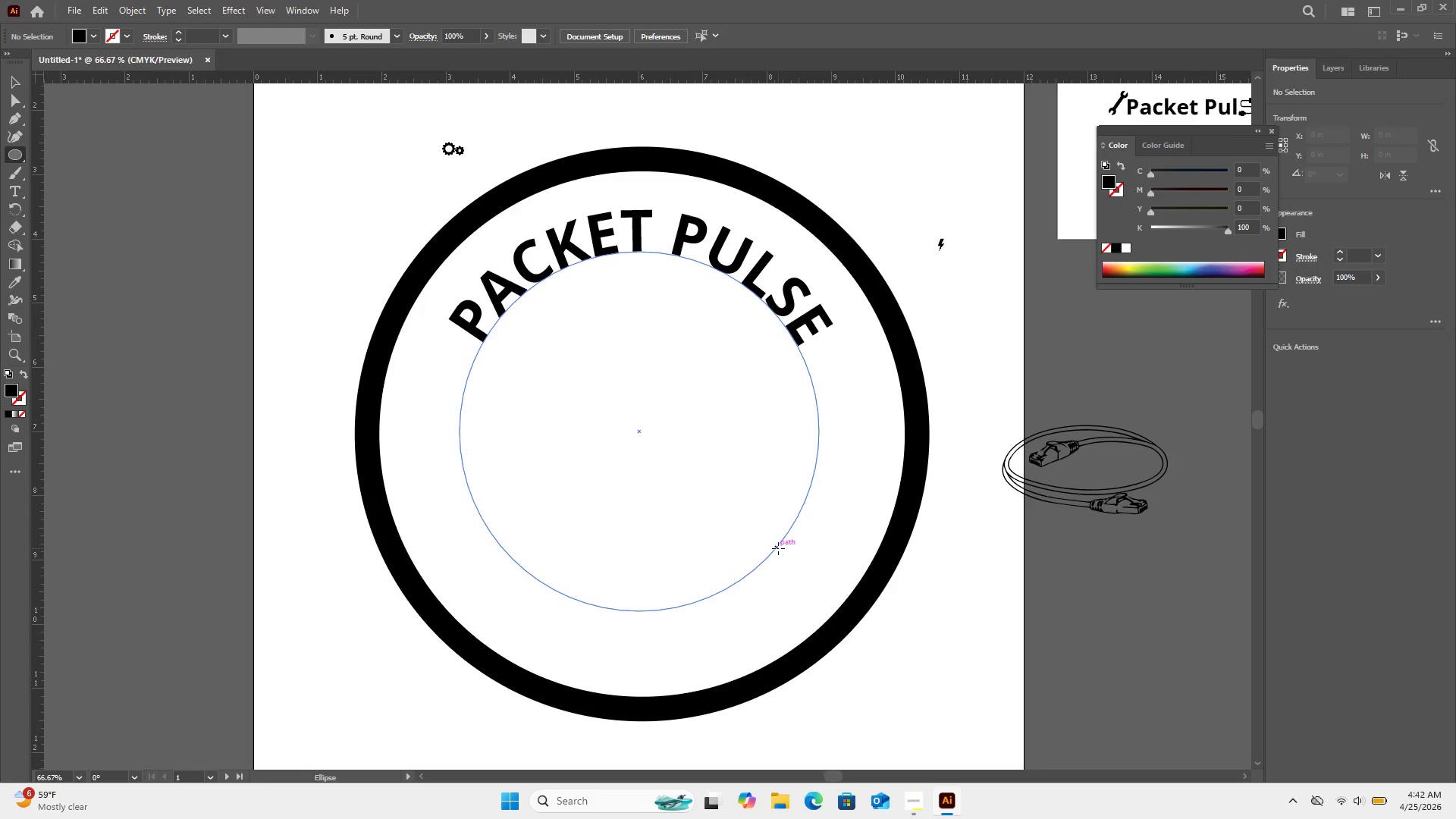 
wait(25.86)
 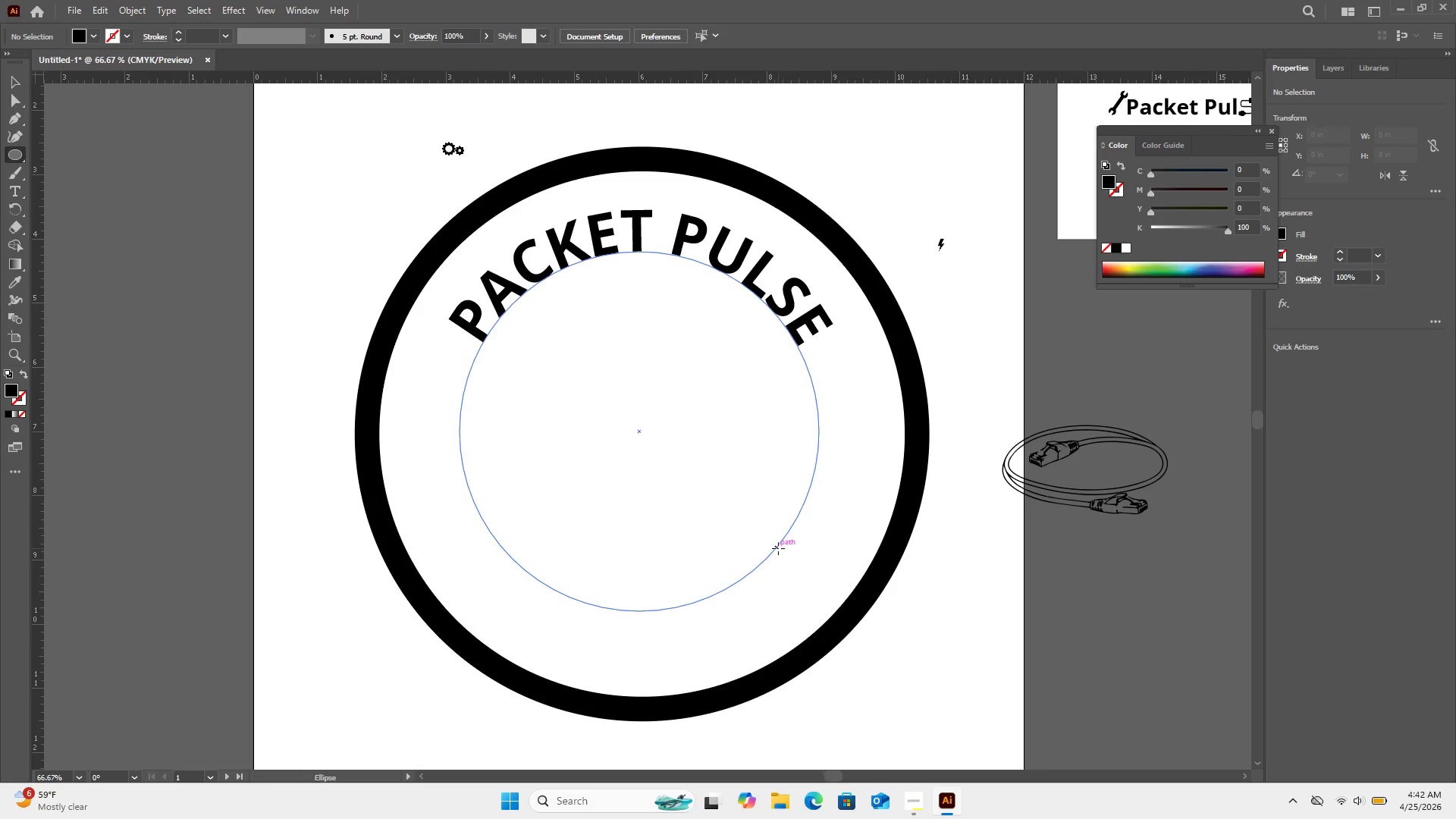 
hold_key(key=AltLeft, duration=6.33)
hold_key(key=ShiftLeft, duration=5.7)
left_click_drag(start_coordinate=[639, 434], to_coordinate=[743, 613])
 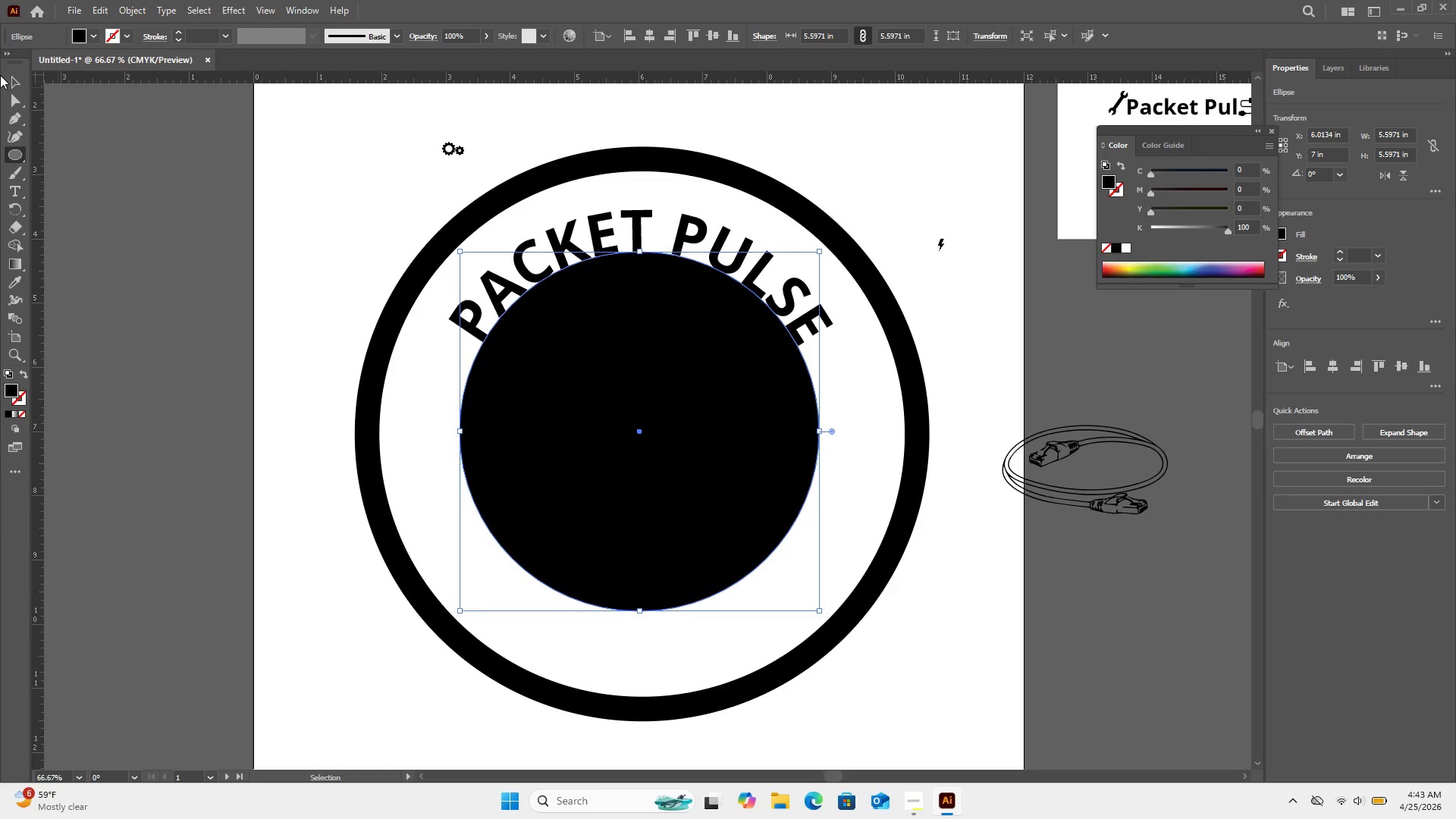 
left_click([9, 85])
 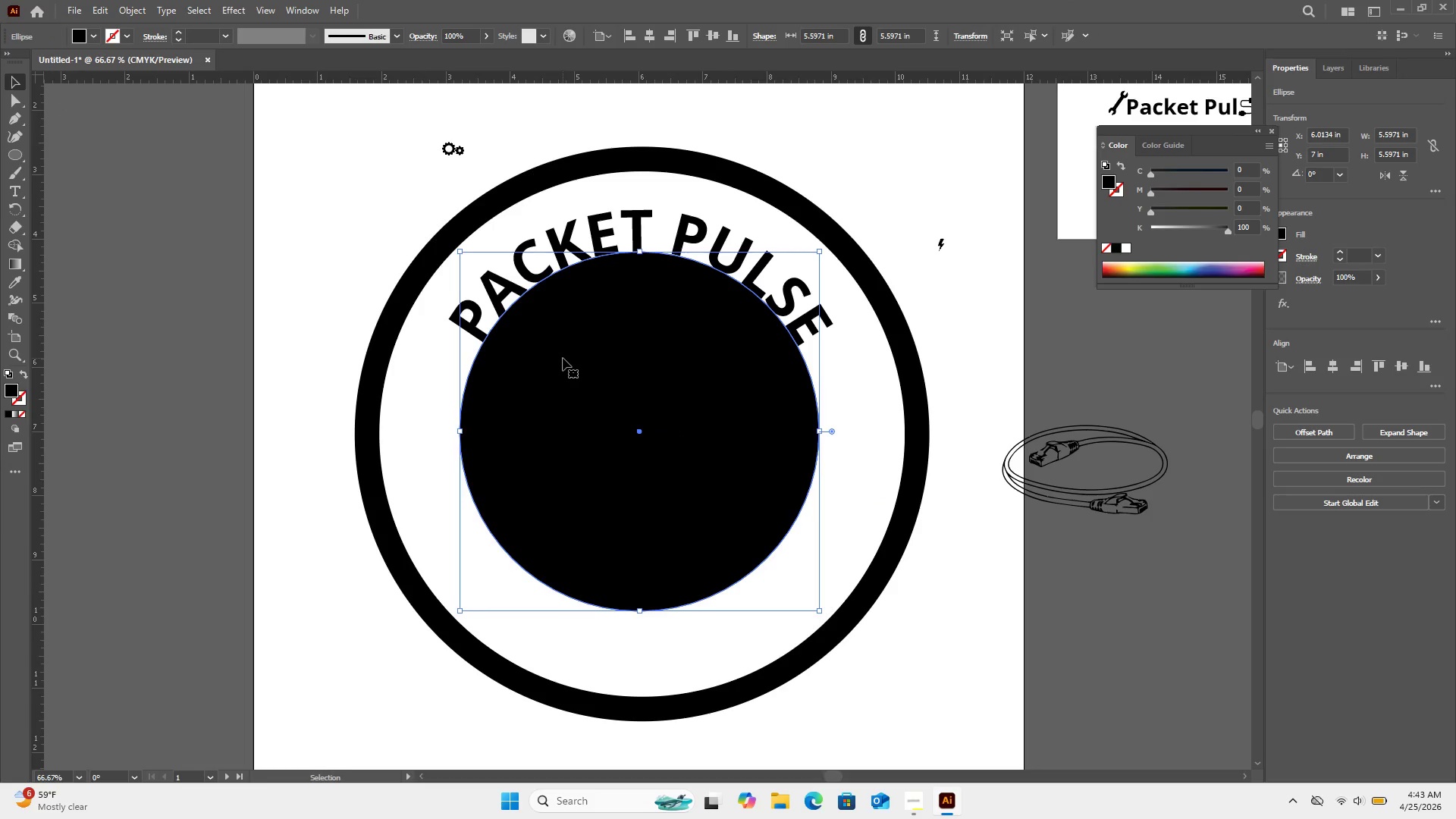 
key(Control+D)
 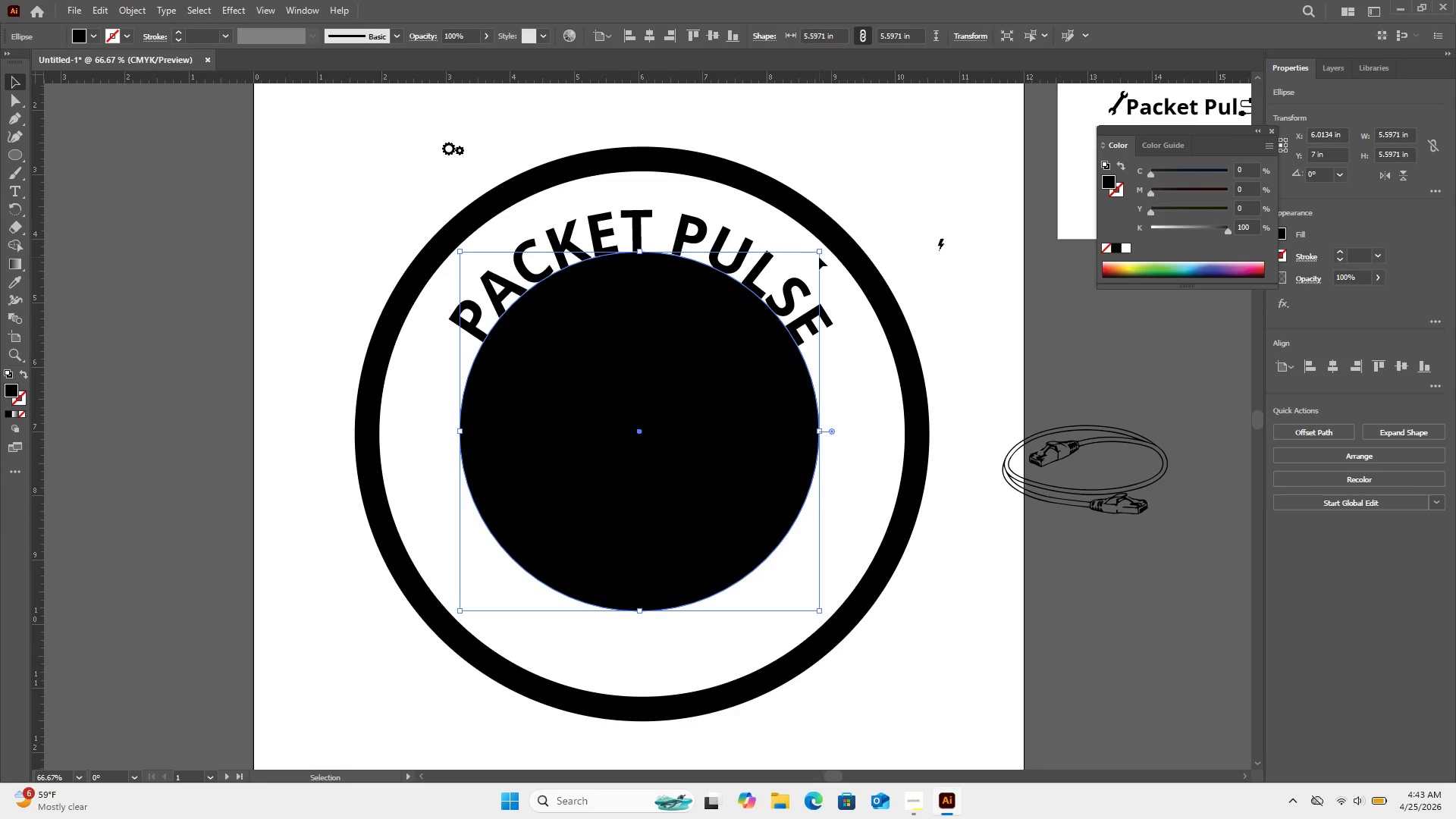 
hold_key(key=ShiftLeft, duration=1.86)
hold_key(key=AltLeft, duration=1.0)
left_click_drag(start_coordinate=[817, 256], to_coordinate=[814, 261])
 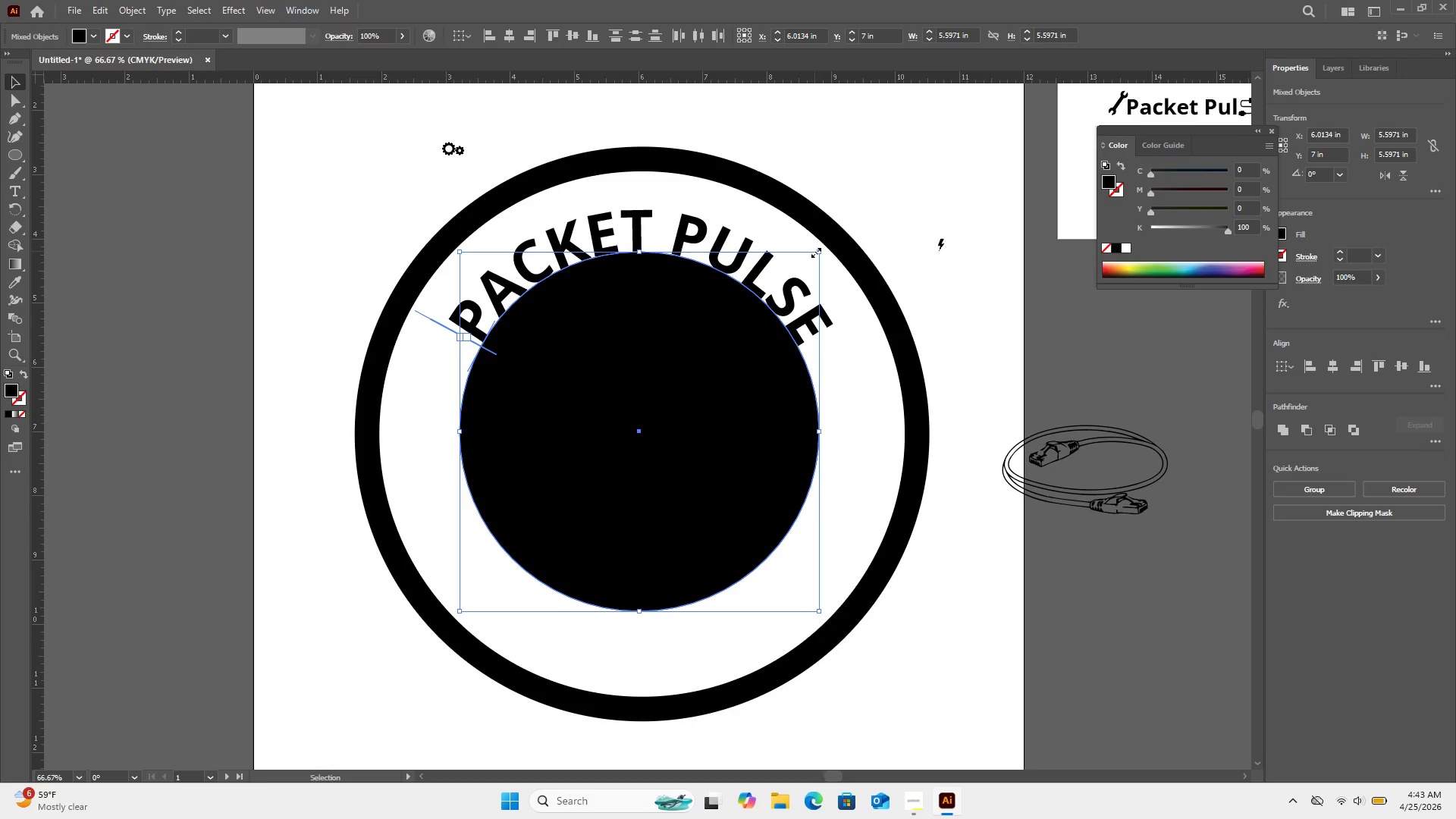 
hold_key(key=ShiftLeft, duration=1.31)
 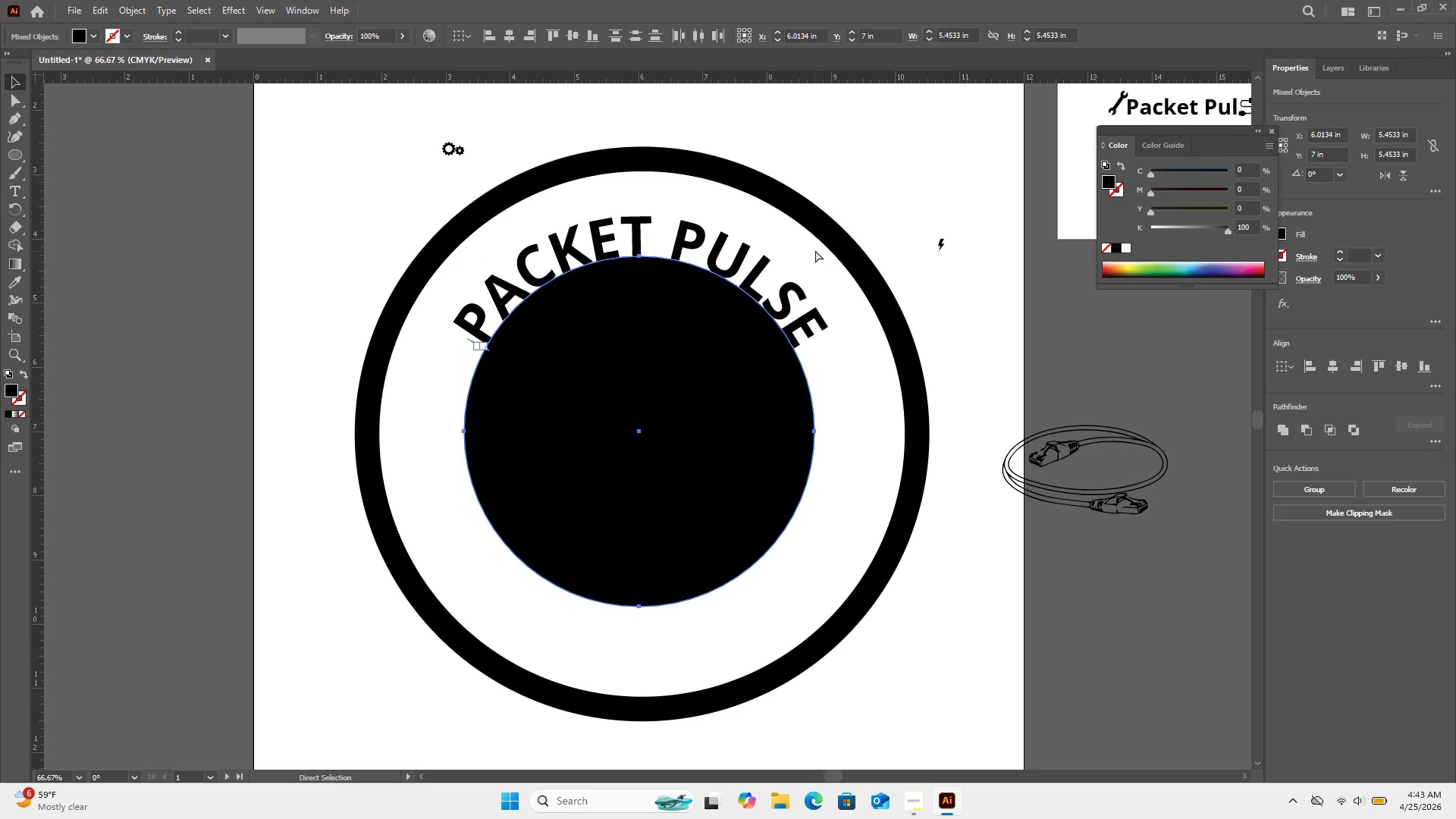 
hold_key(key=AltLeft, duration=1.28)
 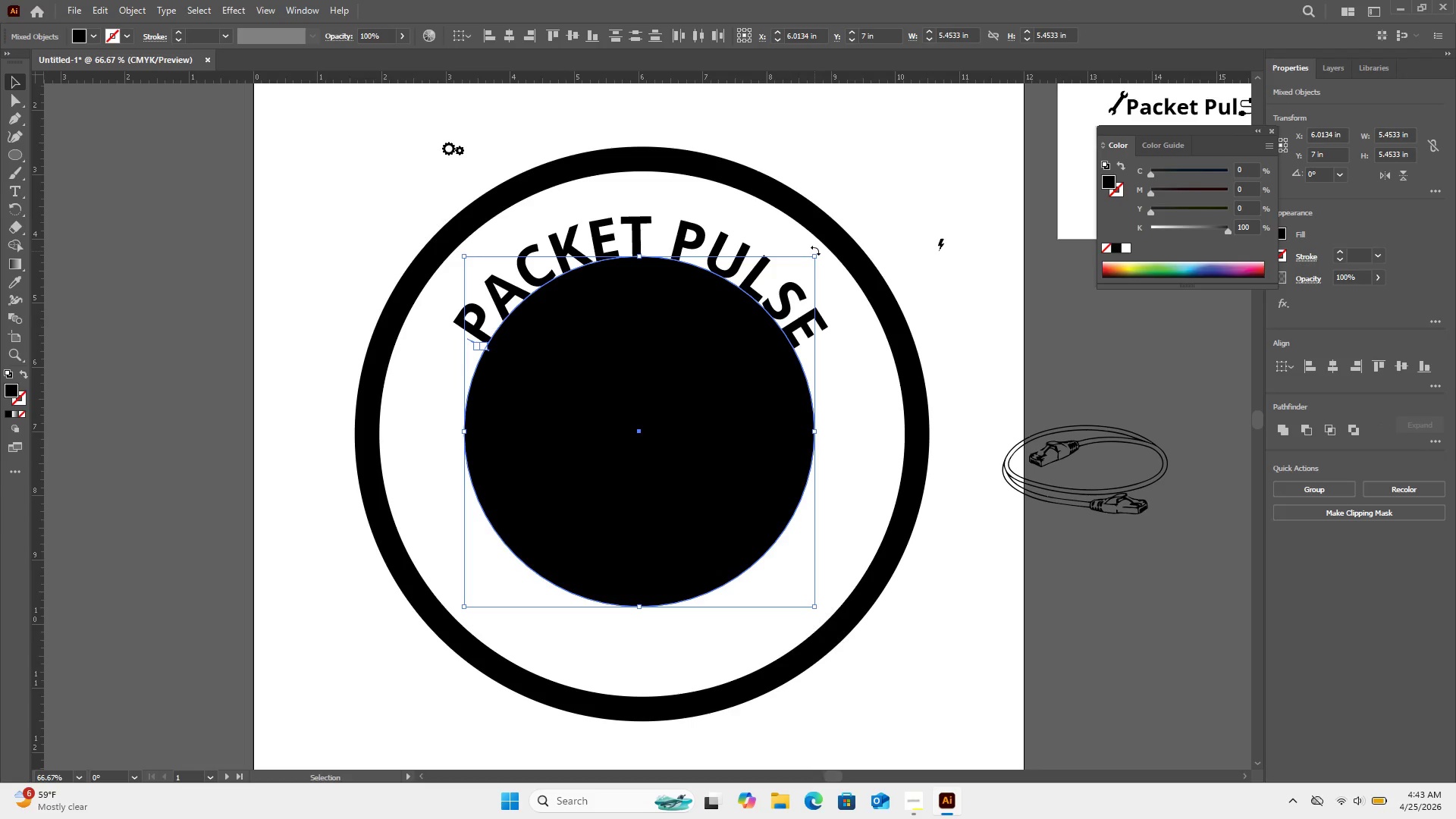 
key(Control+Z)
 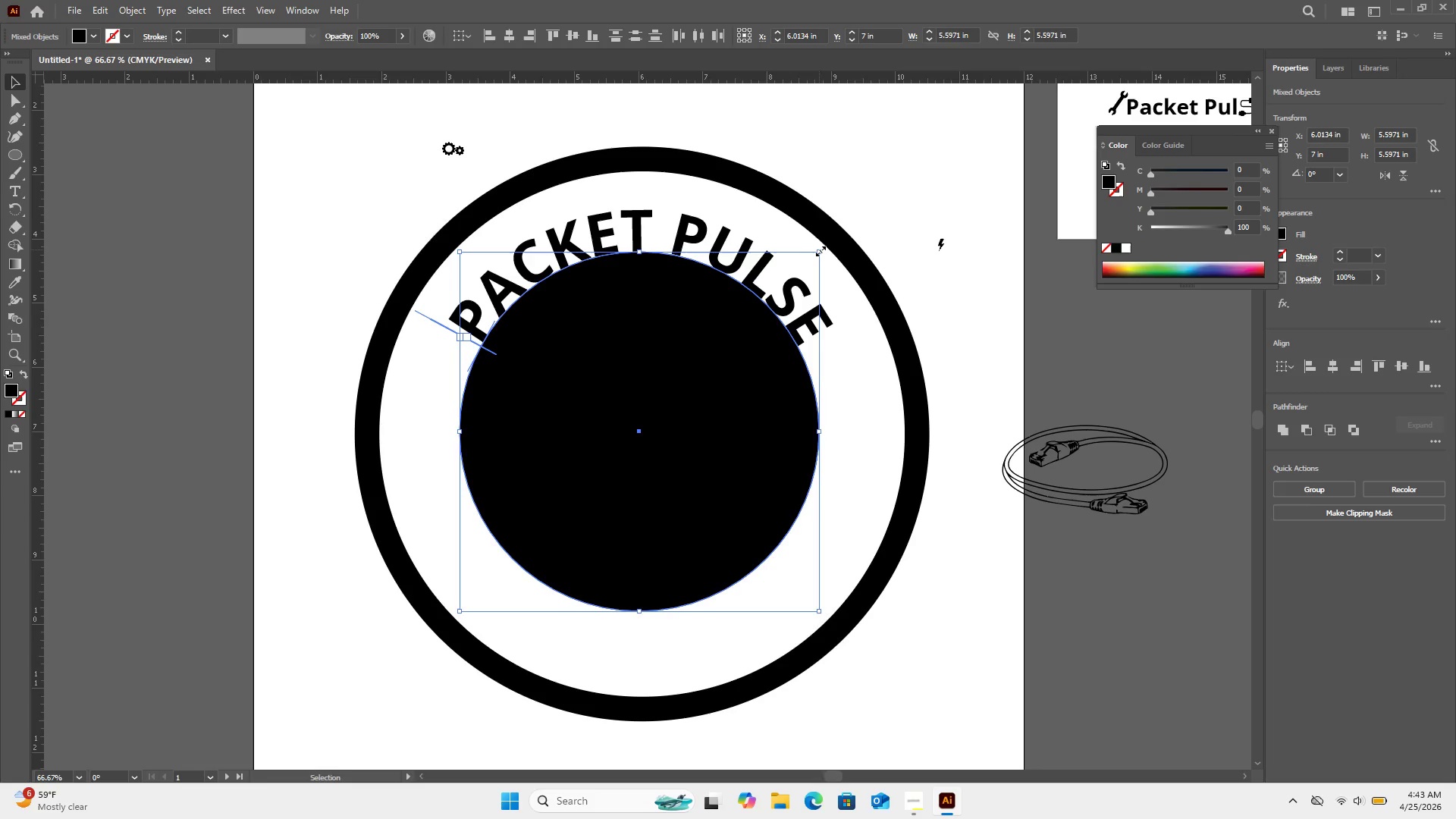 
wait(5.38)
 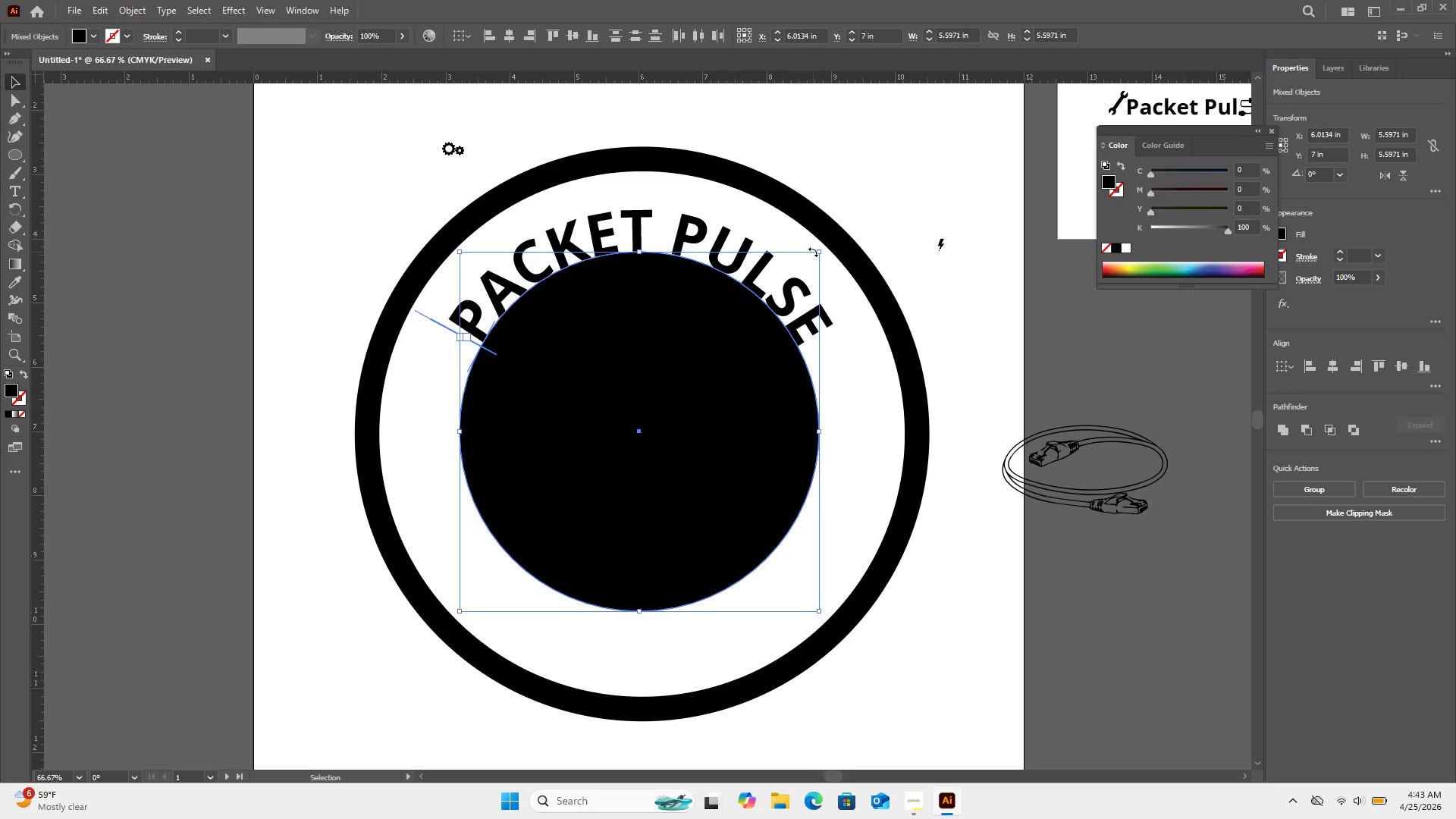 
hold_key(key=AltLeft, duration=2.23)
hold_key(key=ShiftLeft, duration=1.89)
left_click_drag(start_coordinate=[819, 249], to_coordinate=[830, 240])
 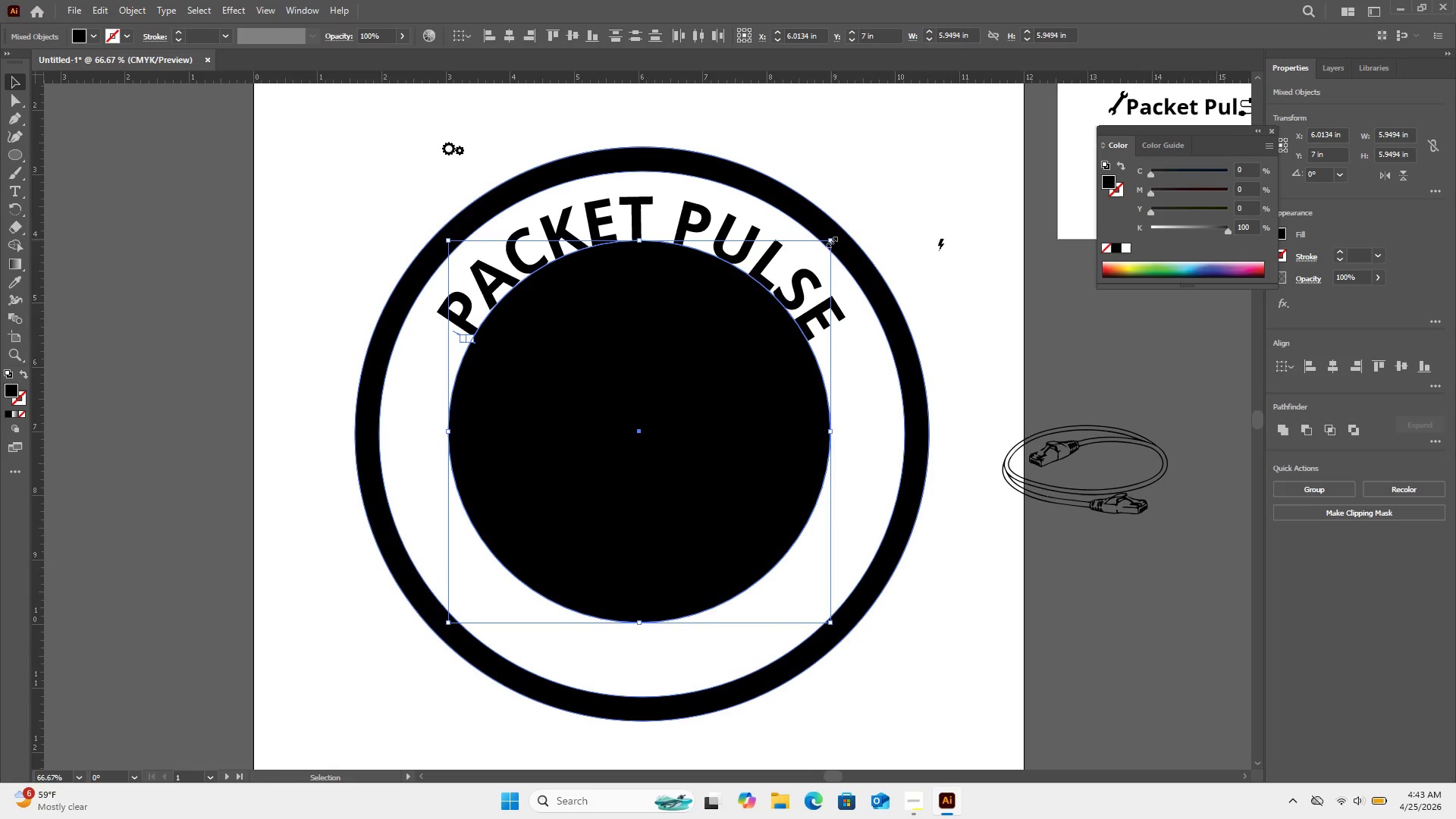 
key(Control+Z)
 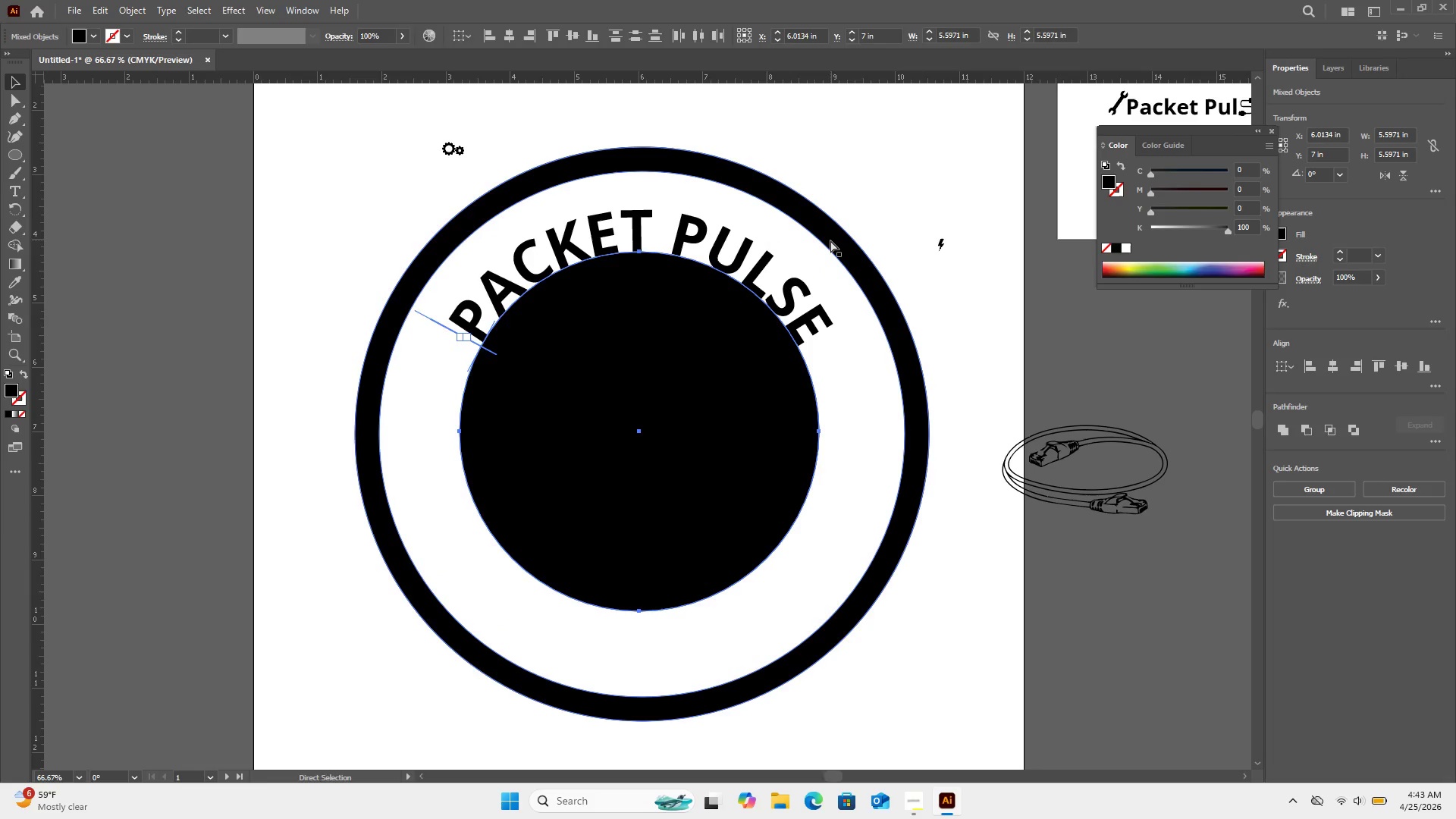 
key(Control+Z)
 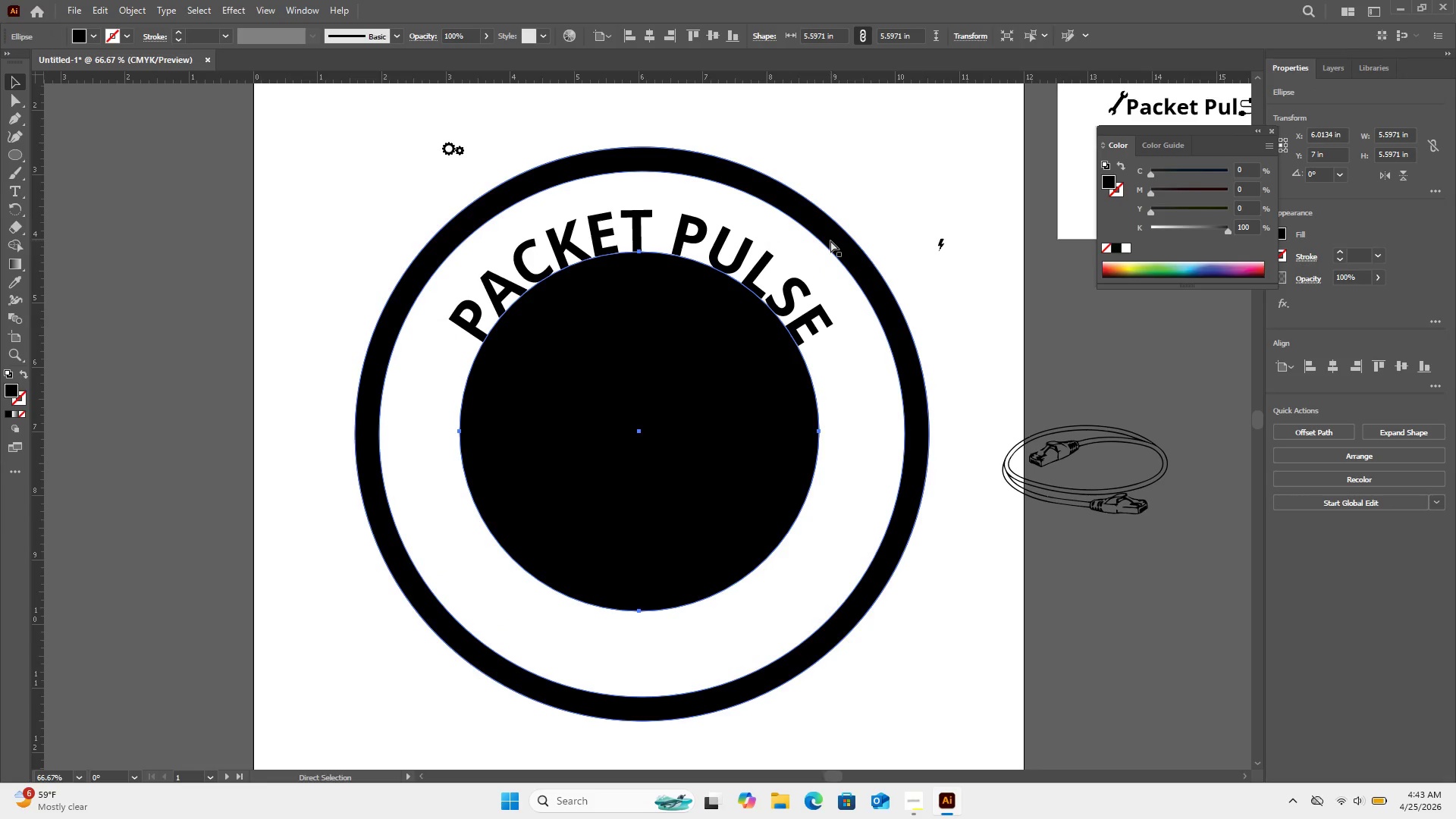 
key(Control+Z)
 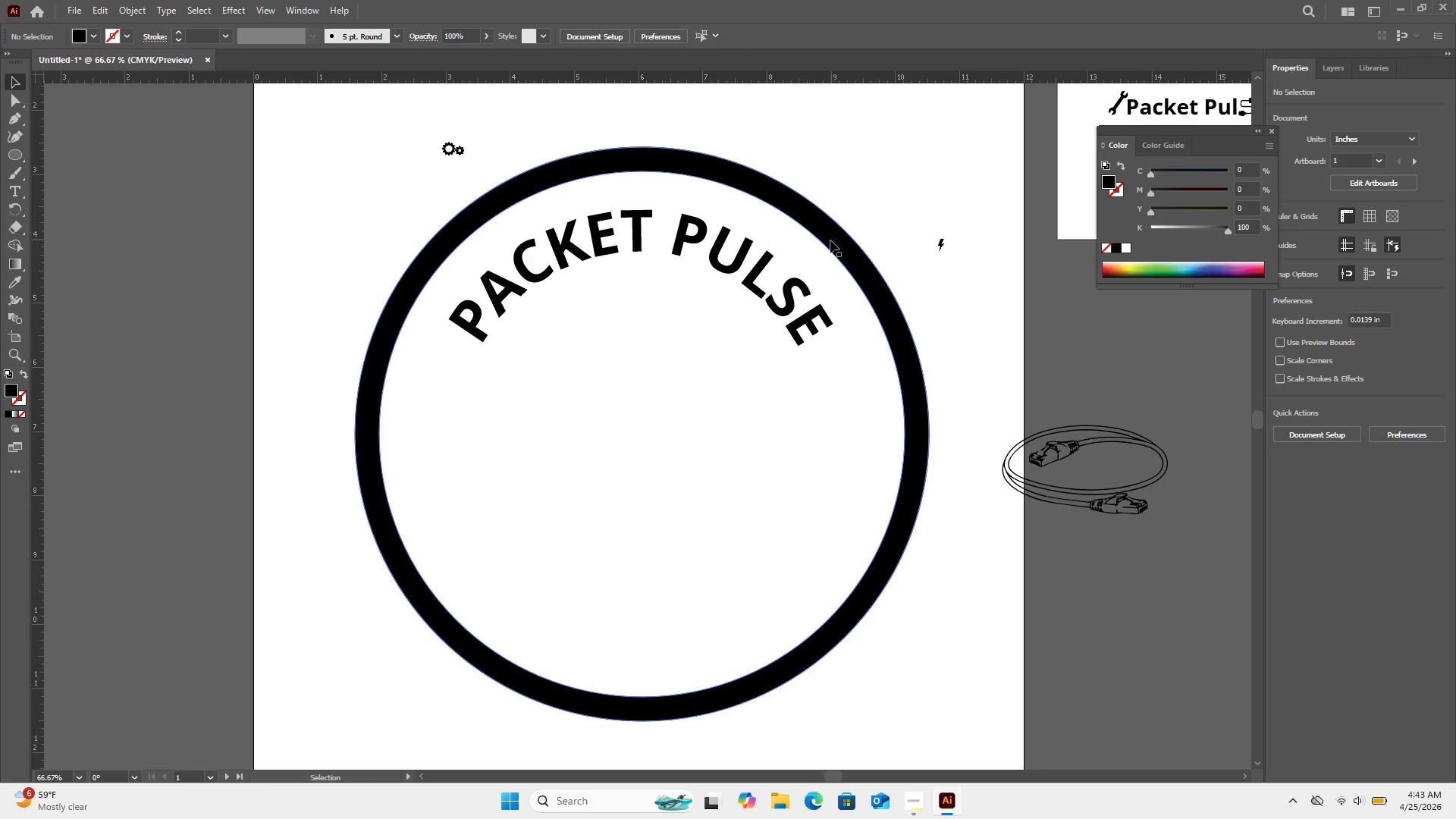 
key(Control+Shift+Z)
 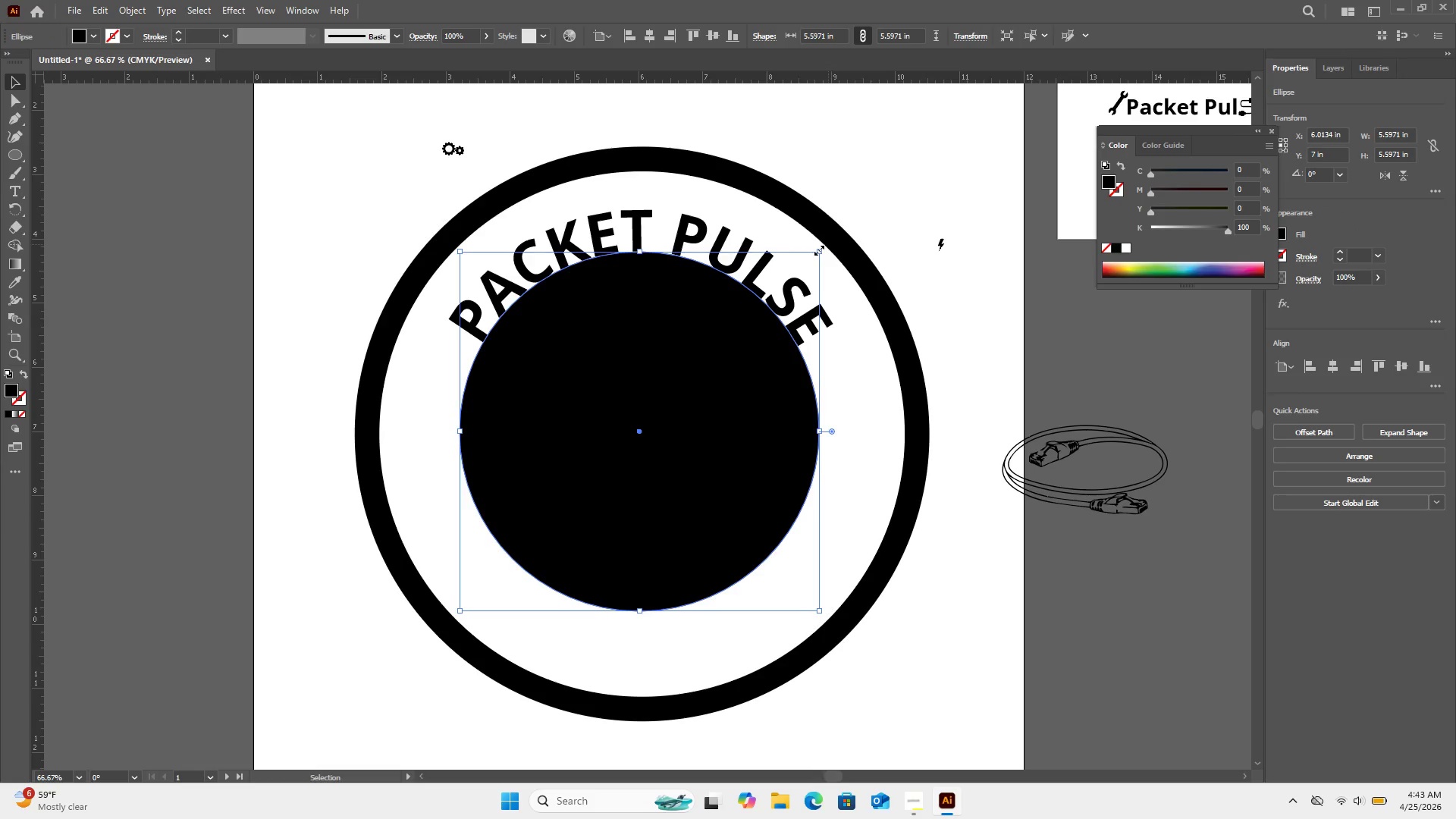 
hold_key(key=AltLeft, duration=2.67)
hold_key(key=ShiftLeft, duration=2.39)
left_click_drag(start_coordinate=[817, 249], to_coordinate=[812, 253])
 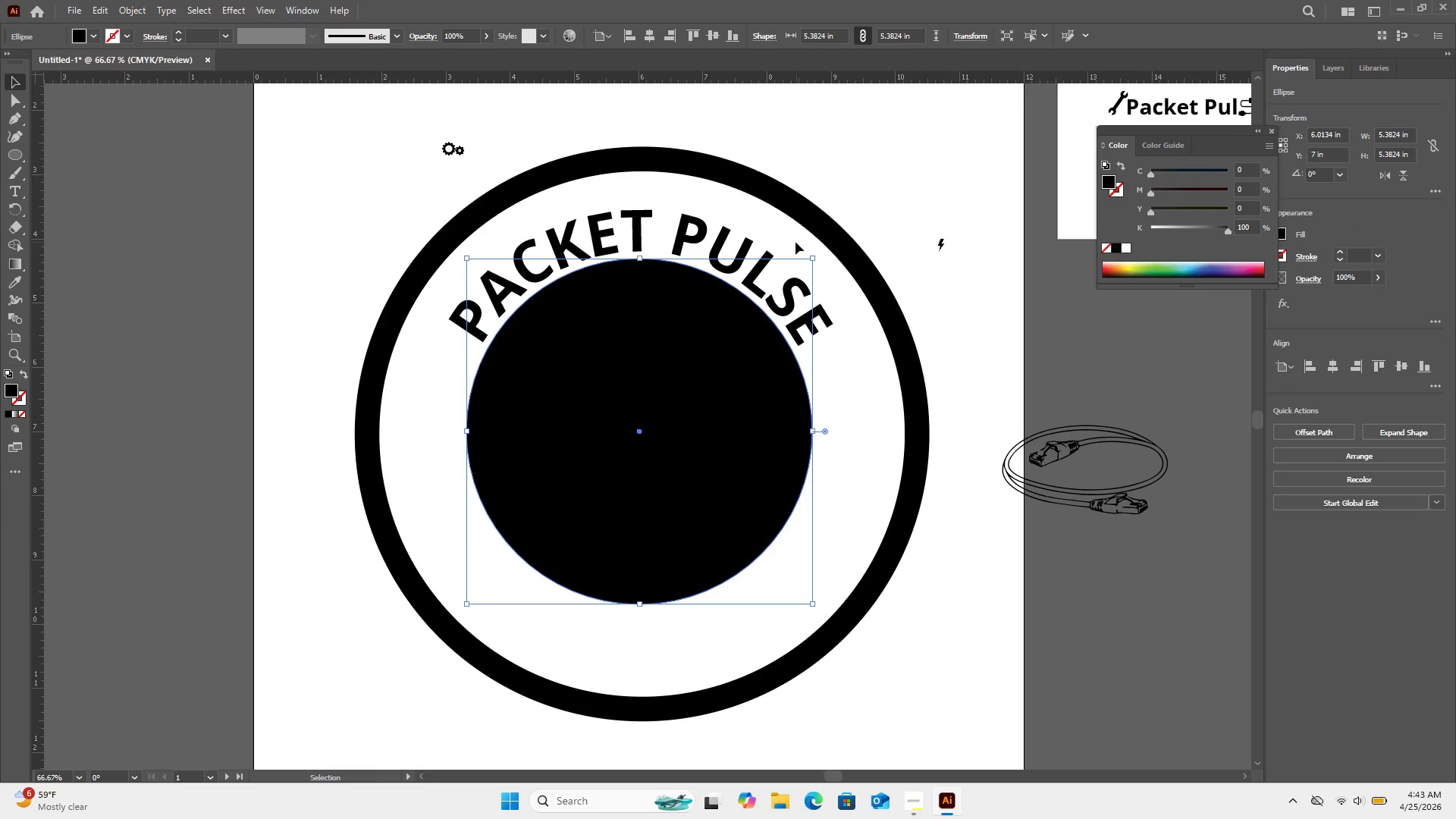 
key(Control+ControlLeft)
 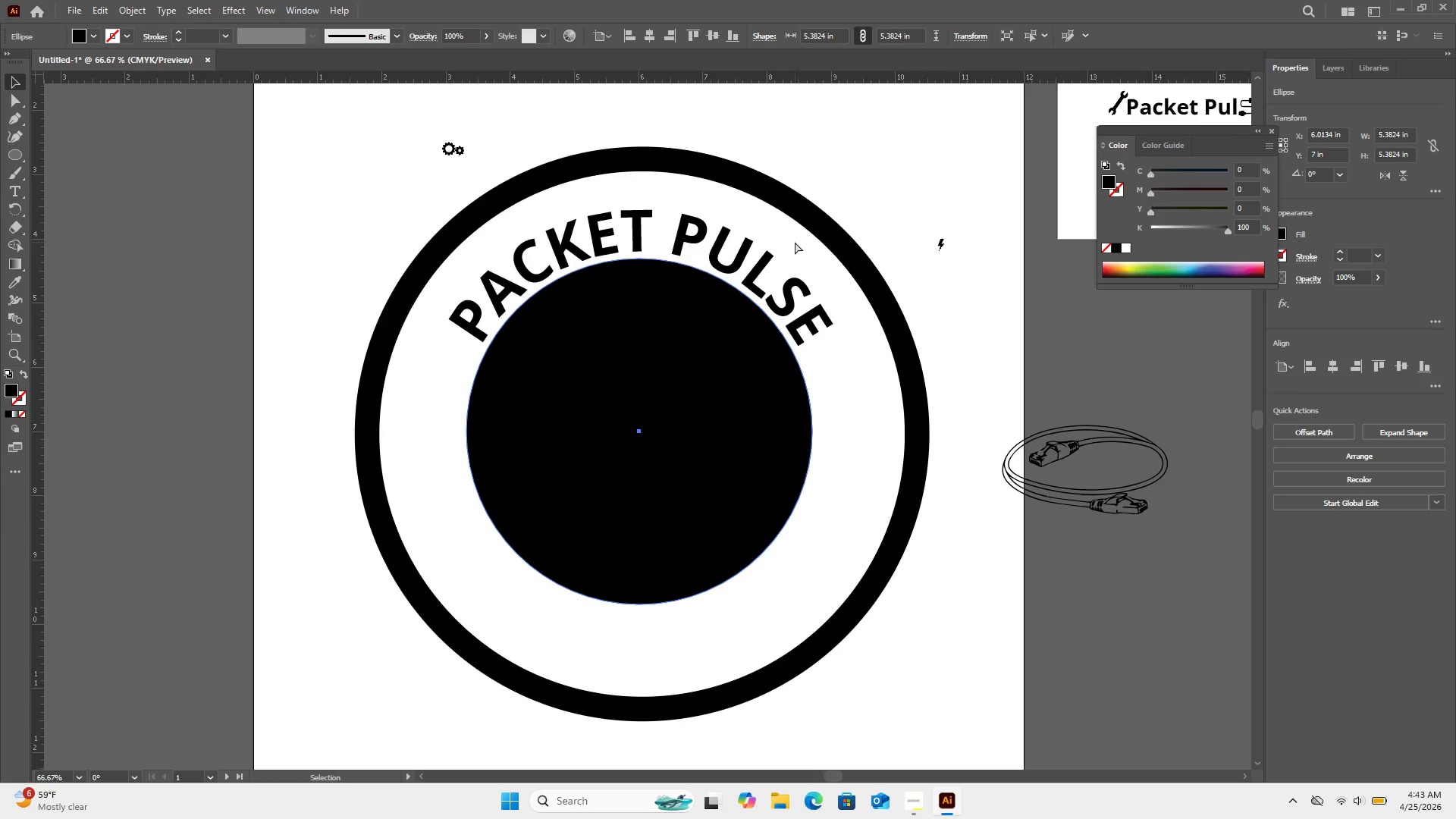 
key(Control+C)
 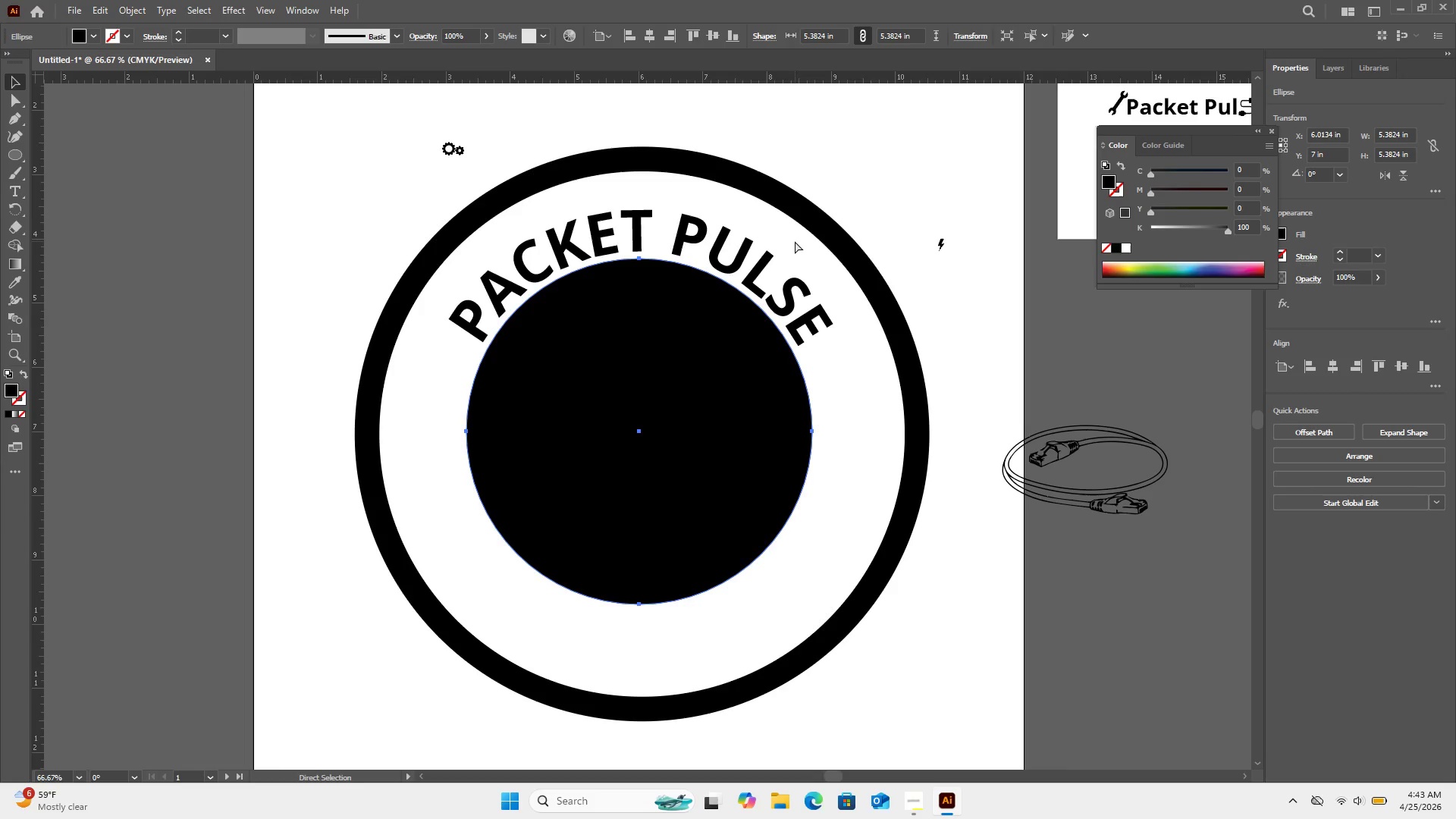 
hold_key(key=ShiftLeft, duration=0.77)
 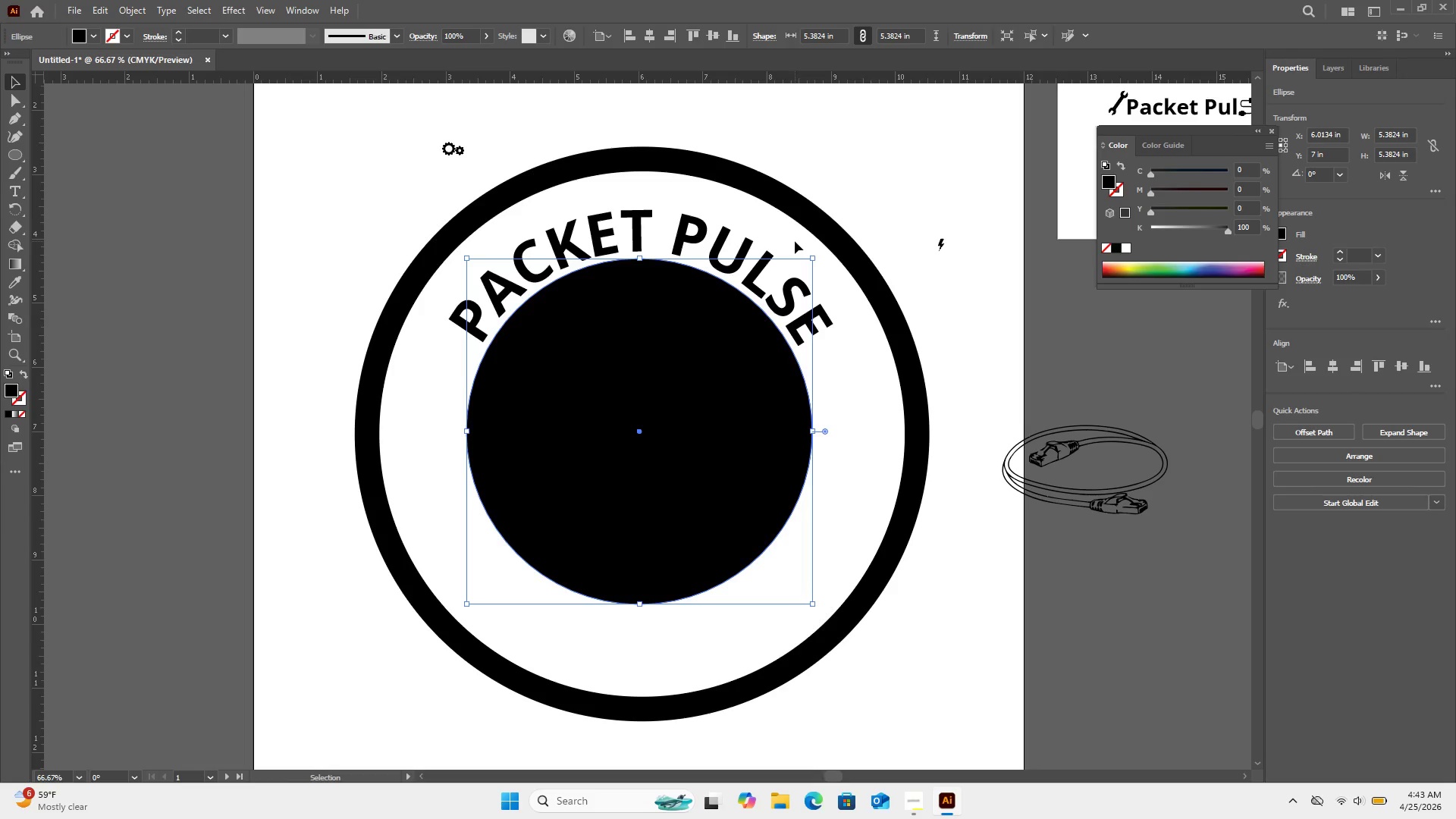 
key(Control+ControlLeft)
 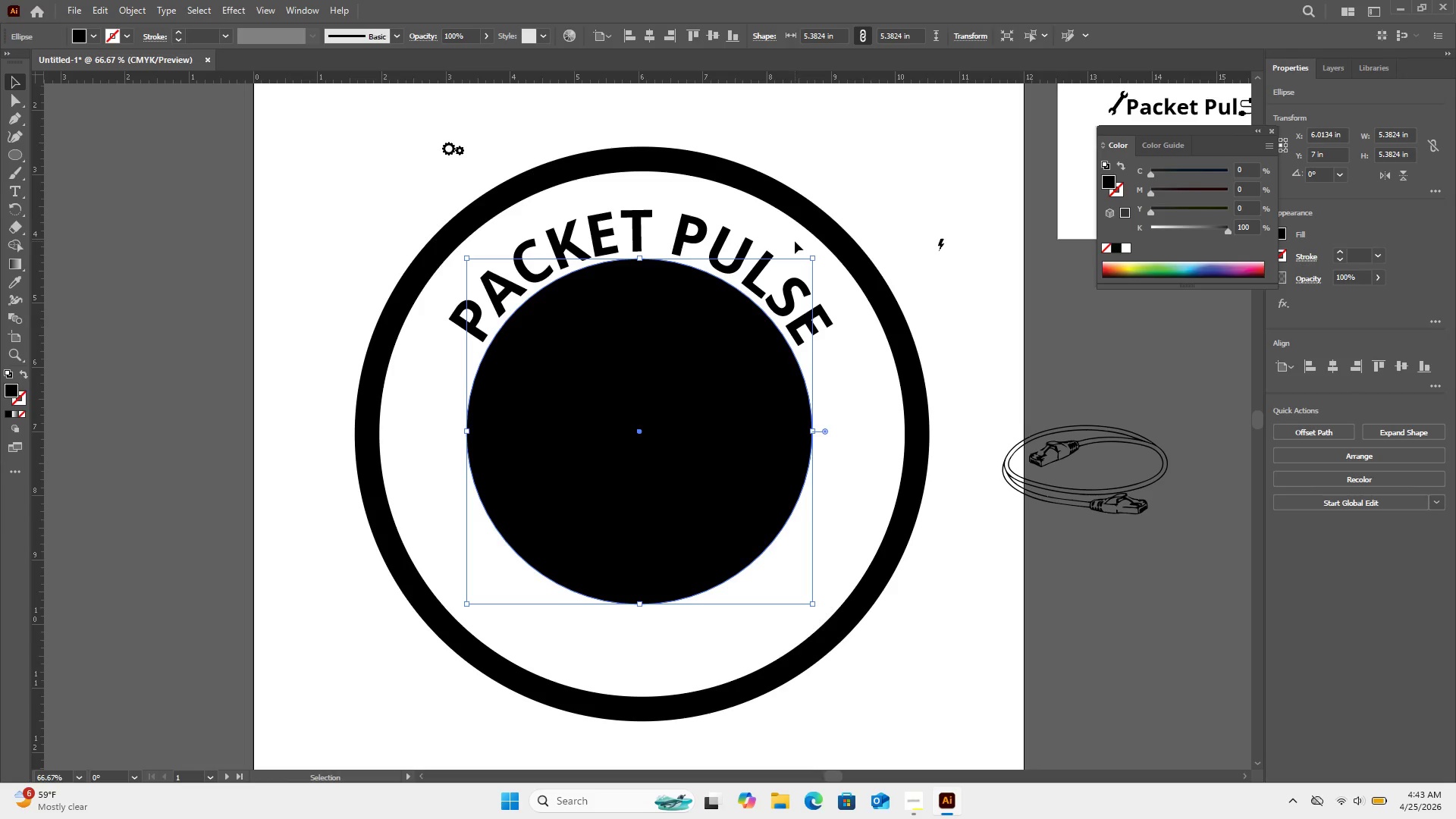 
hold_key(key=ControlLeft, duration=0.45)
 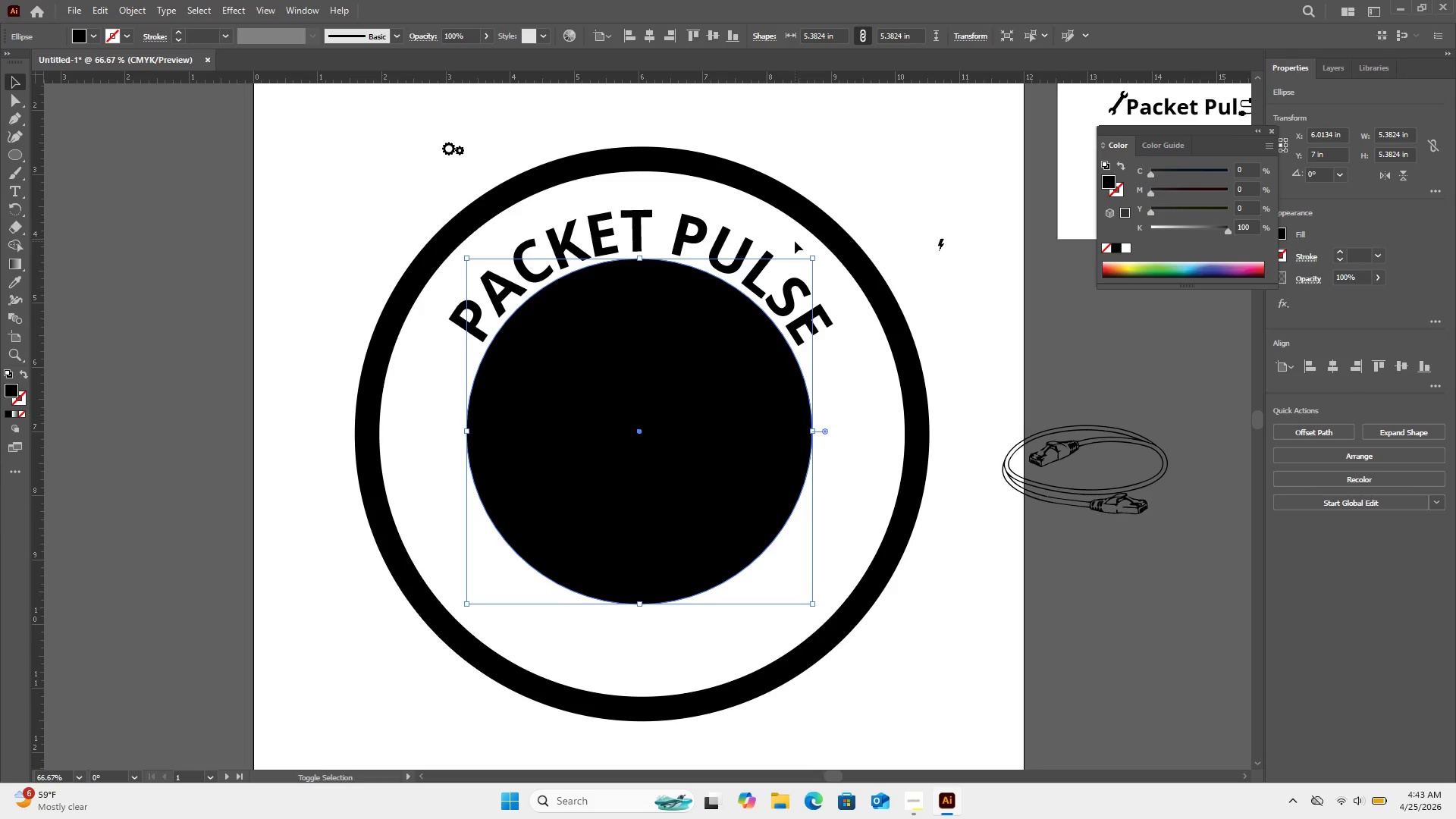 
key(Shift+V)
 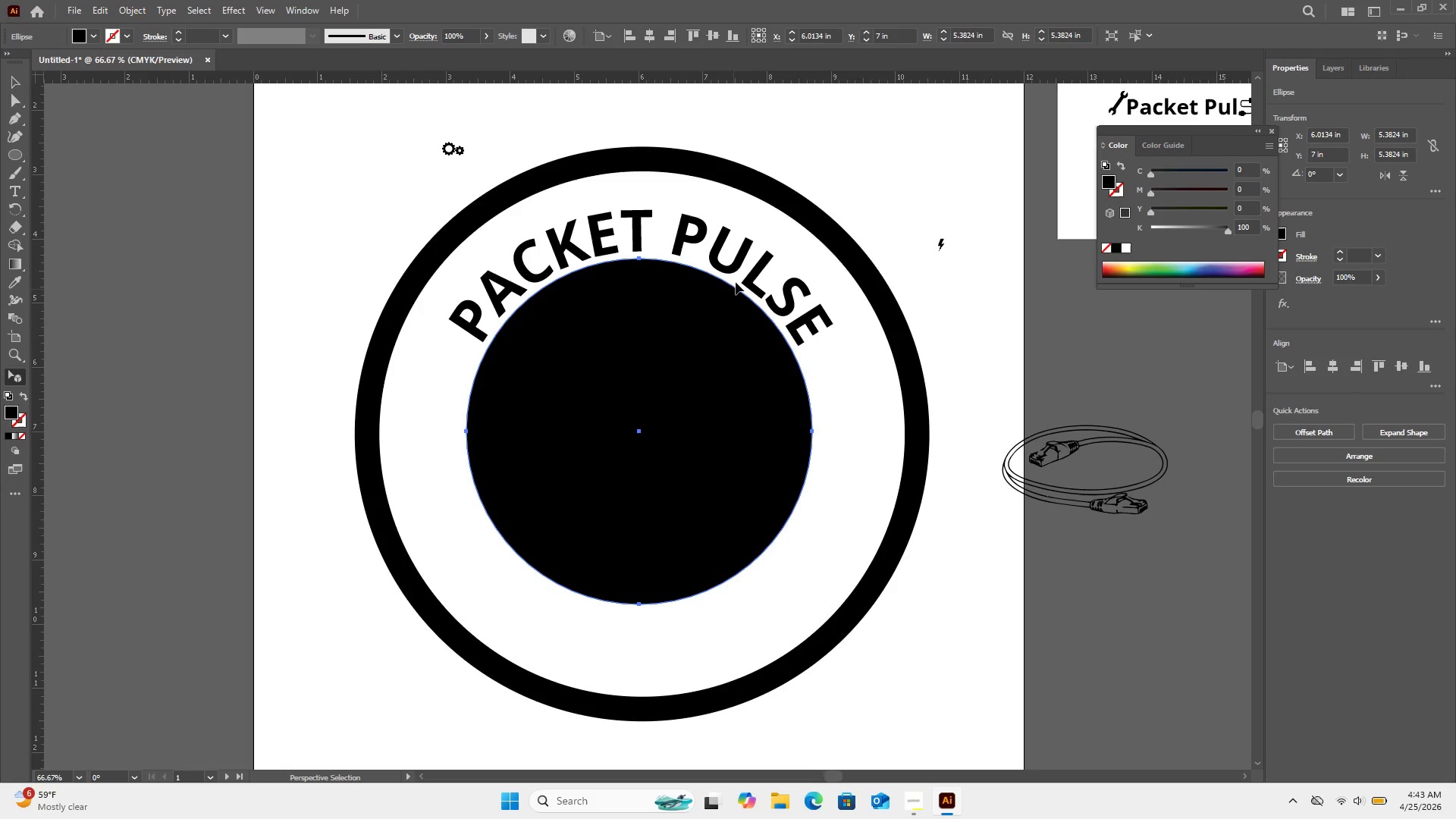 
wait(5.19)
 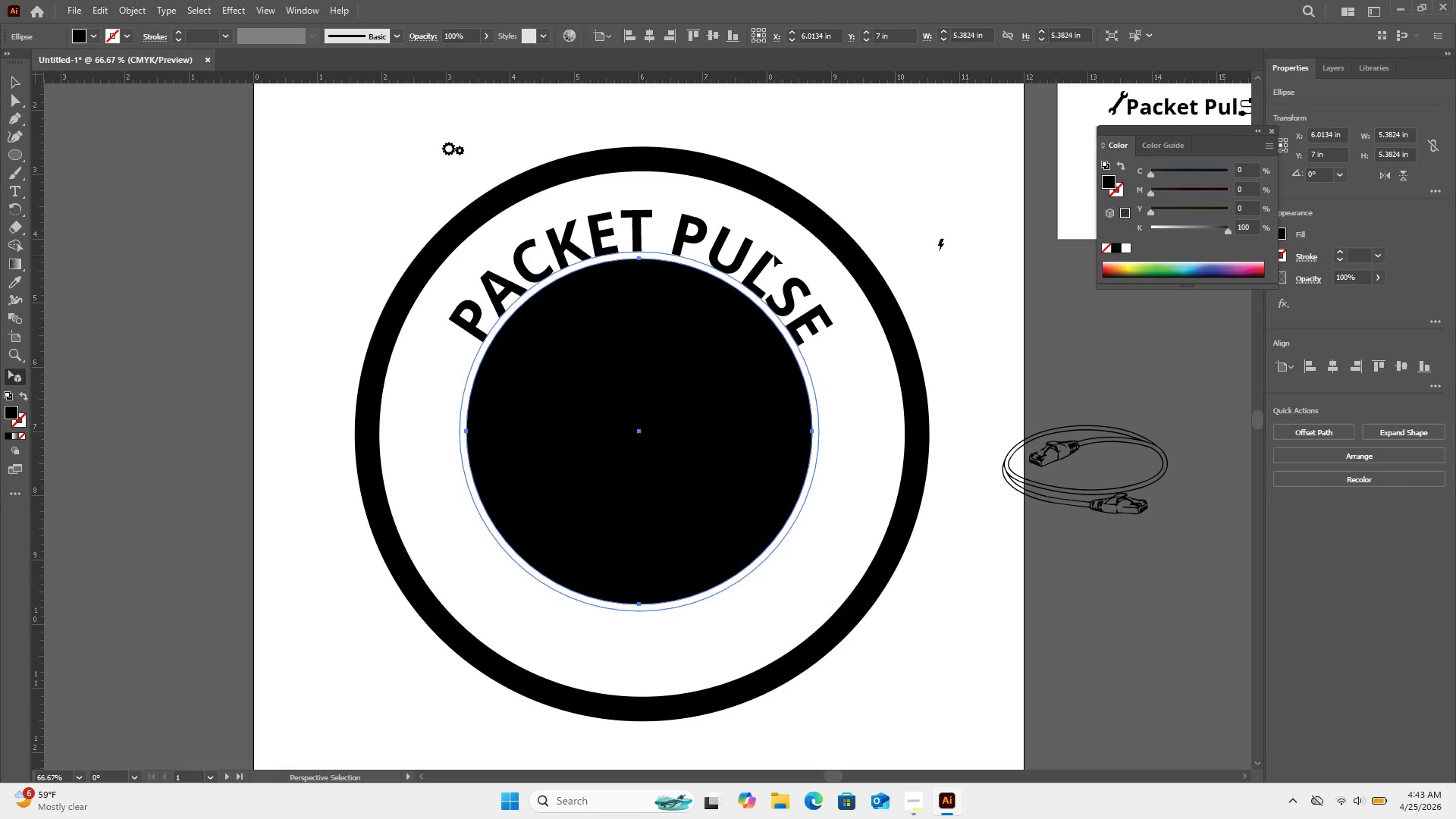 
left_click([638, 285])
 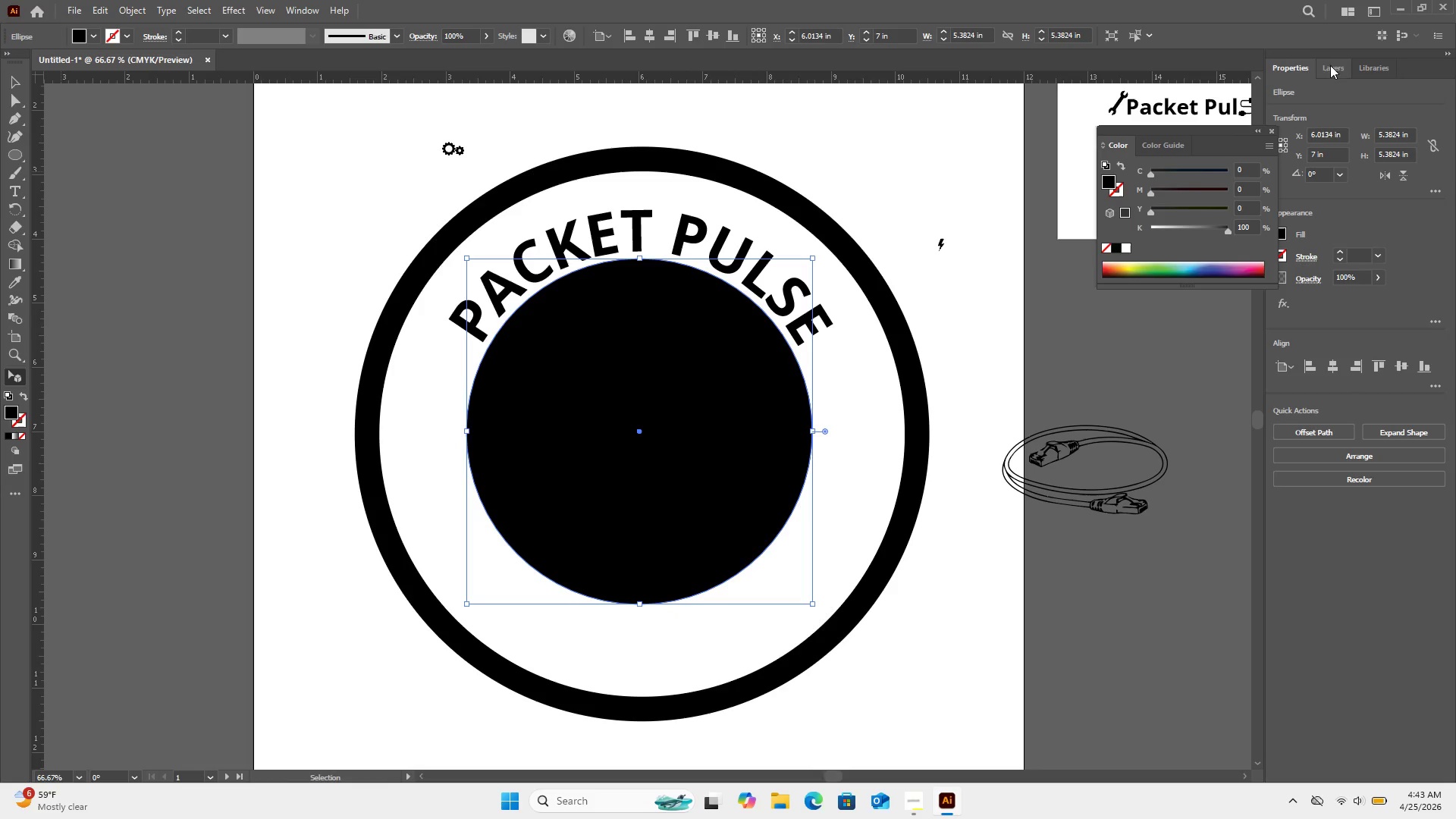 
left_click([1335, 72])
 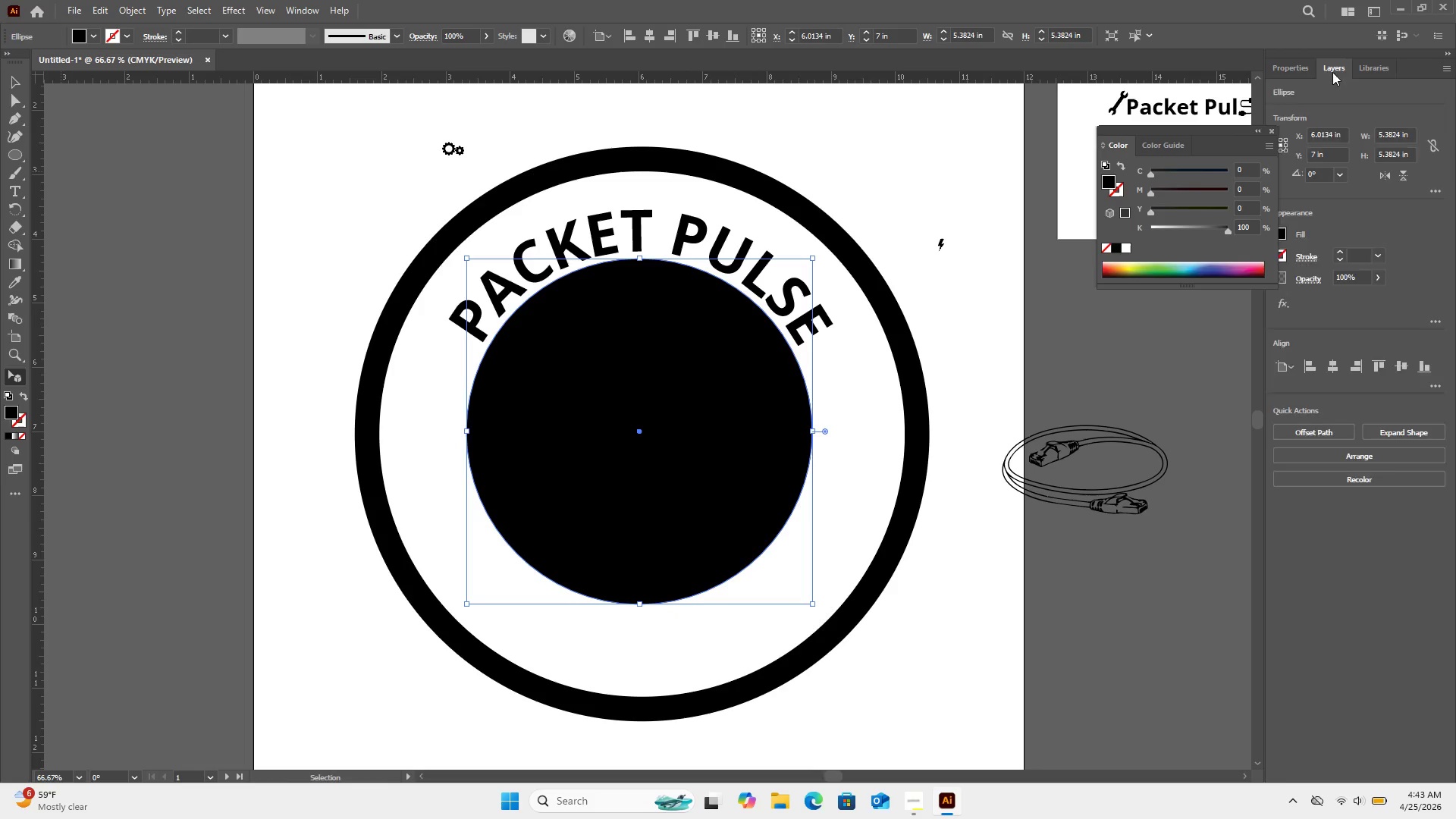 
mouse_move([1297, 108])
 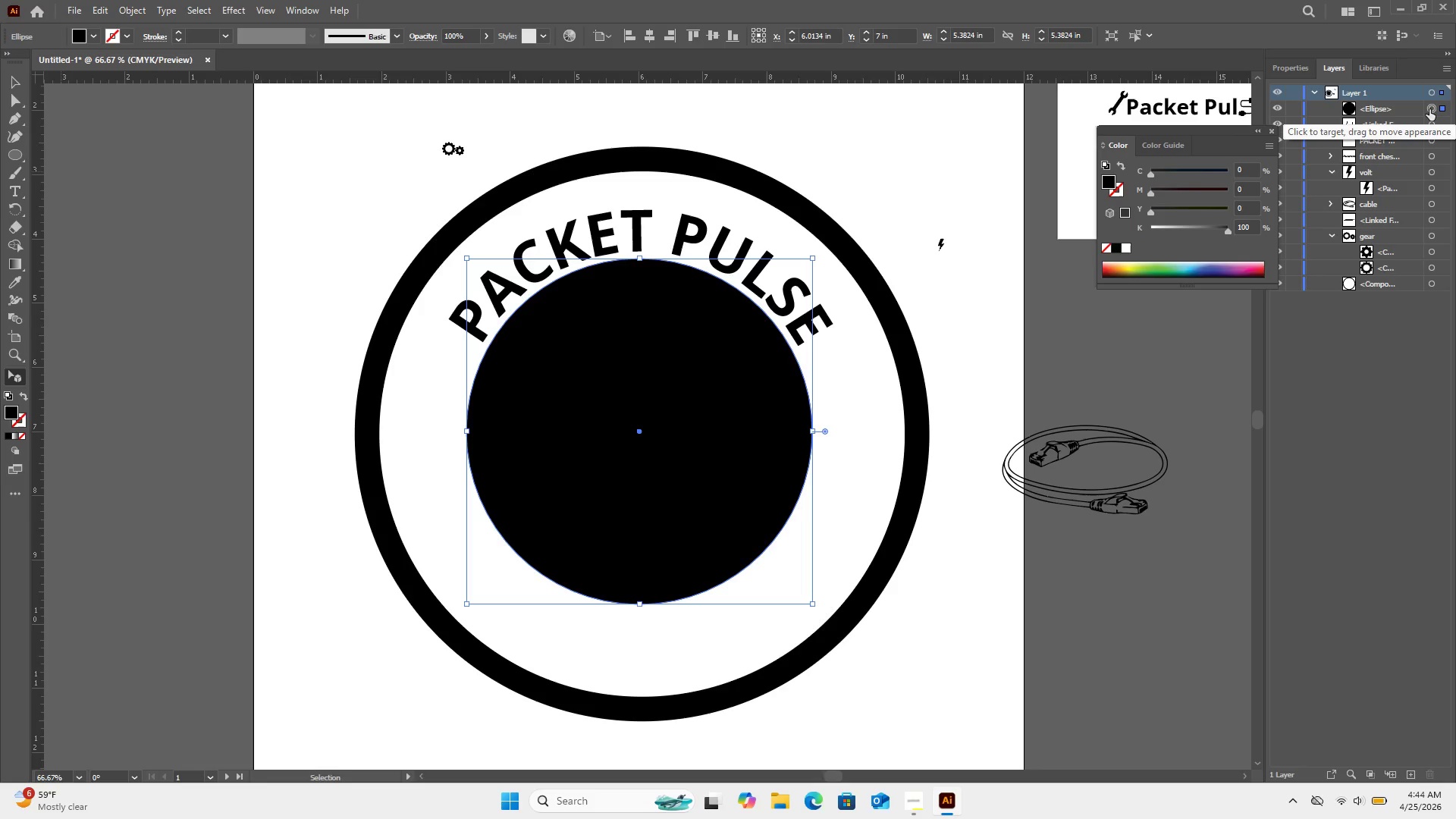 
key(Control+ControlLeft)
 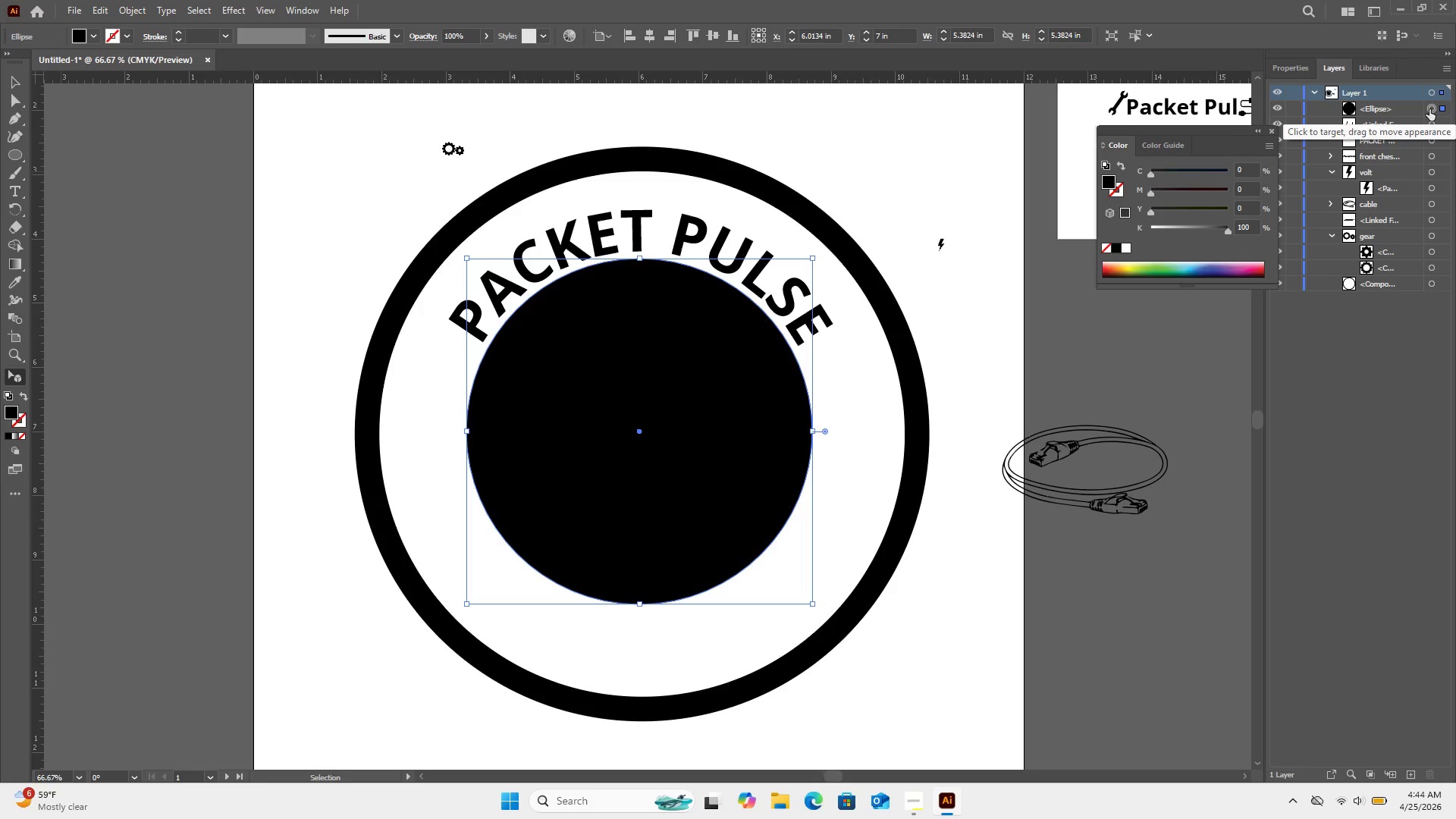 
key(Control+C)
 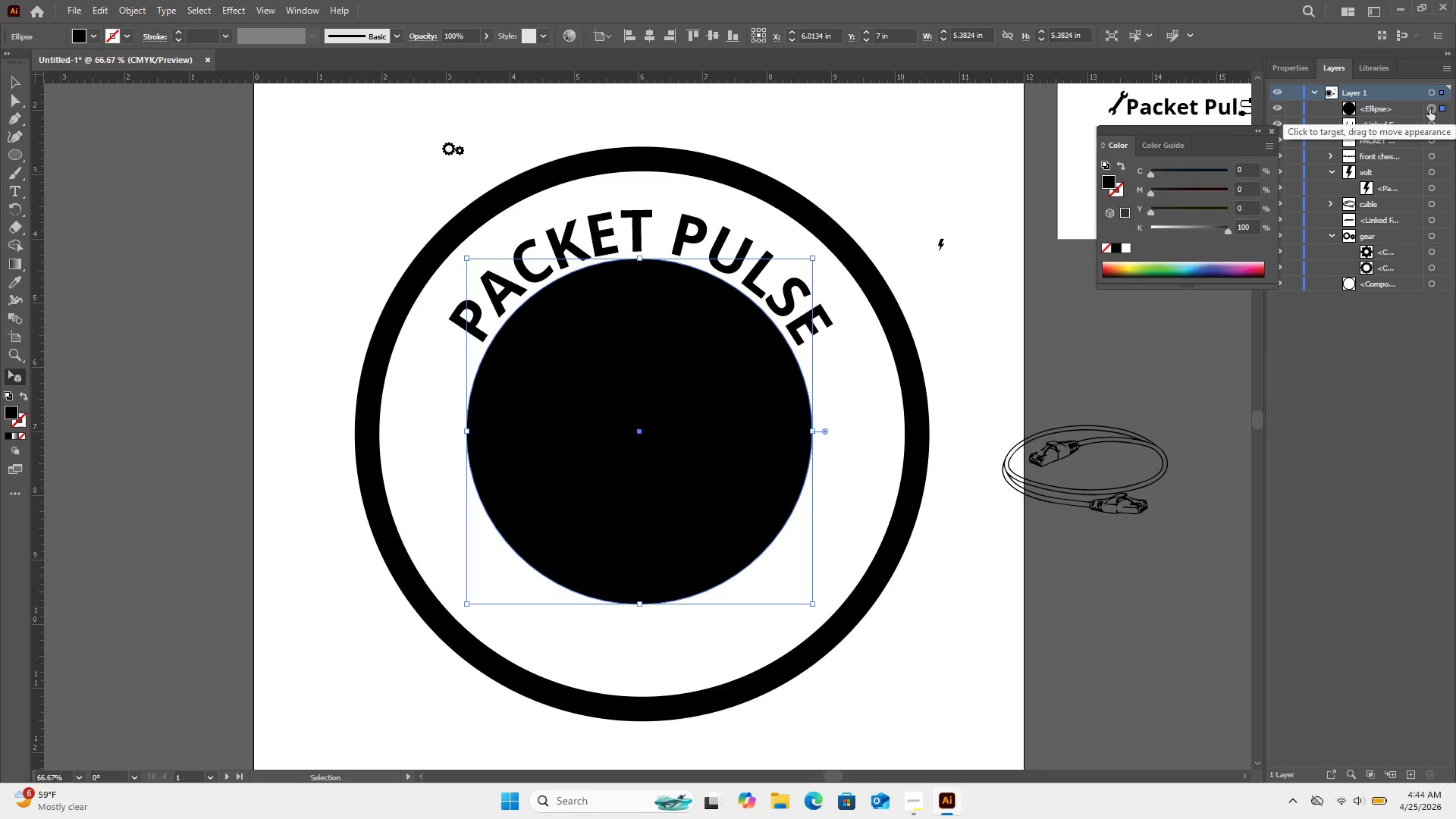 
key(Control+V)
 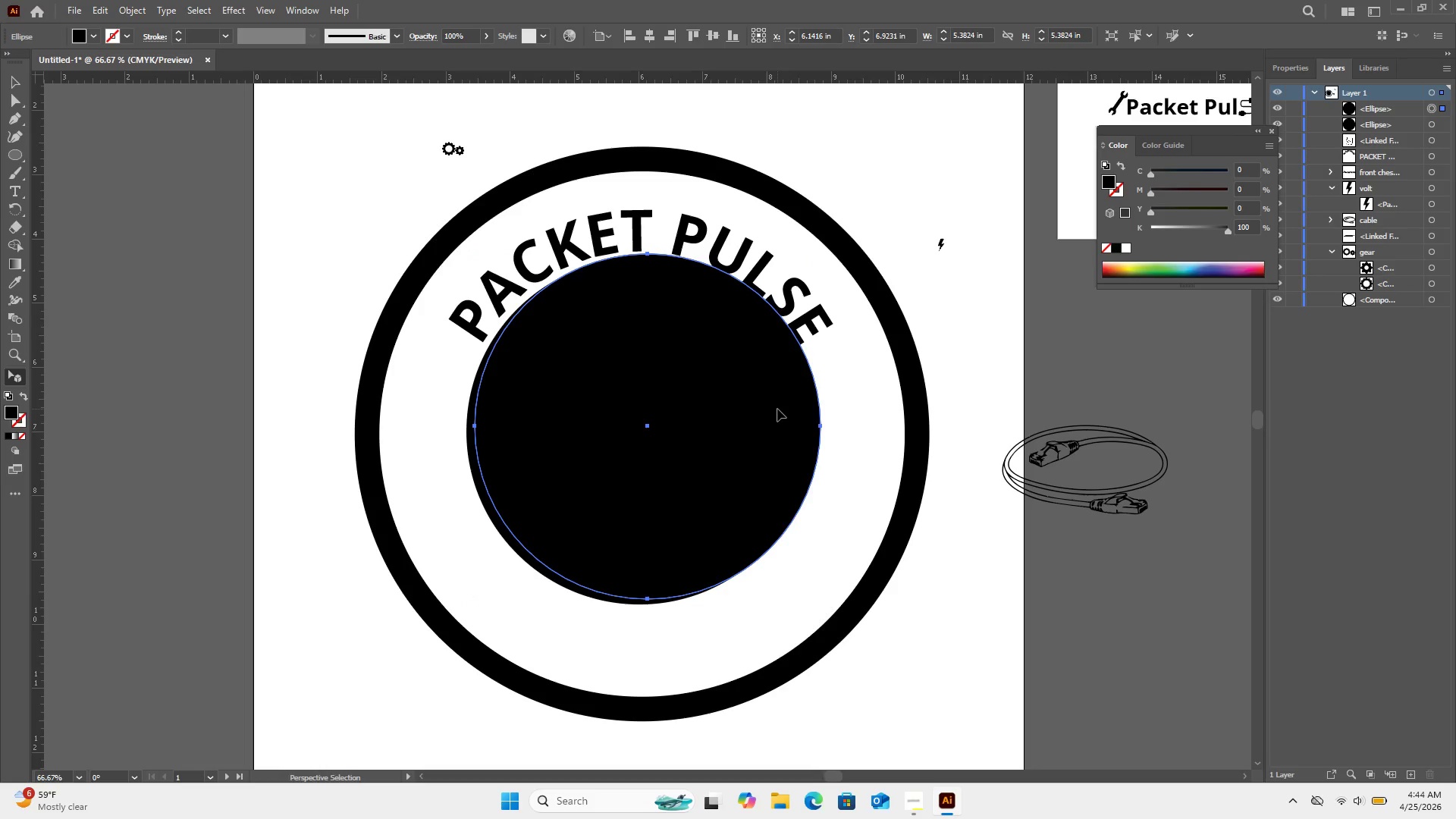 
left_click_drag(start_coordinate=[777, 409], to_coordinate=[760, 417])
 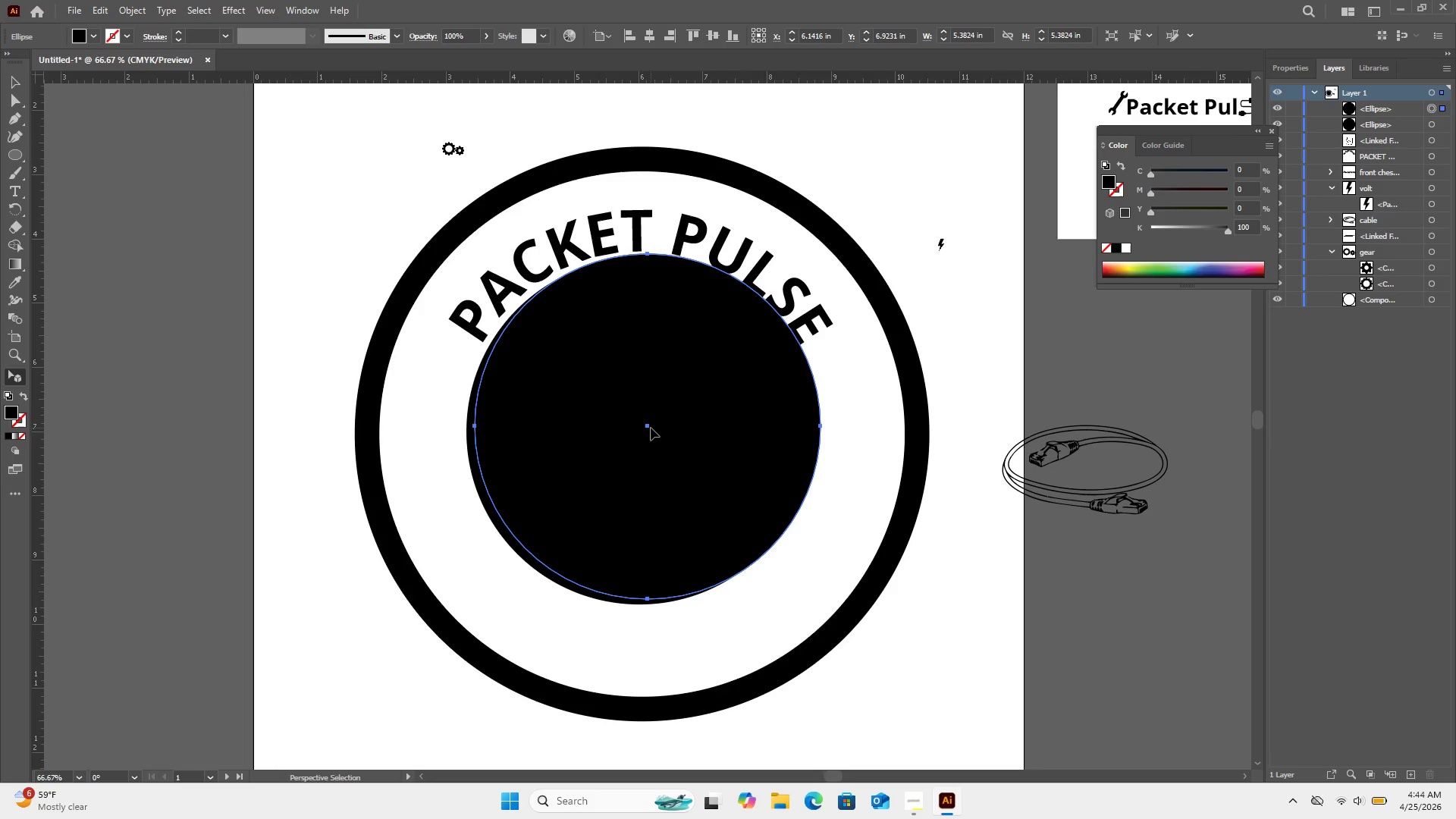 
left_click_drag(start_coordinate=[650, 428], to_coordinate=[642, 431])
 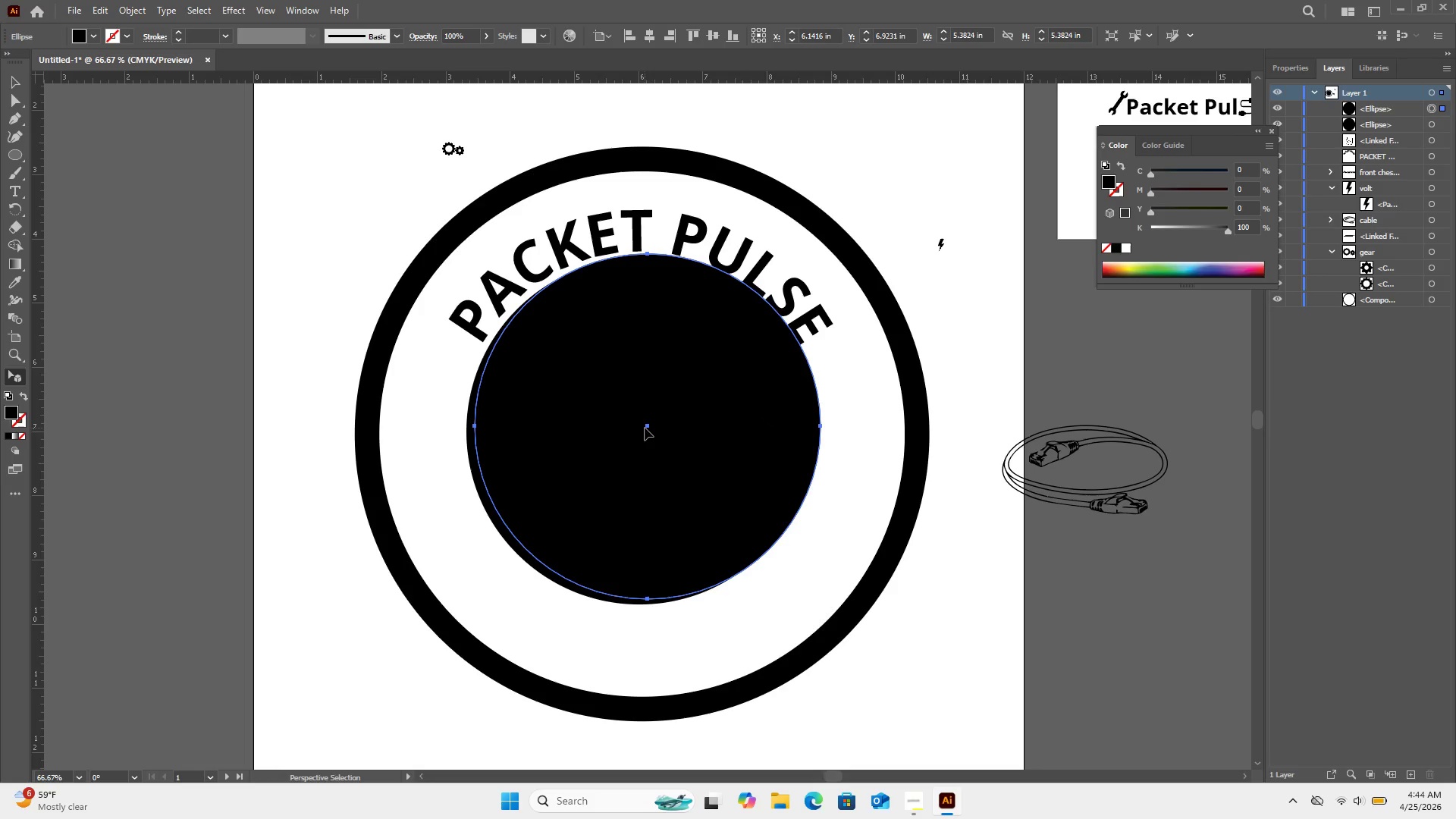 
left_click_drag(start_coordinate=[645, 428], to_coordinate=[634, 435])
 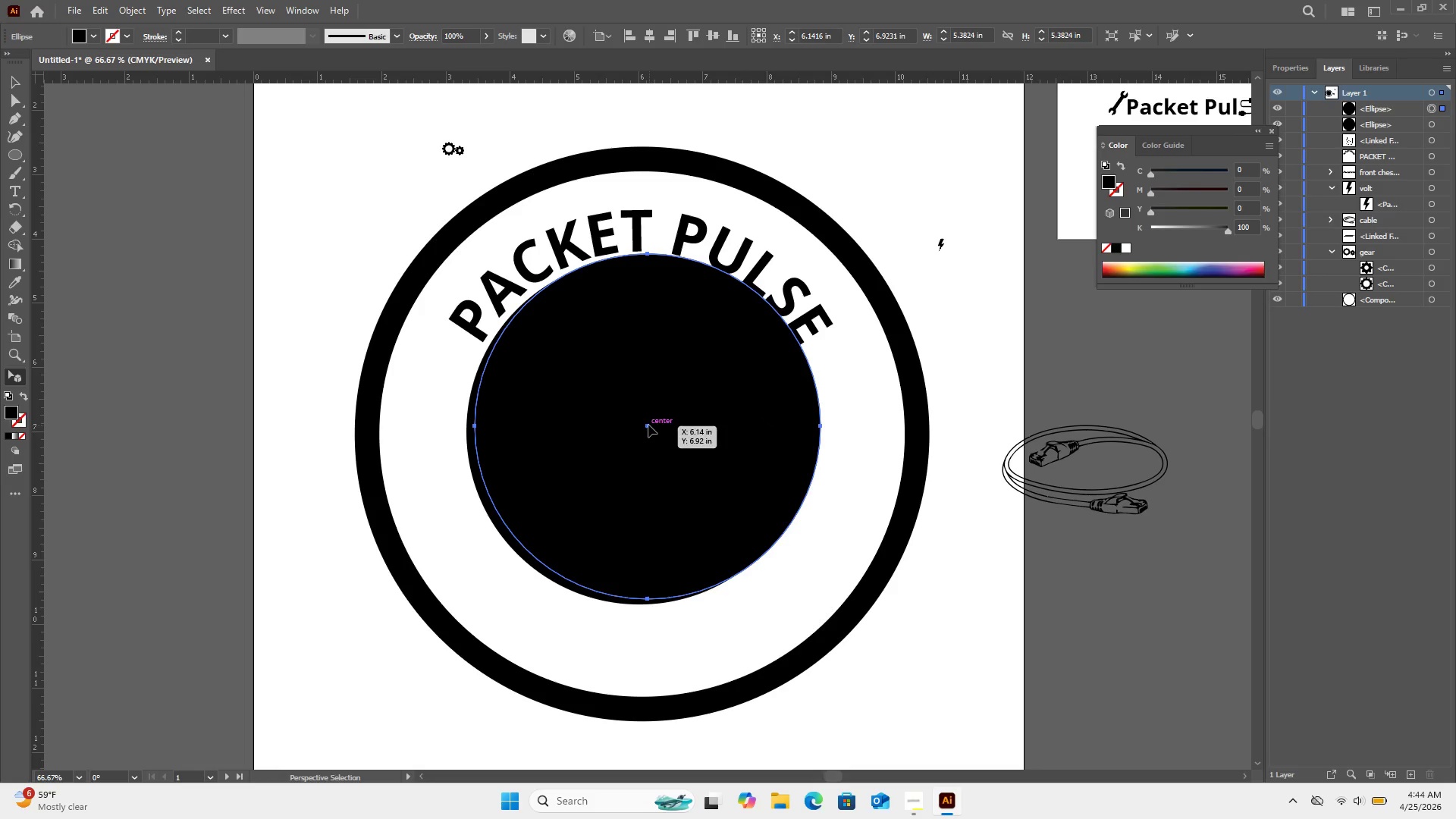 
left_click_drag(start_coordinate=[648, 425], to_coordinate=[588, 447])
 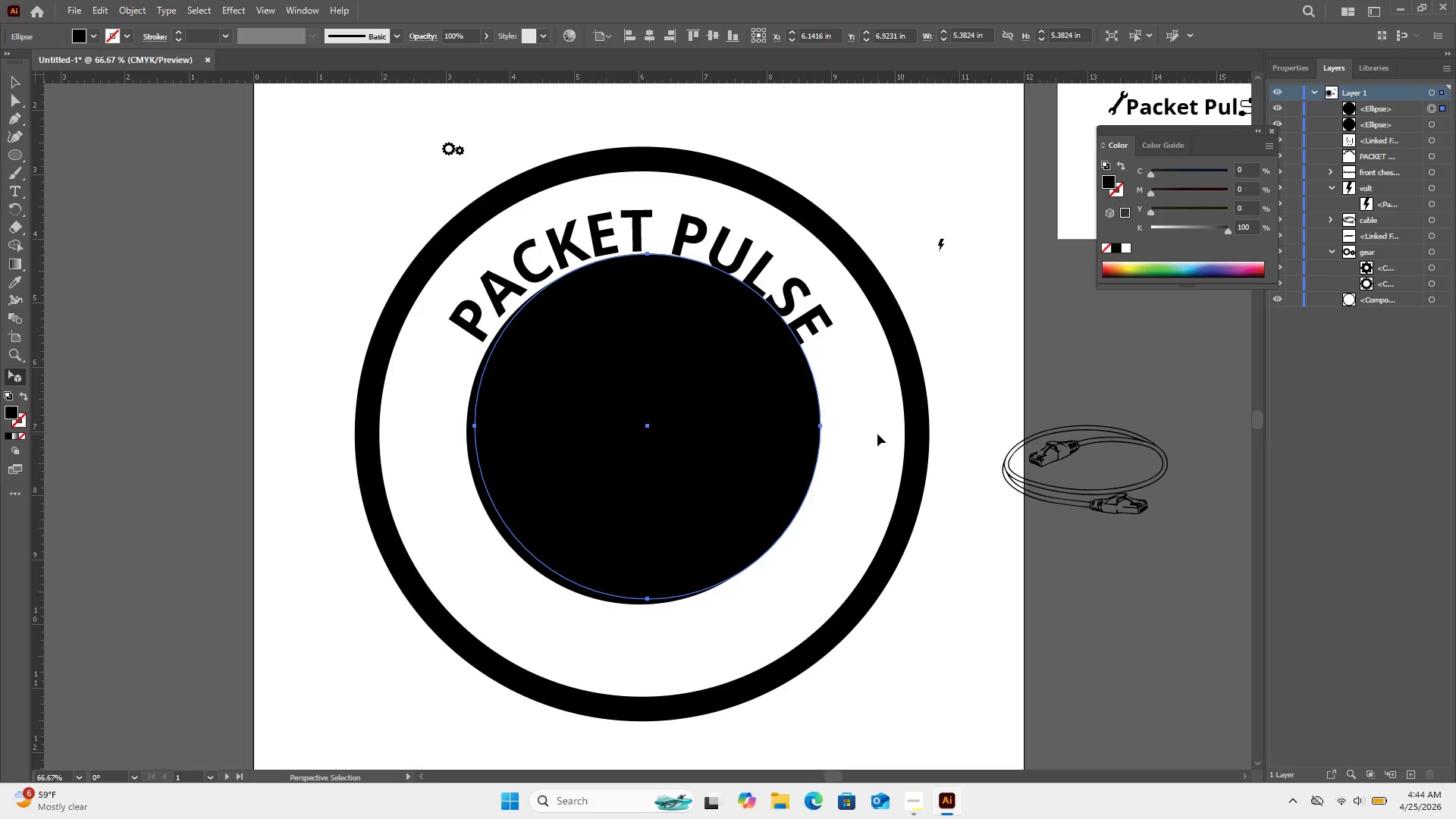 
key(ArrowLeft)
 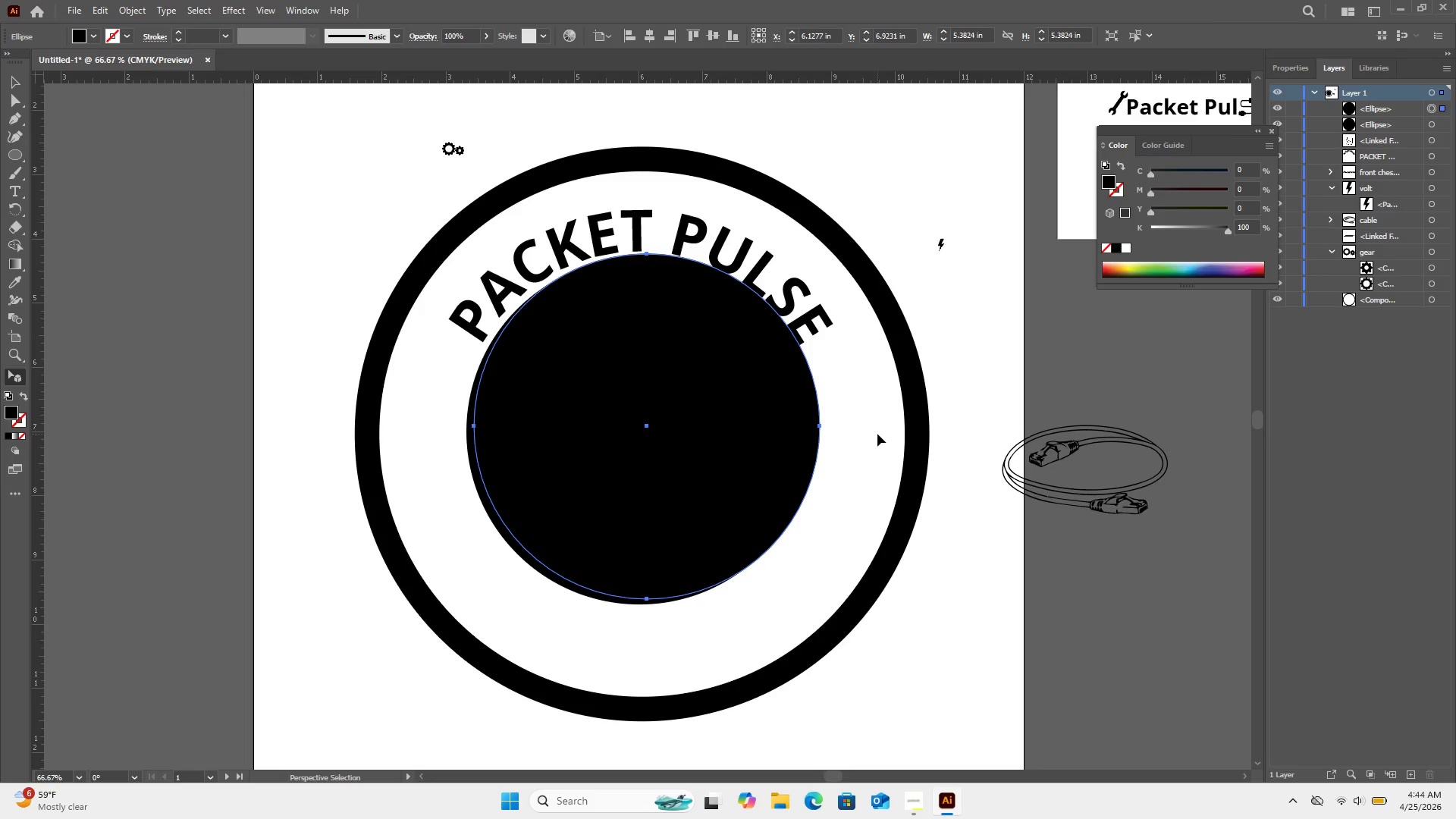 
key(ArrowLeft)
 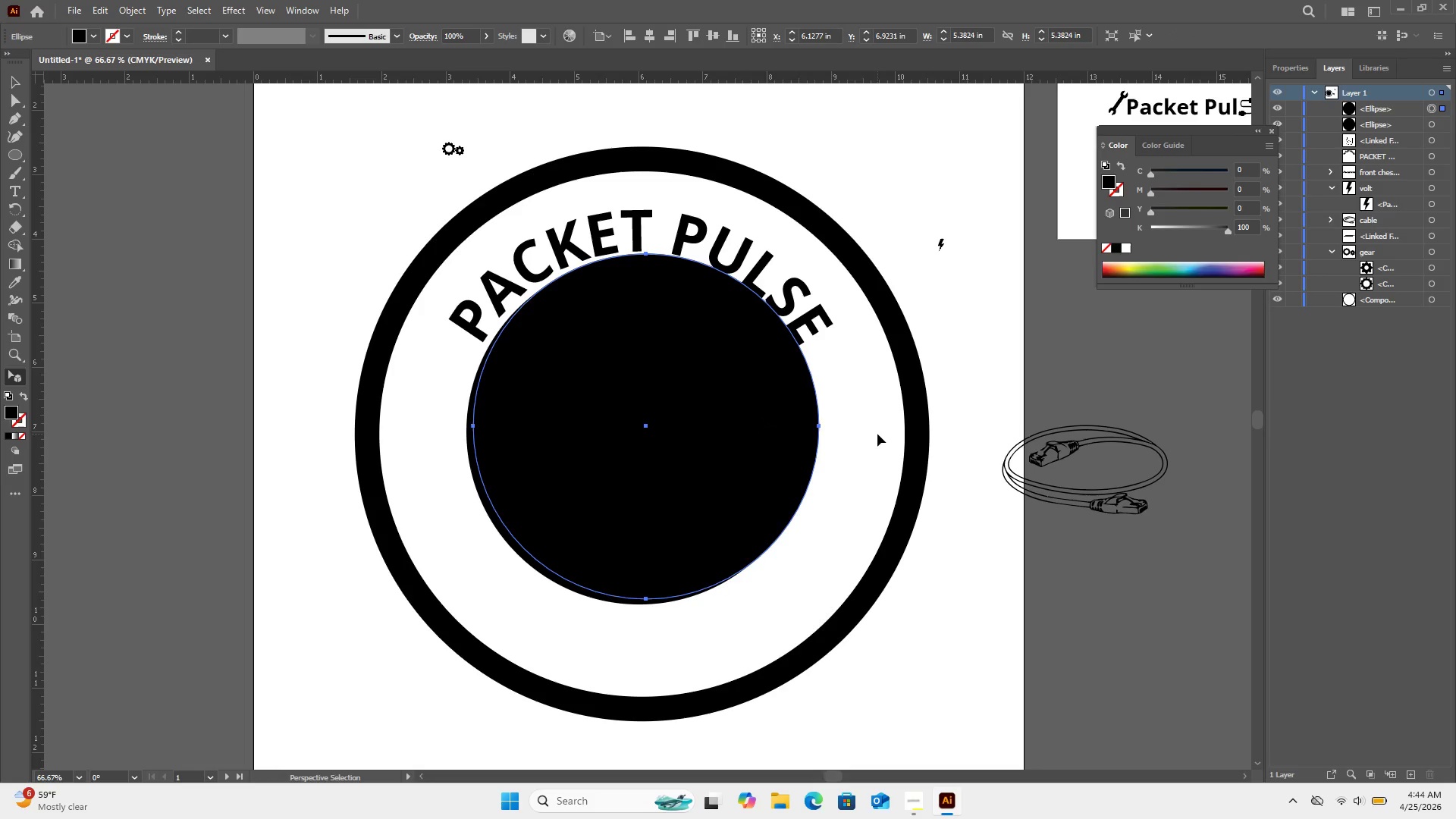 
key(ArrowLeft)
 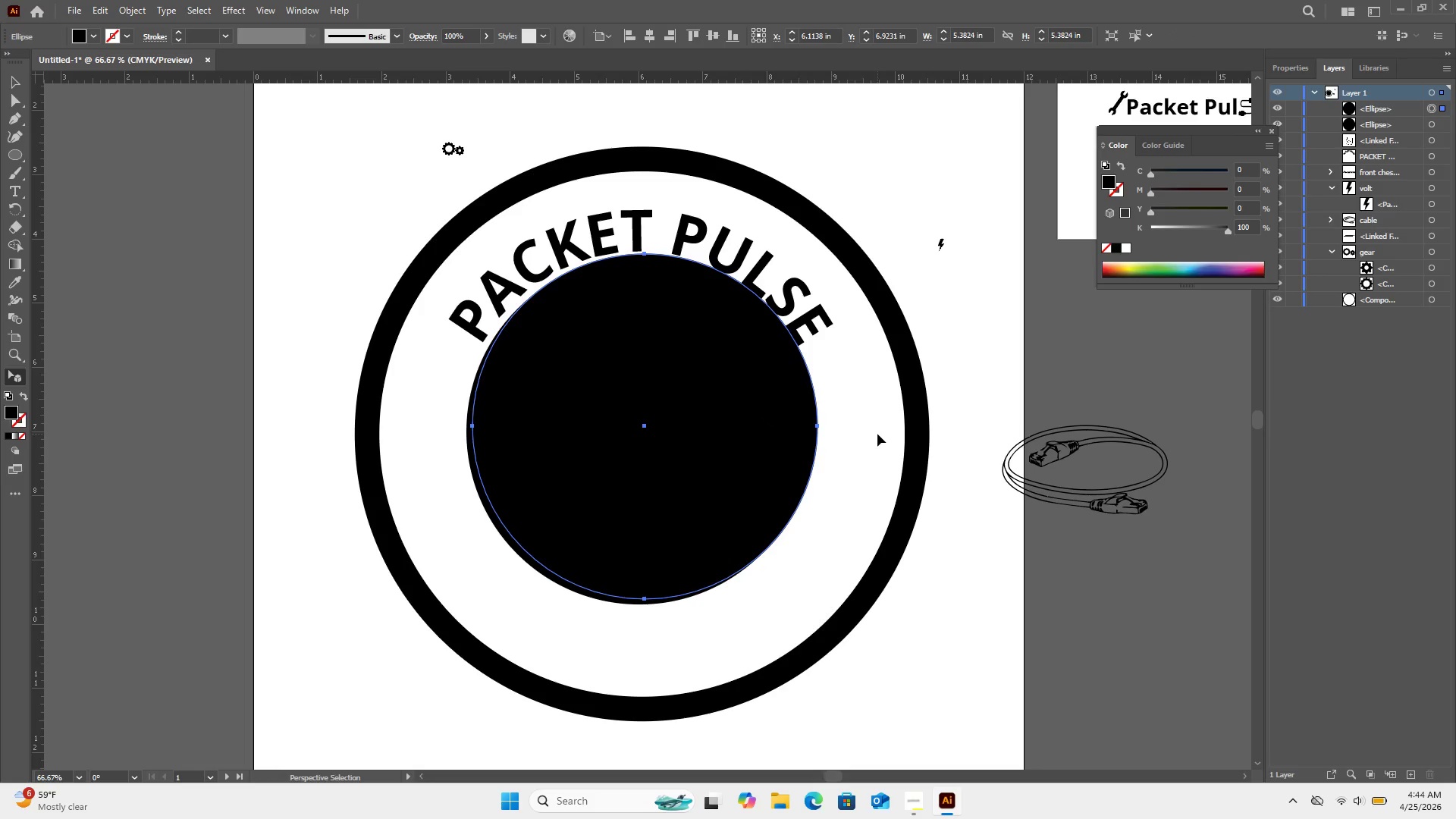 
key(ArrowLeft)
 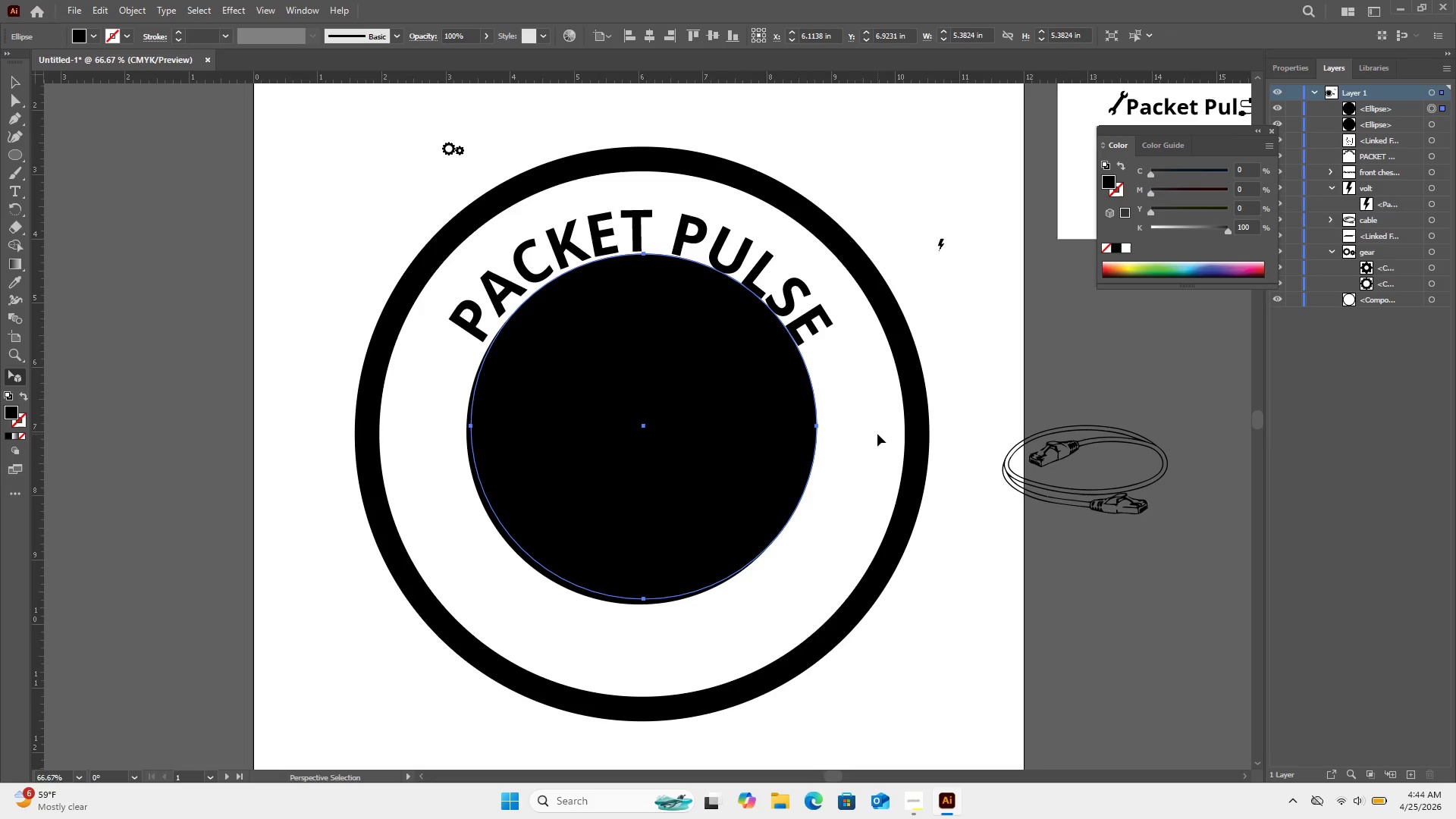 
key(ArrowLeft)
 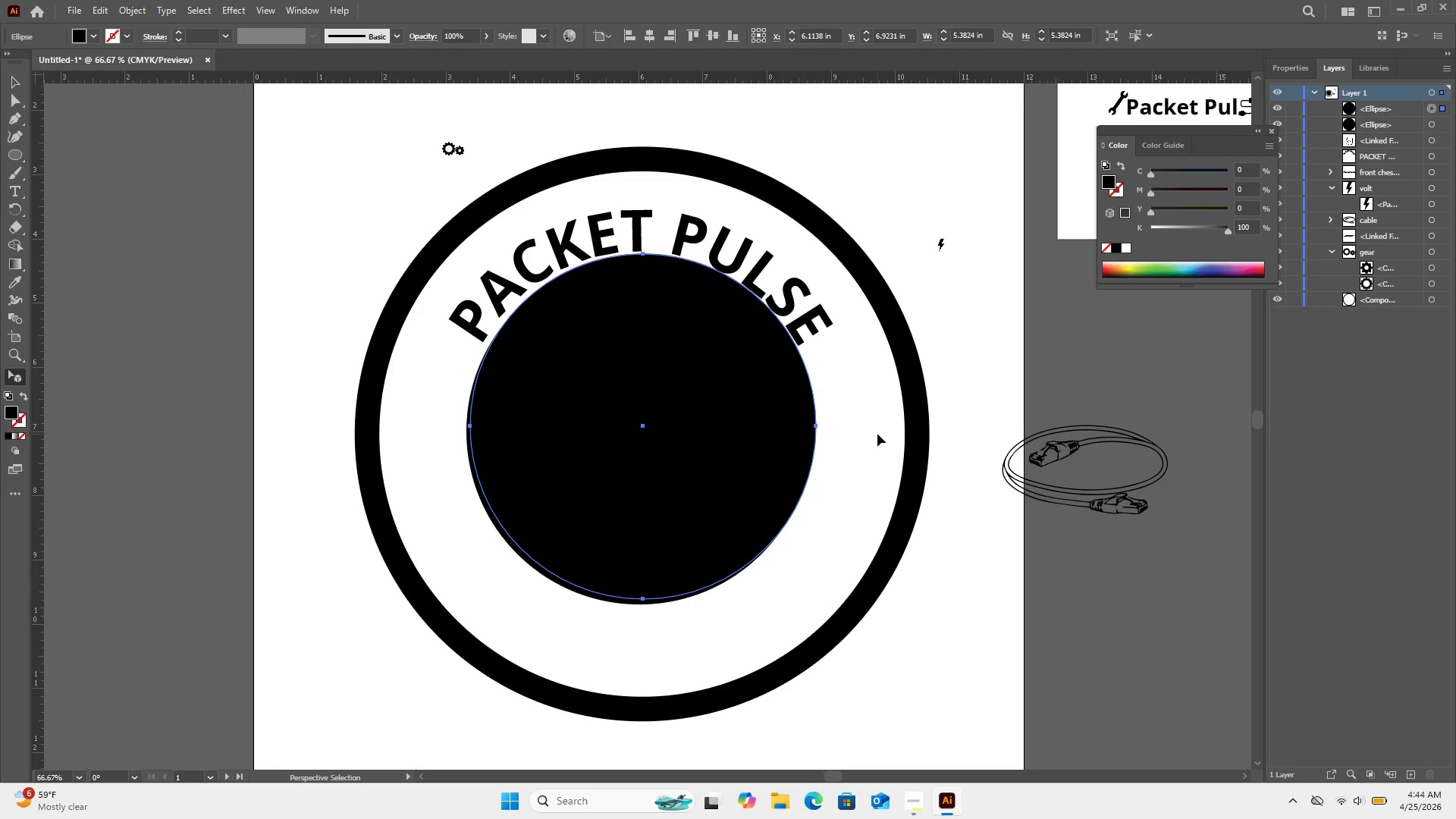 
key(ArrowLeft)
 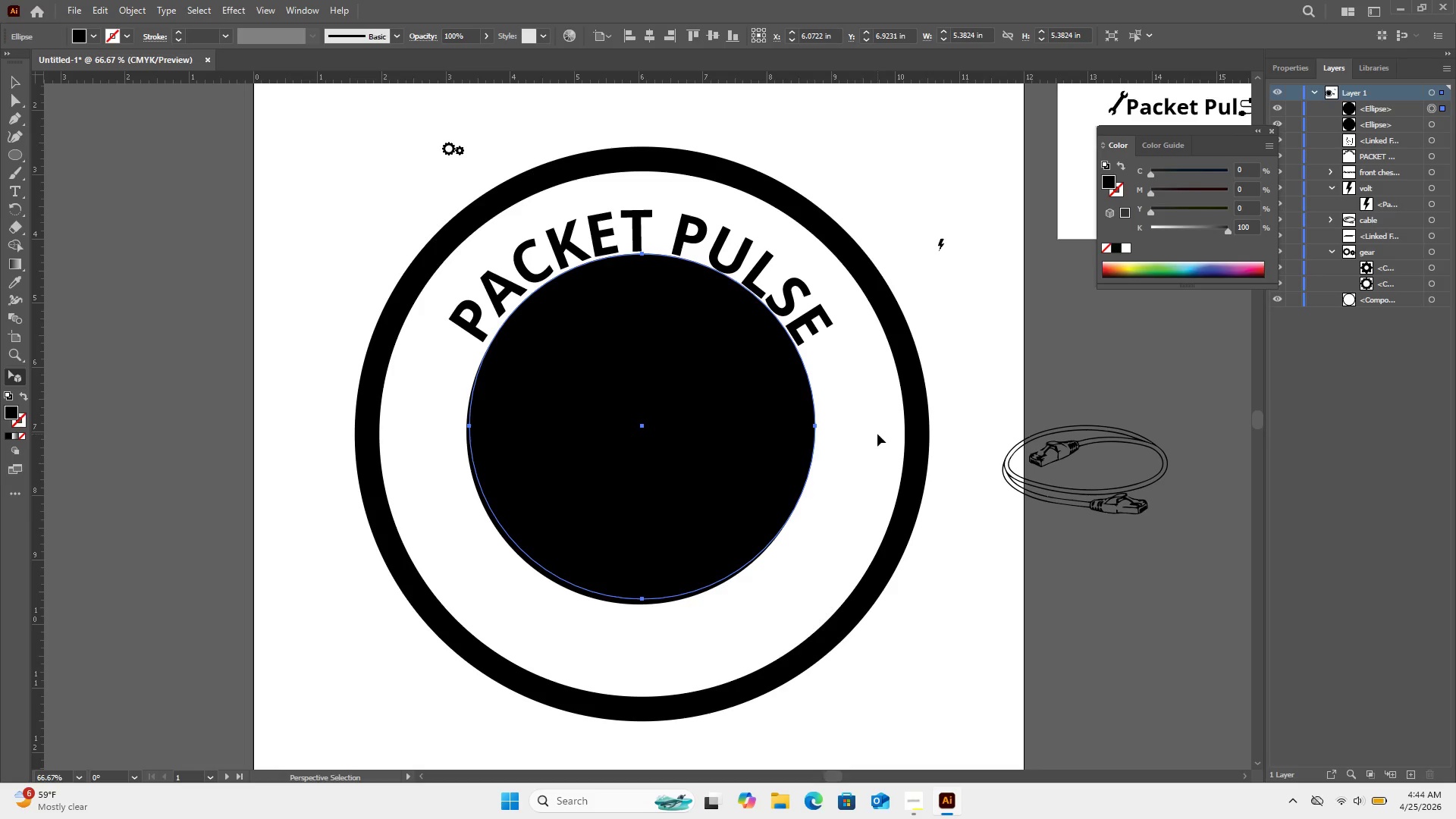 
key(ArrowLeft)
 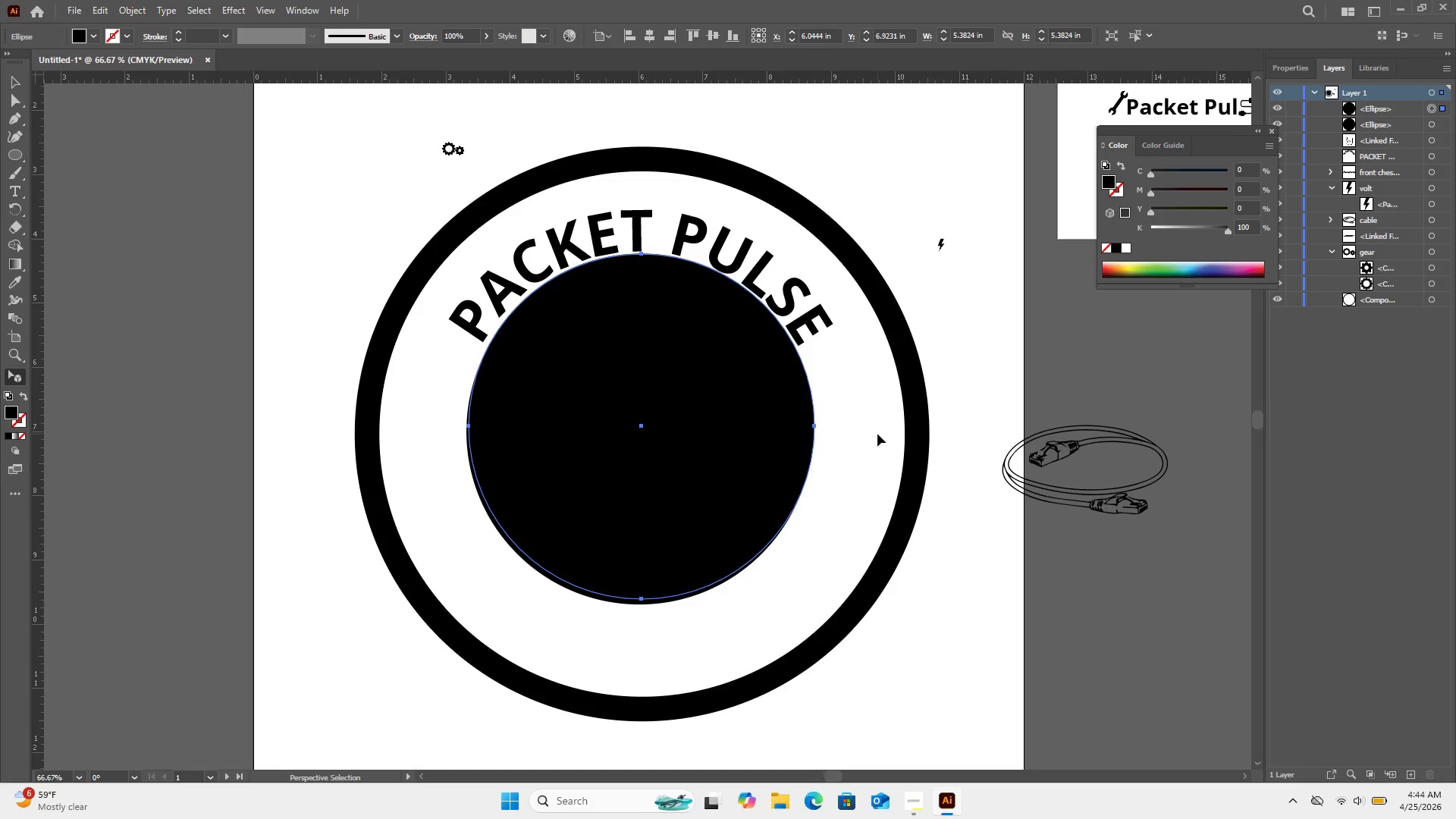 
key(ArrowDown)
 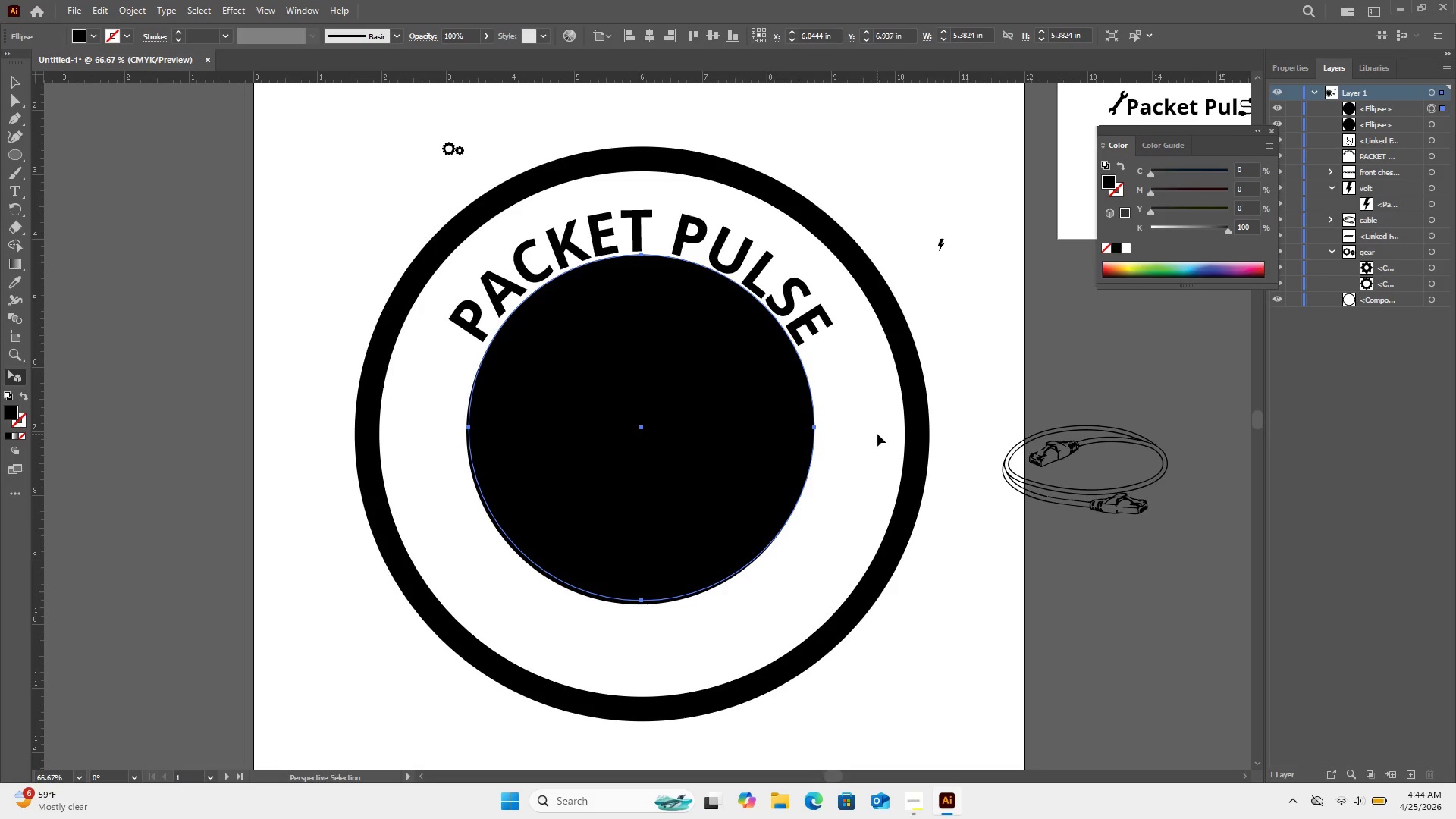 
key(ArrowDown)
 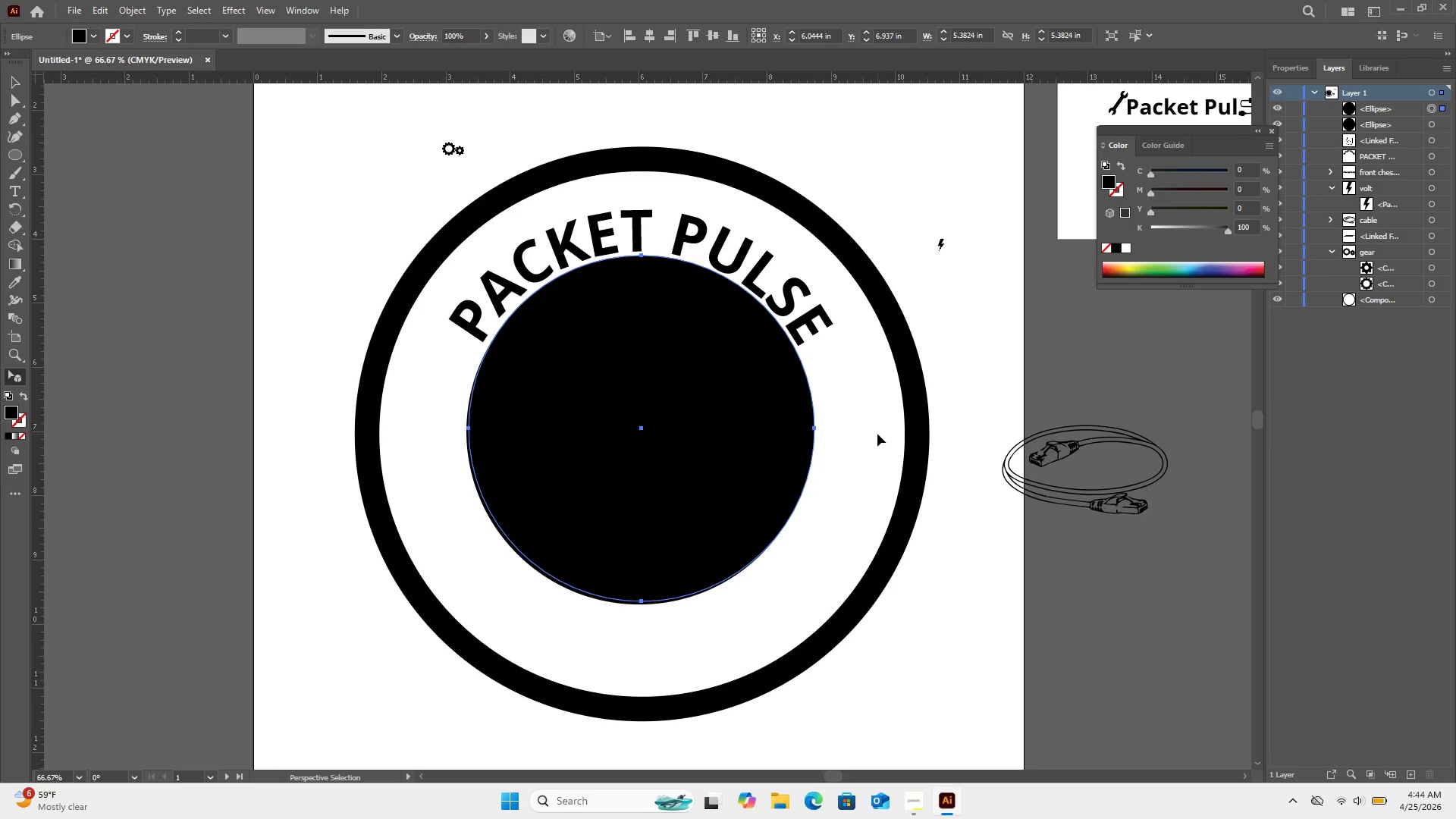 
key(ArrowDown)
 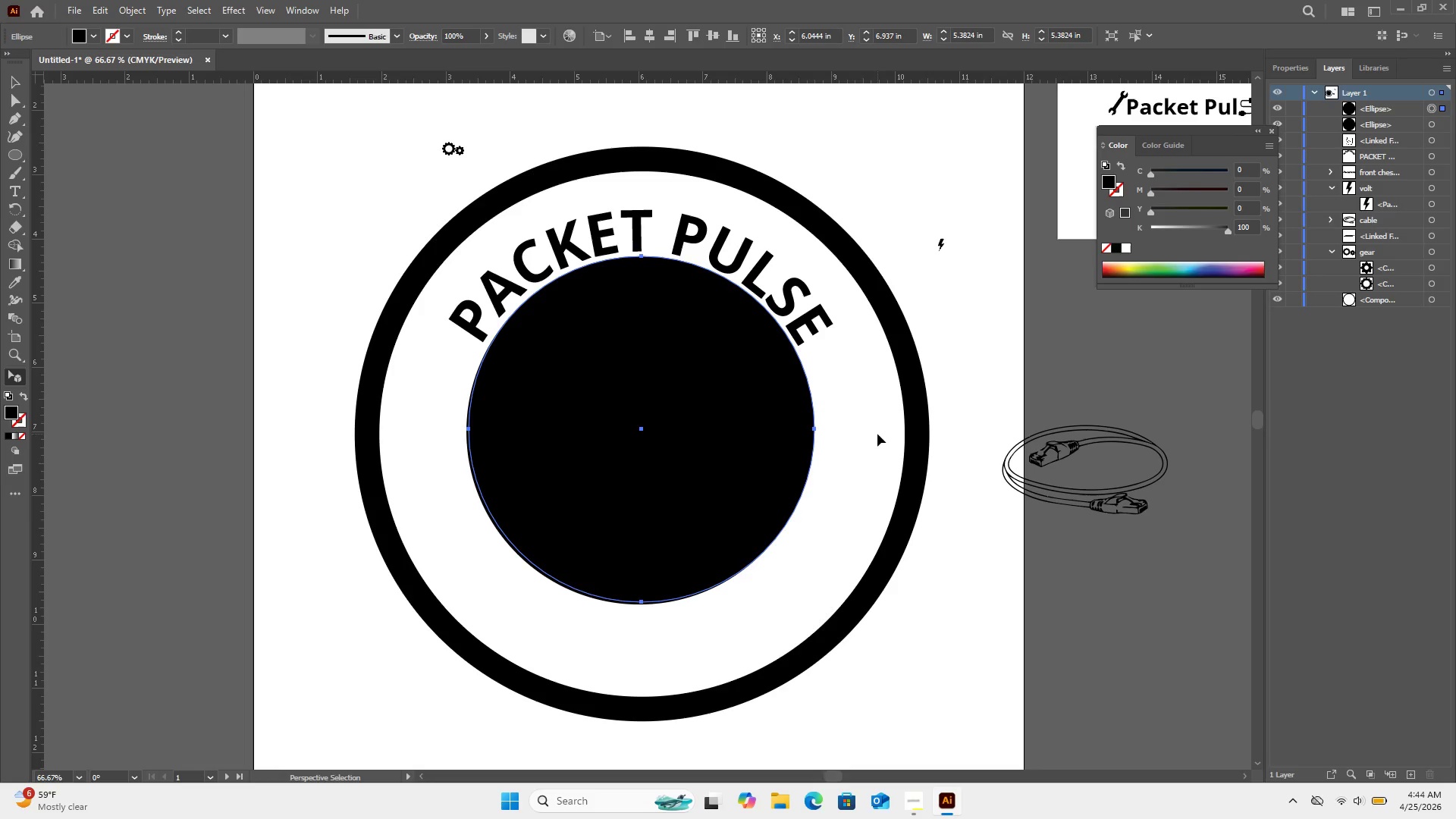 
key(ArrowDown)
 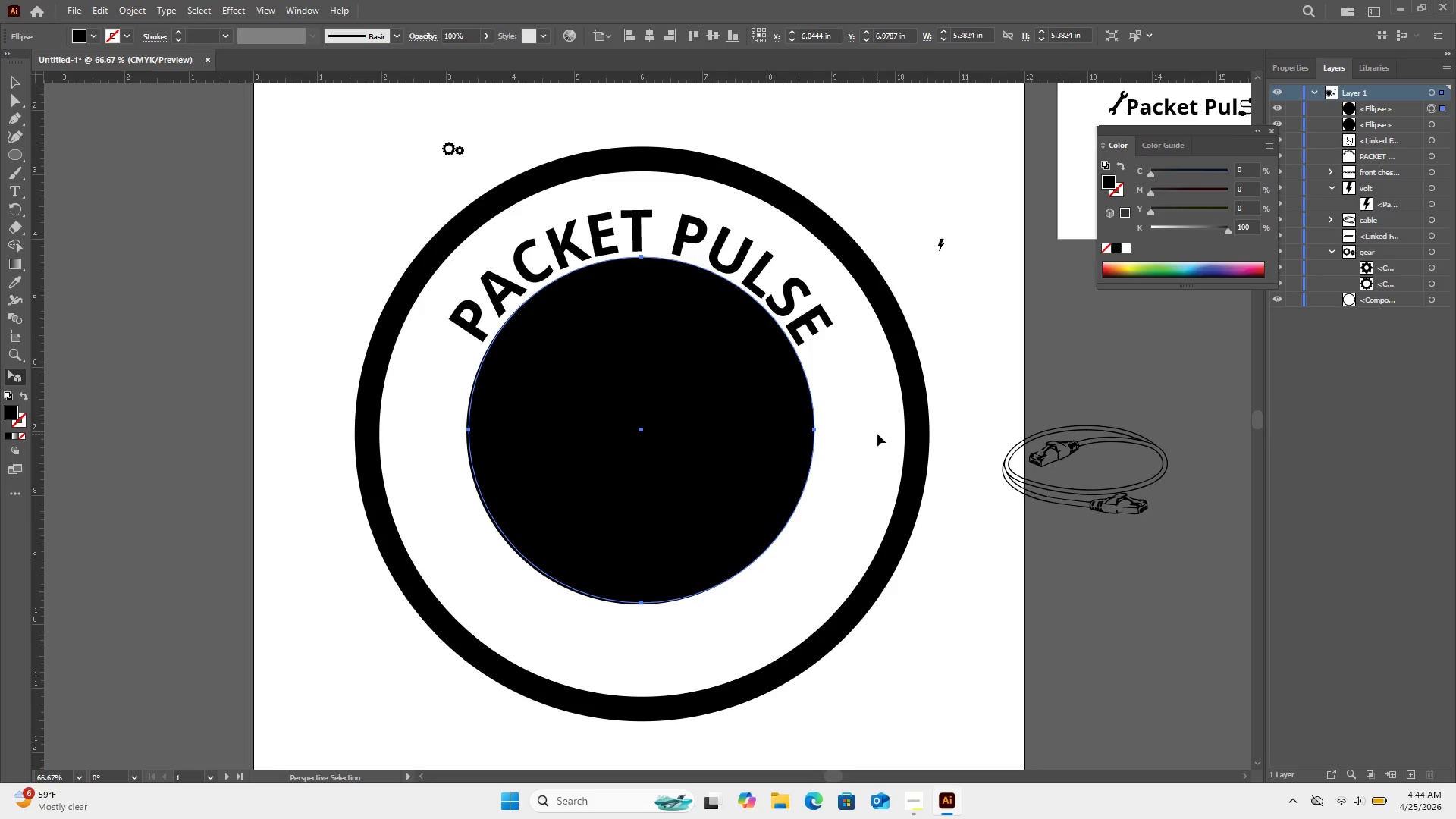 
key(ArrowDown)
 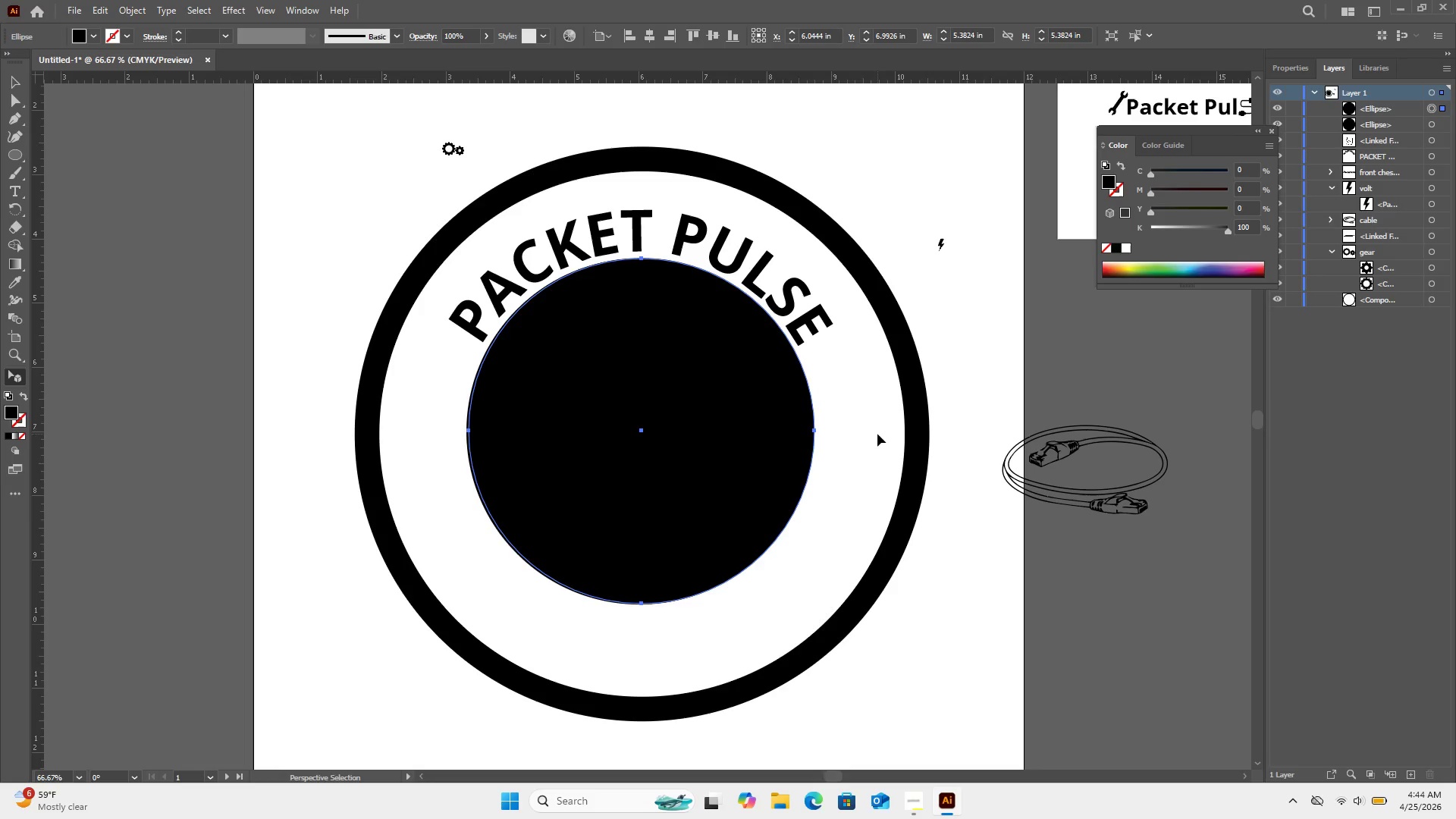 
key(ArrowDown)
 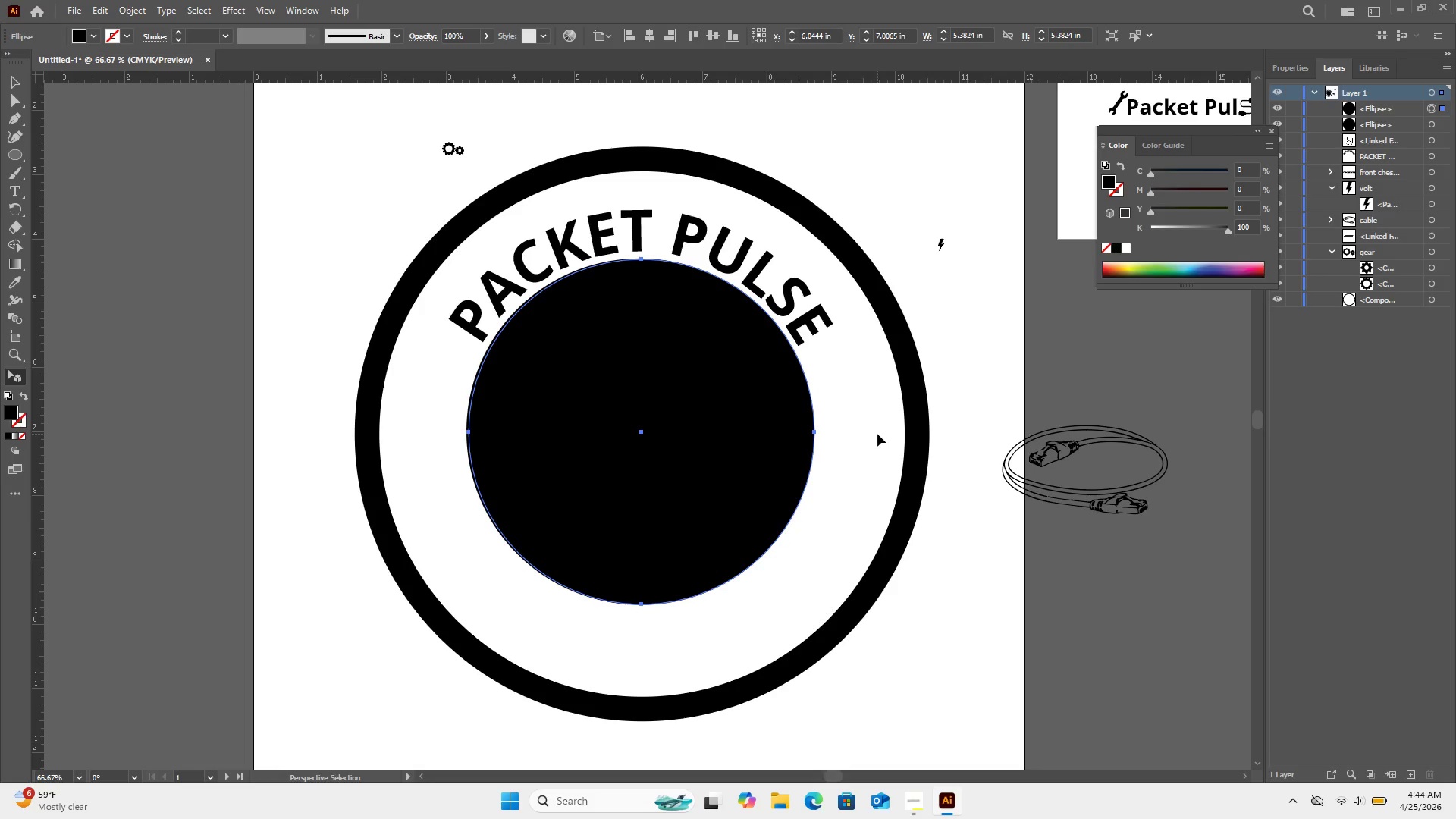 
key(ArrowLeft)
 